 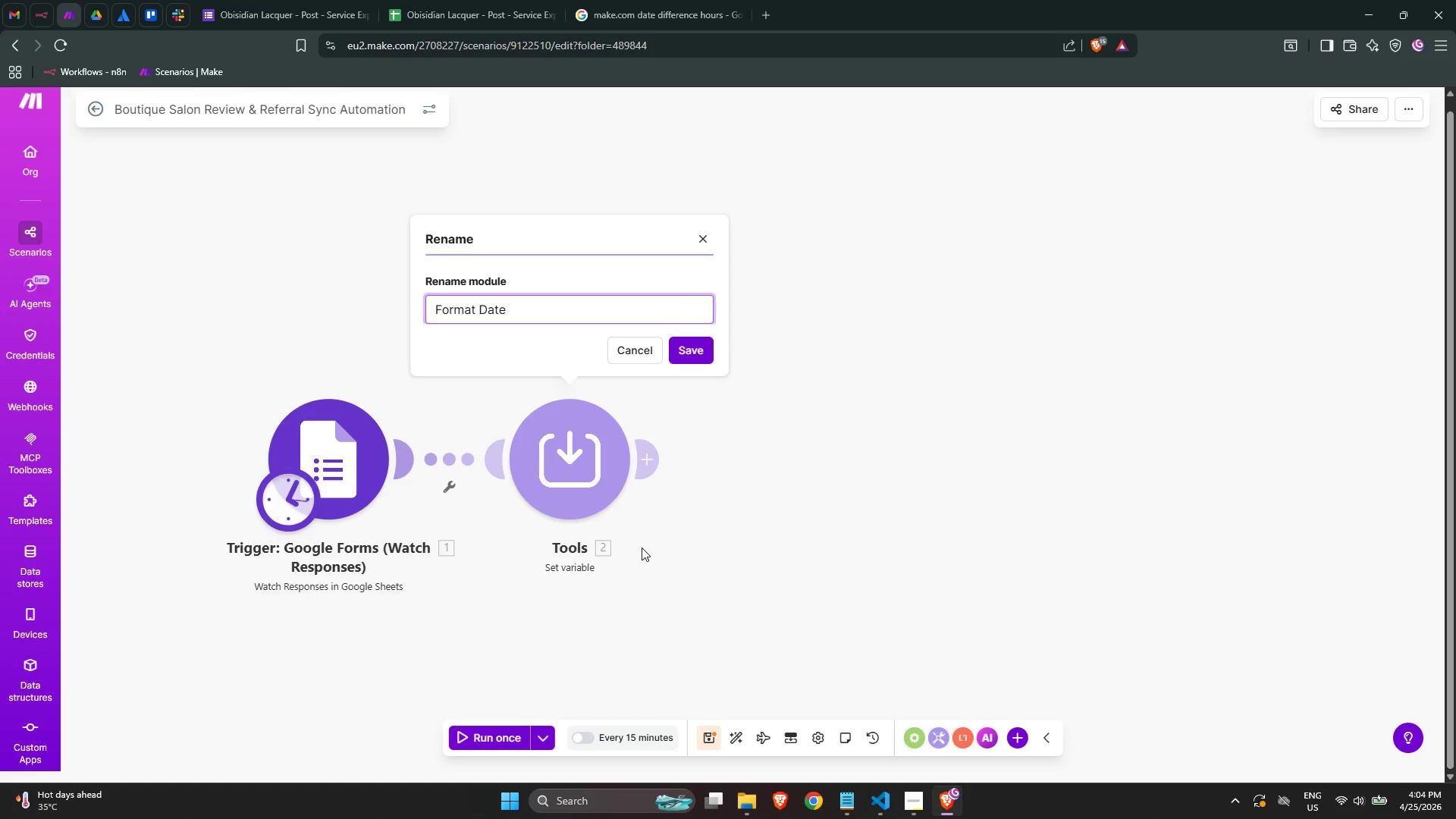 
key(Control+ArrowLeft)
 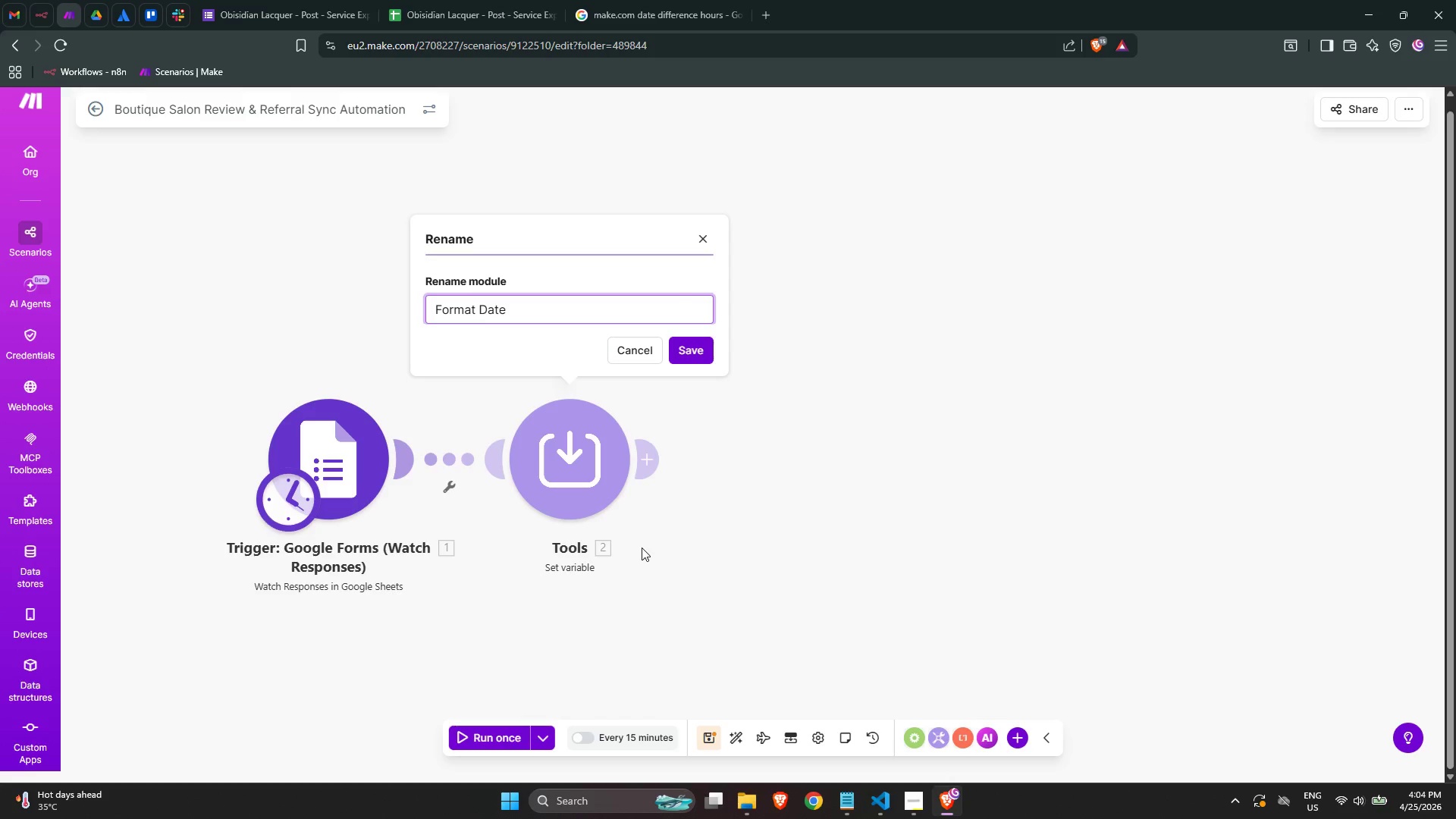 
key(Control+ArrowRight)
 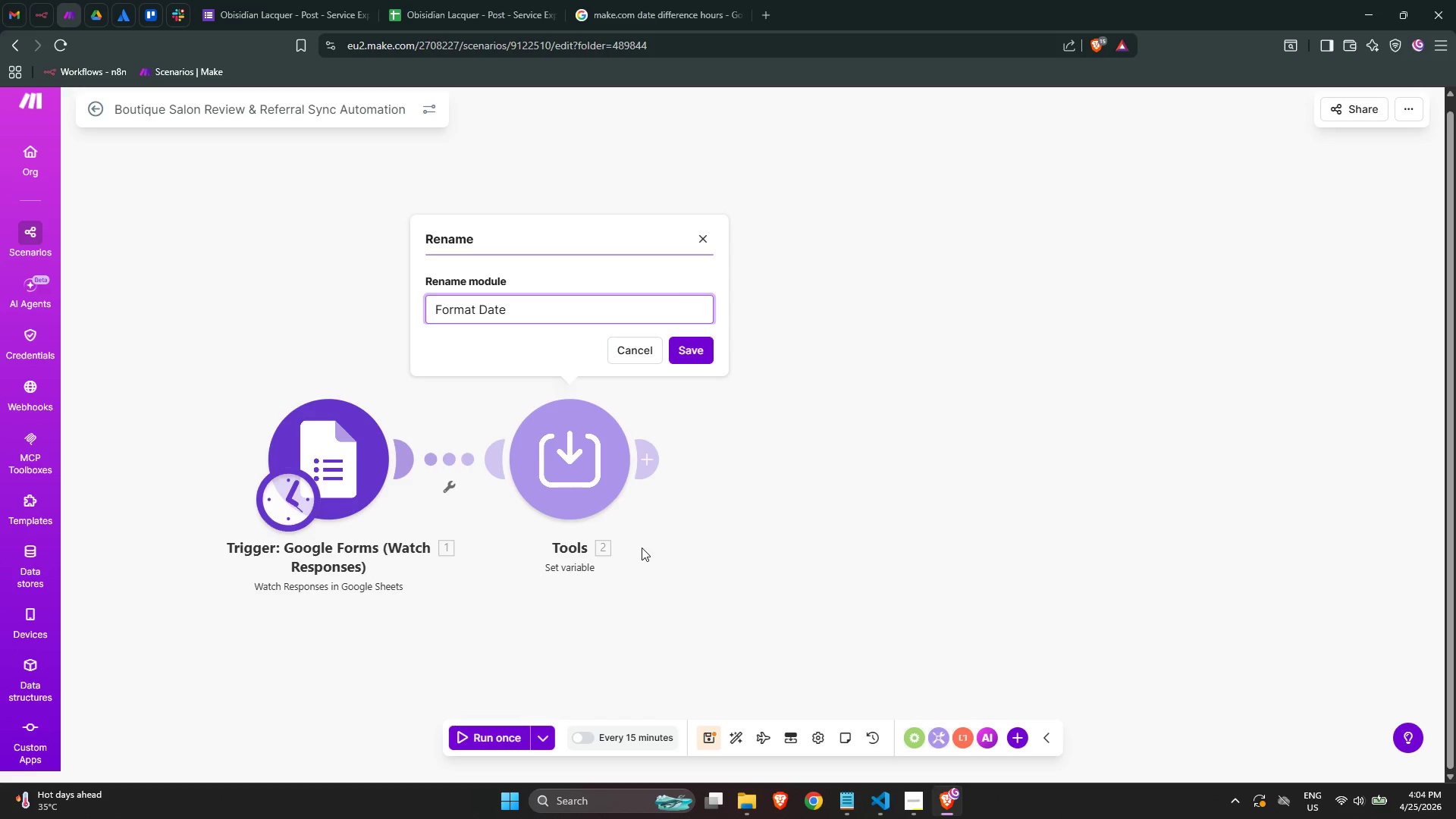 
type( )
key(Backspace)
type(/Tim)
key(Backspace)
key(Backspace)
type(IME)
 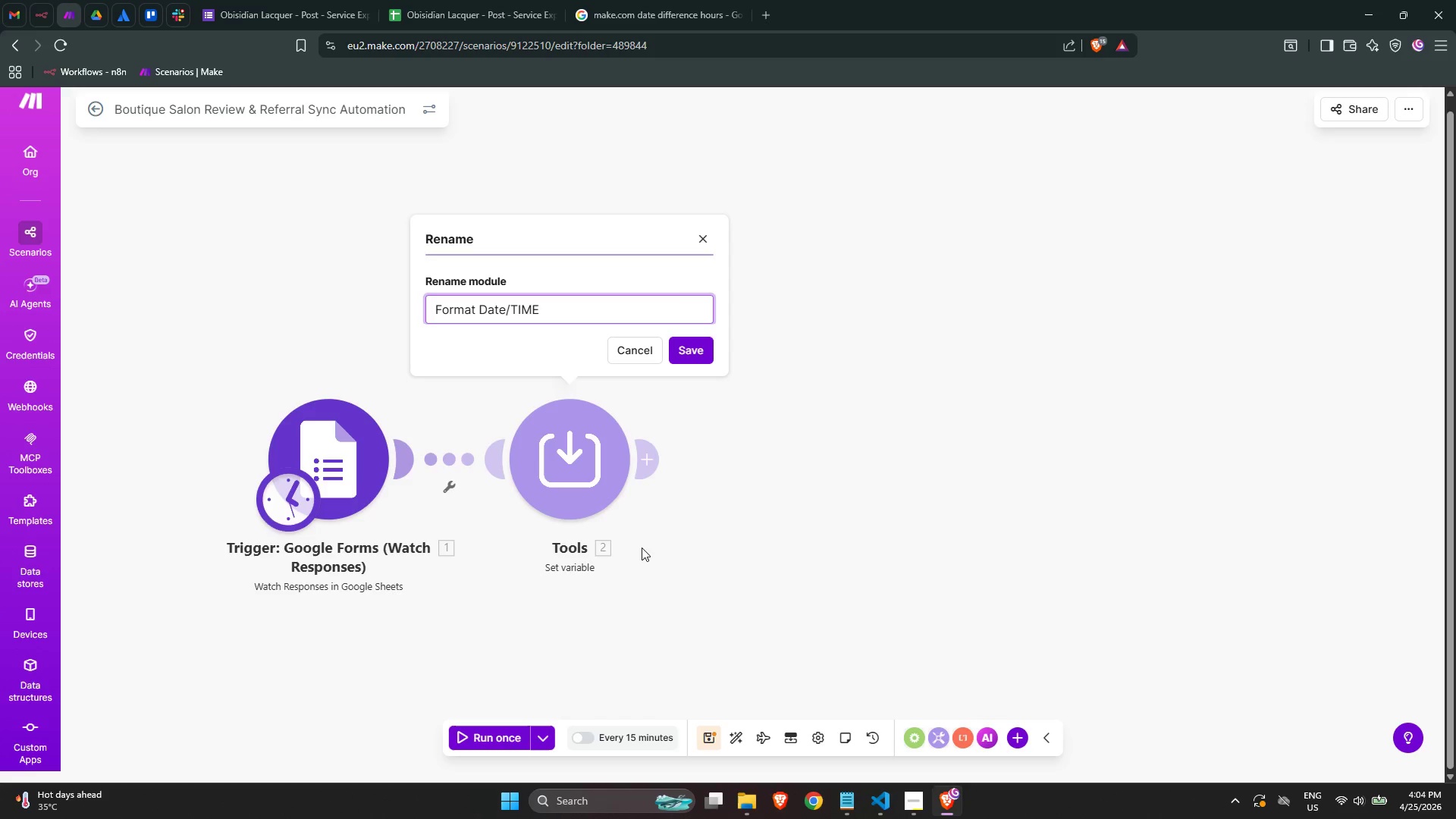 
wait(5.59)
 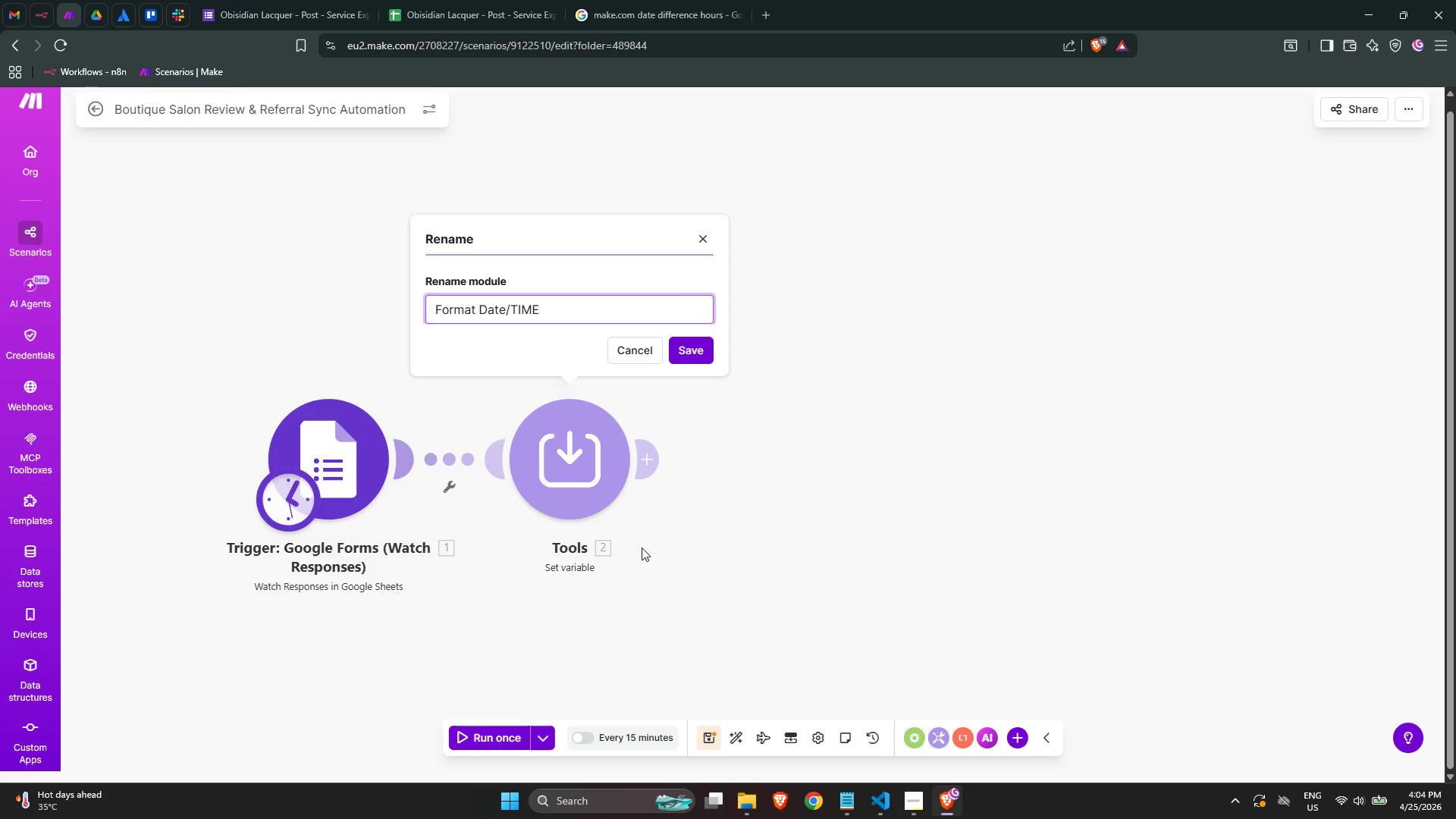 
right_click([592, 494])
 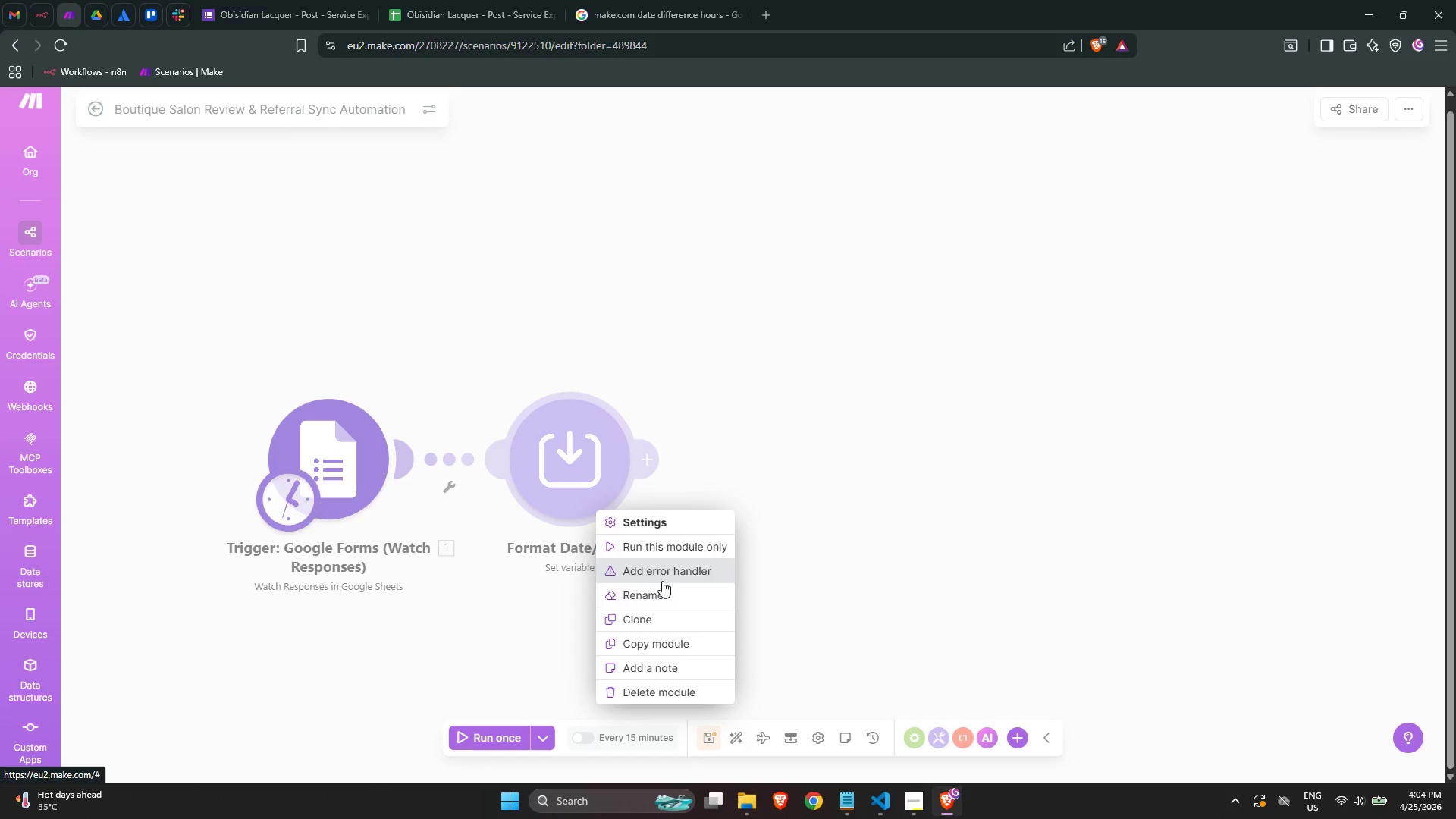 
left_click([670, 589])
 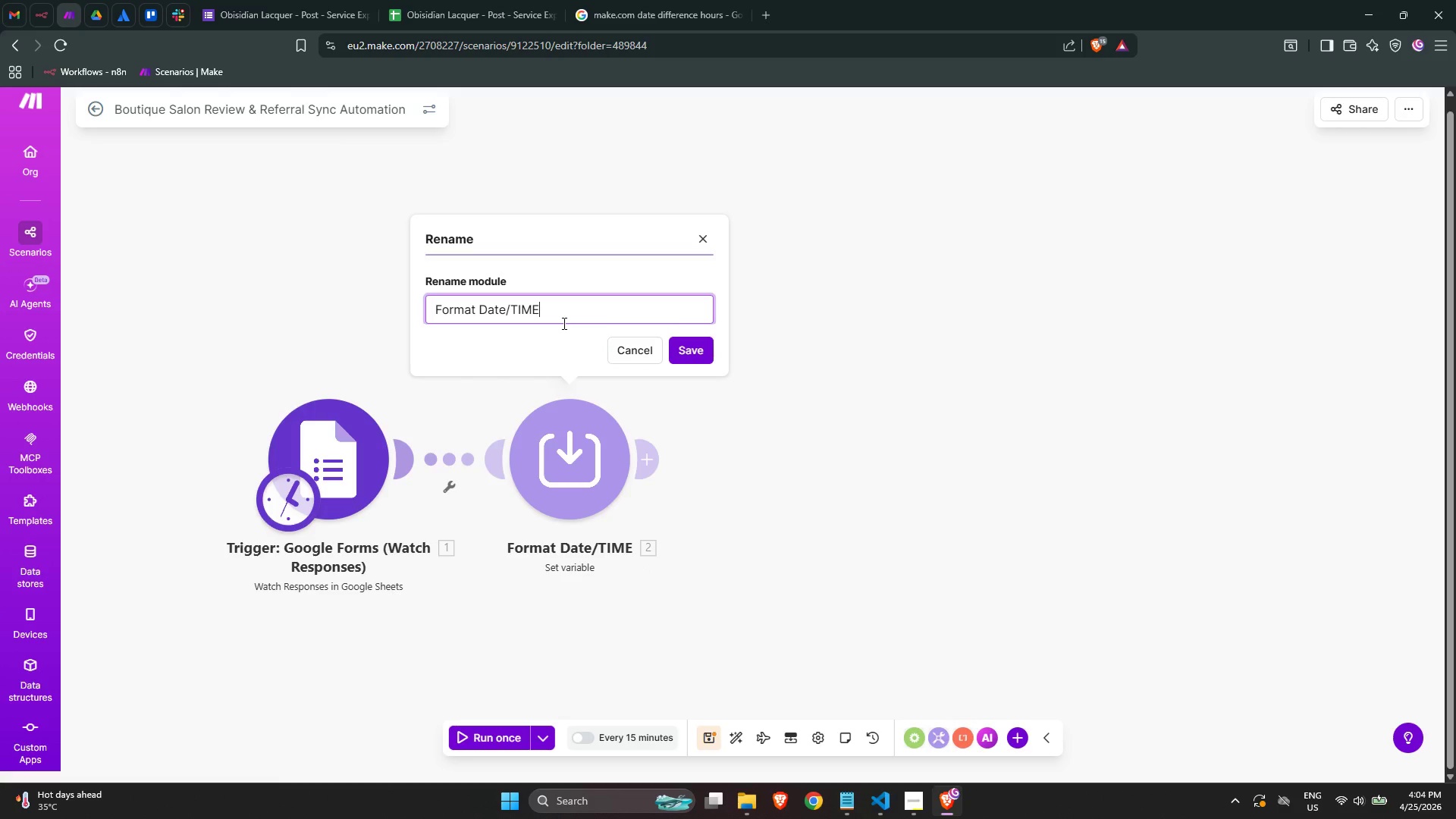 
key(Backspace)
key(Backspace)
key(Backspace)
type(ime)
 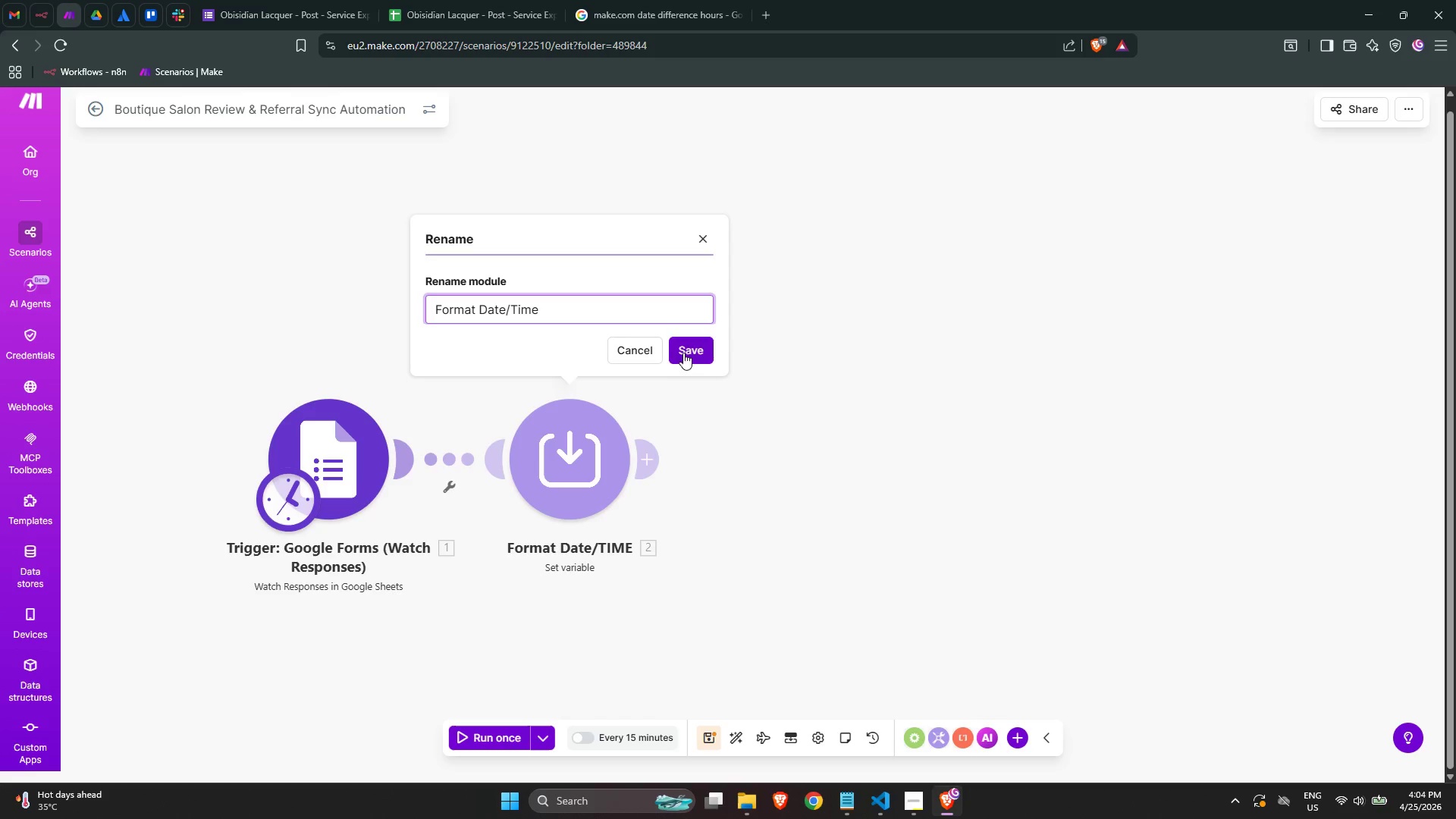 
left_click([689, 357])
 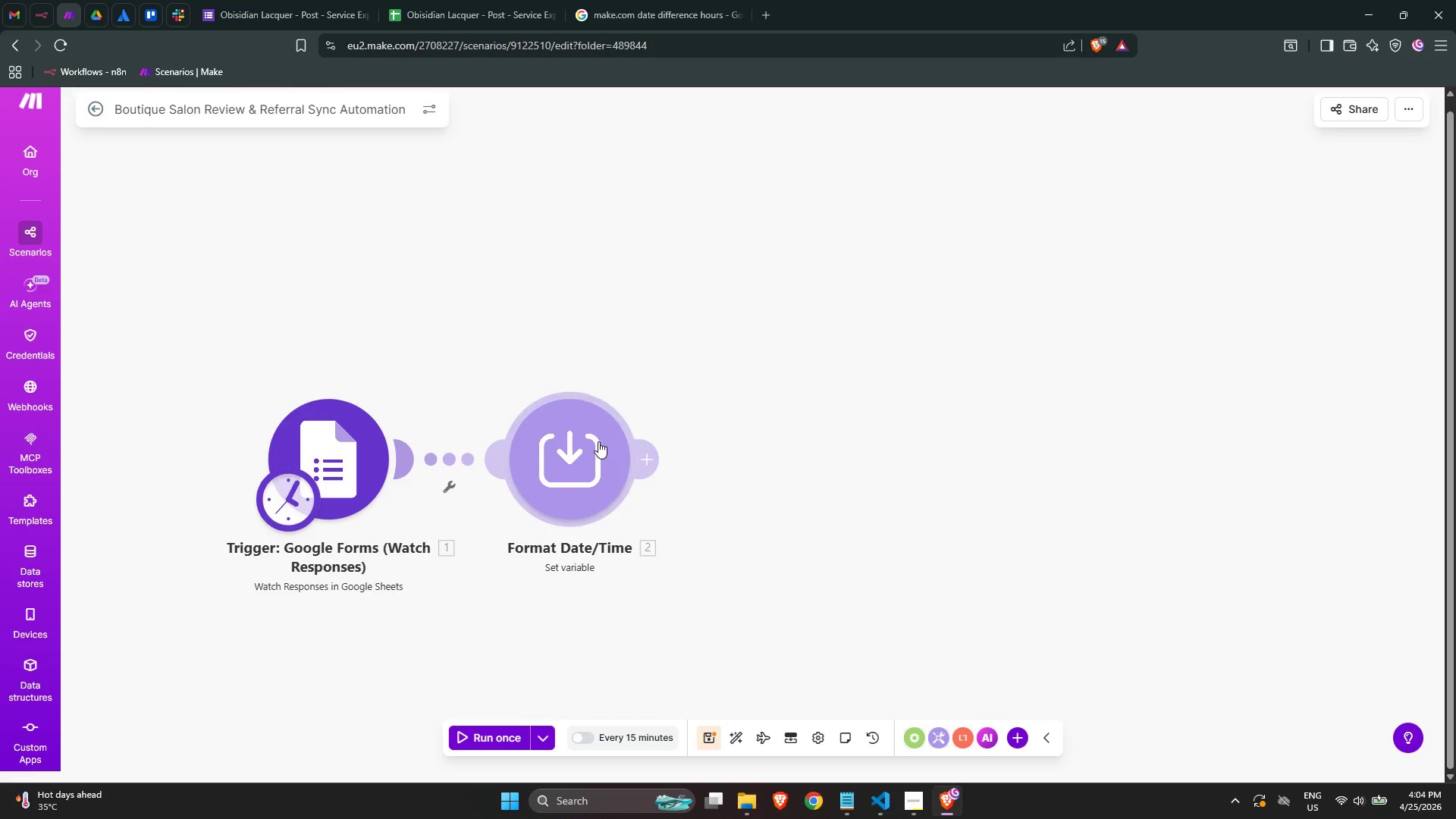 
left_click_drag(start_coordinate=[594, 456], to_coordinate=[580, 456])
 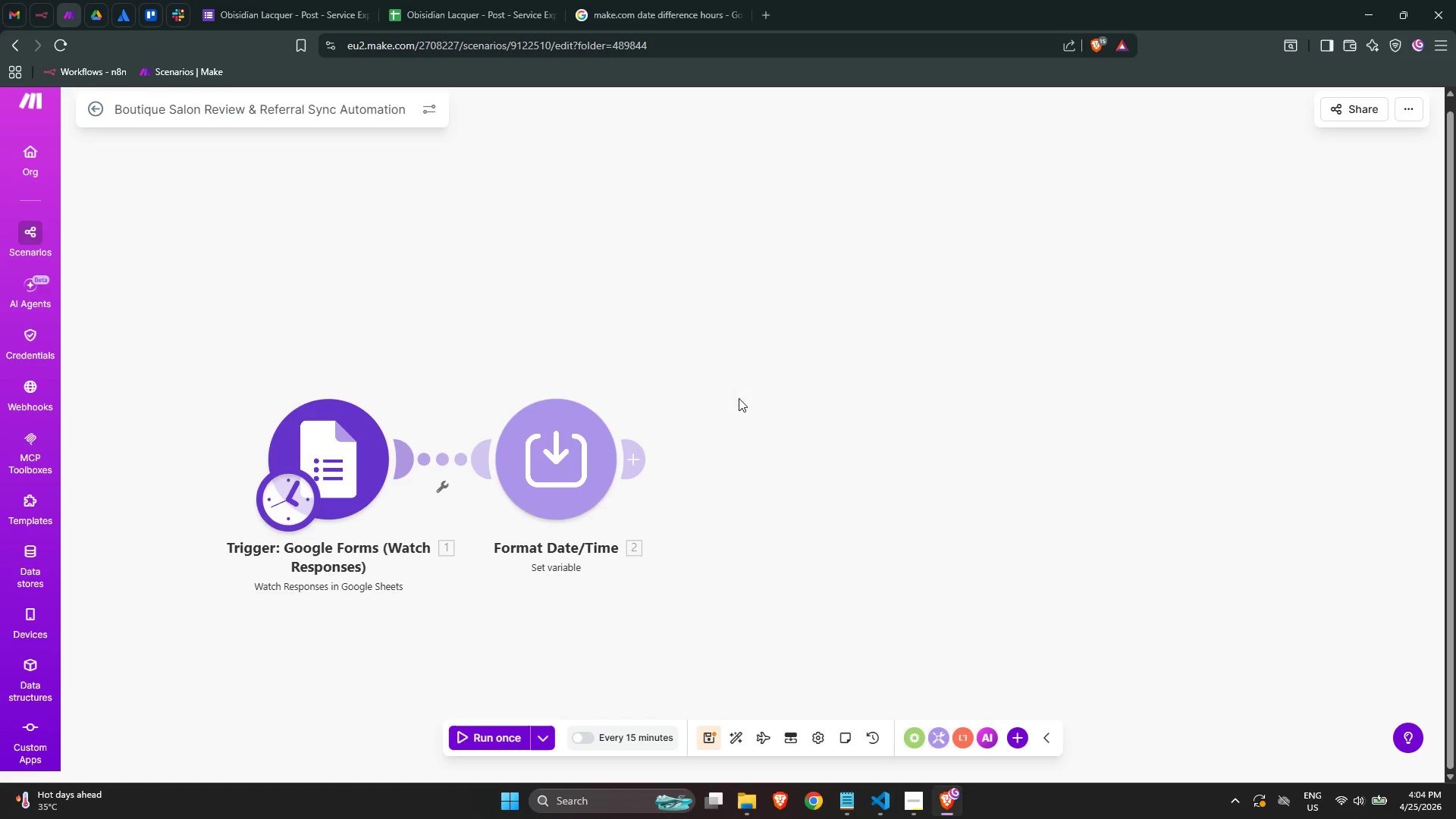 
left_click([640, 460])
 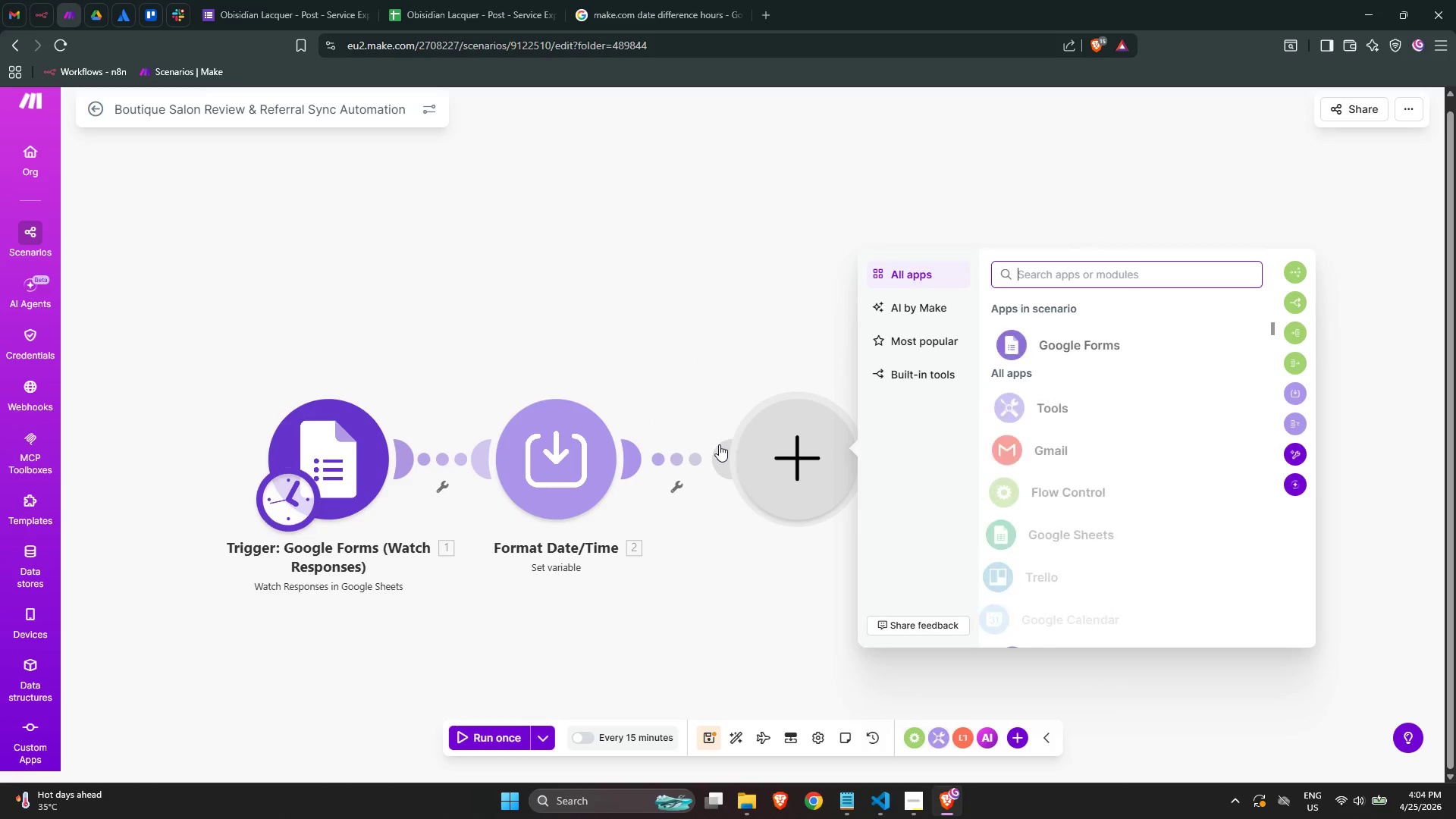 
type(router)
 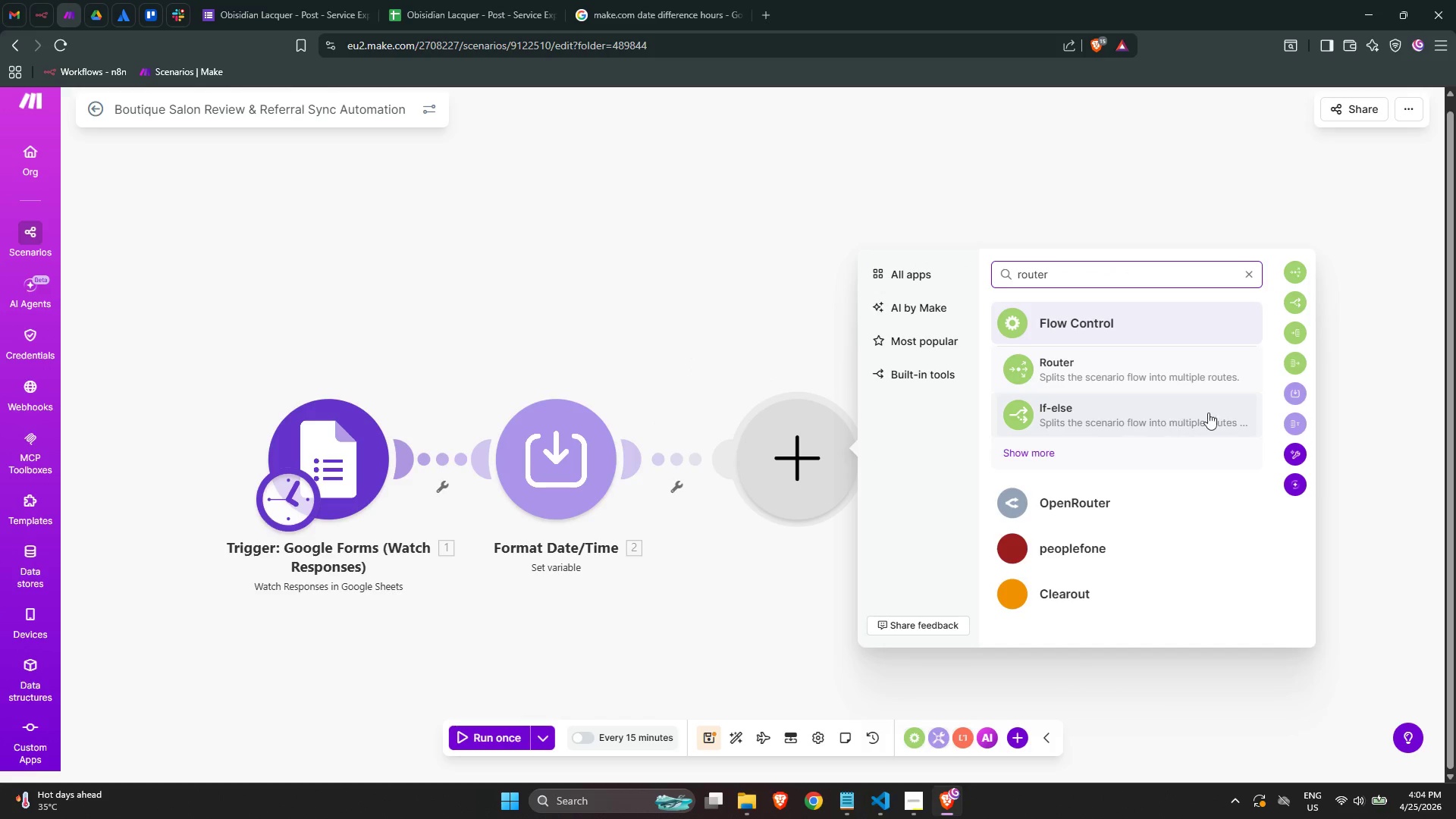 
left_click([1108, 380])
 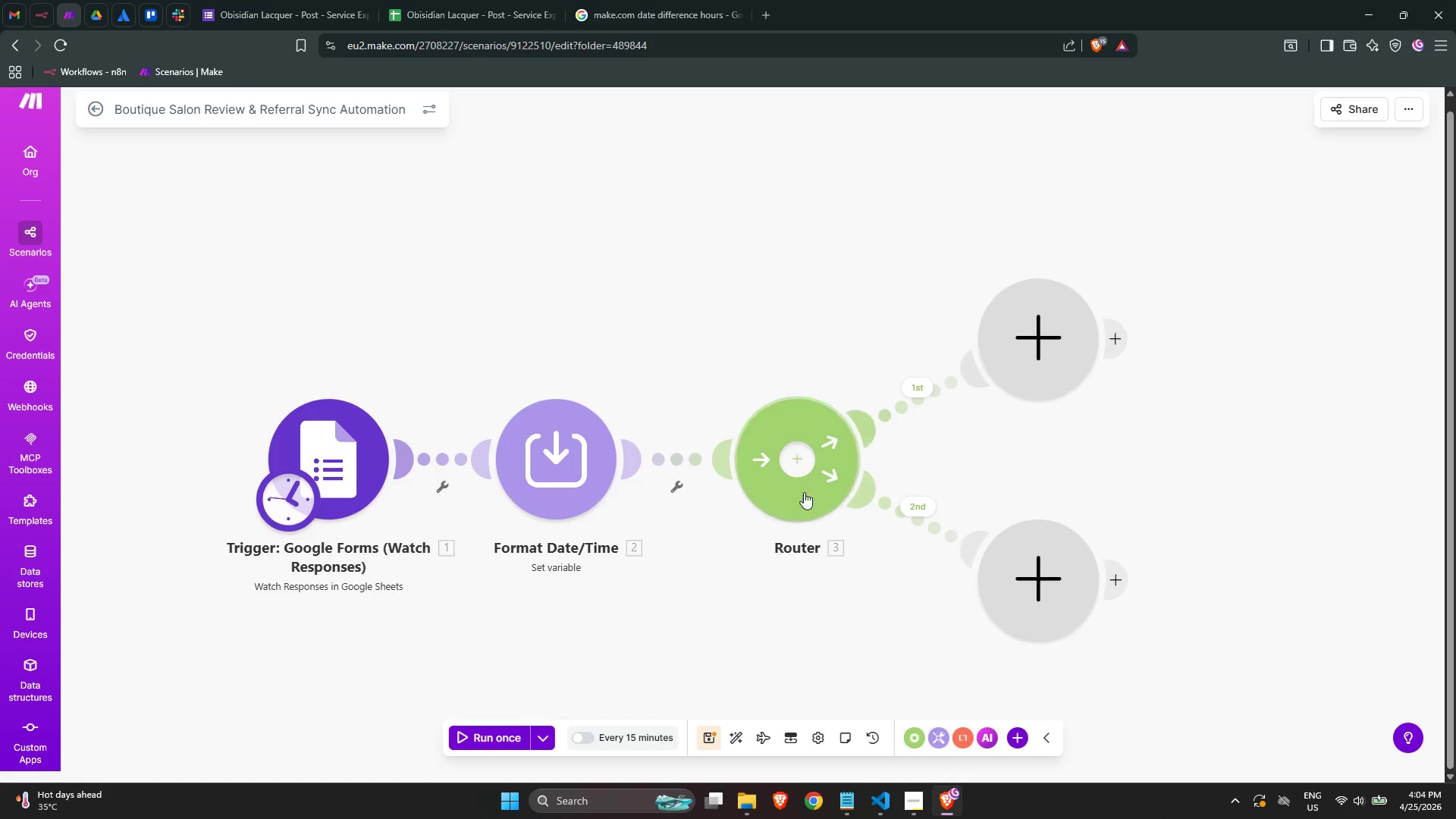 
left_click_drag(start_coordinate=[790, 497], to_coordinate=[798, 497])
 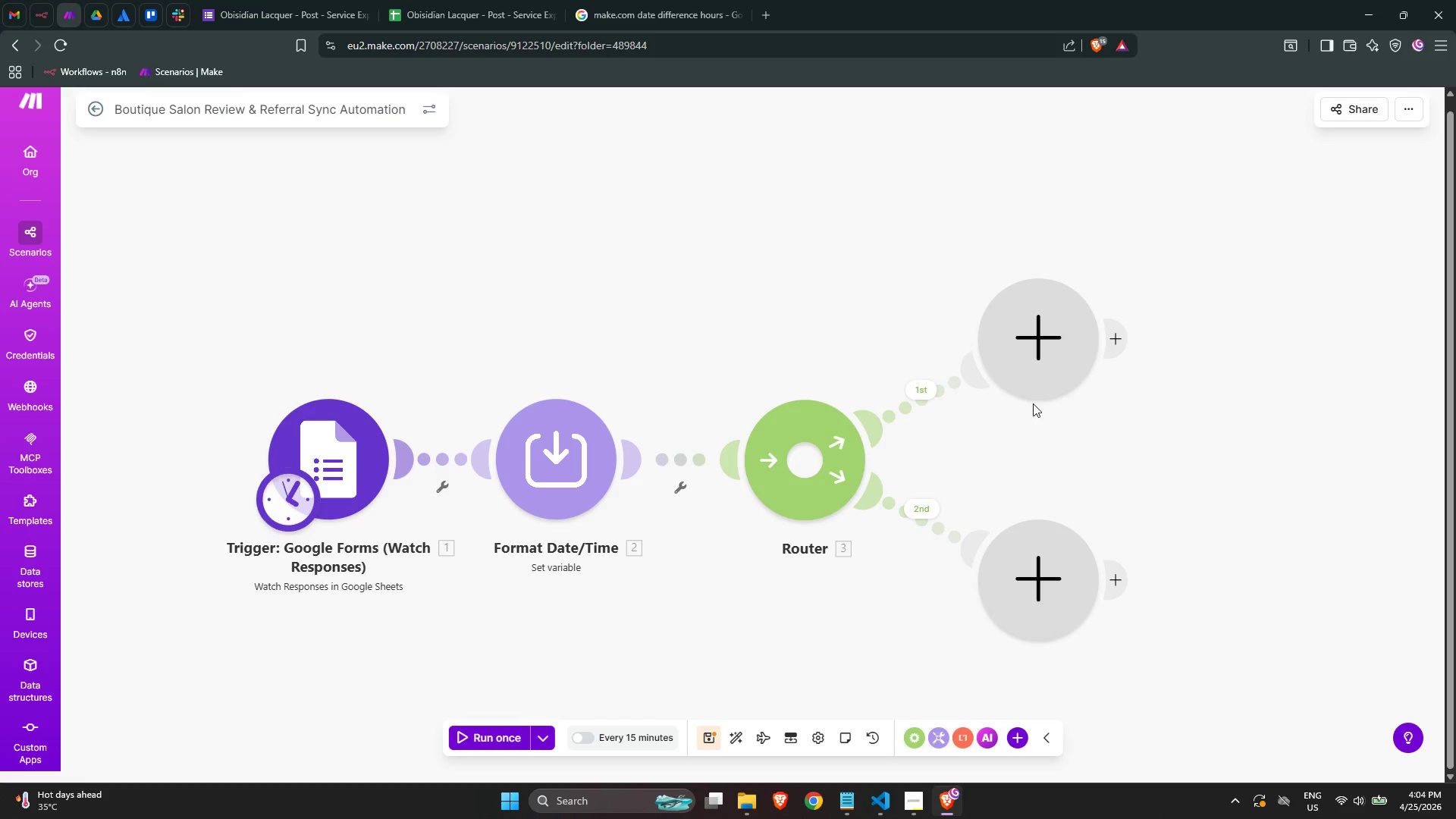 
wait(14.56)
 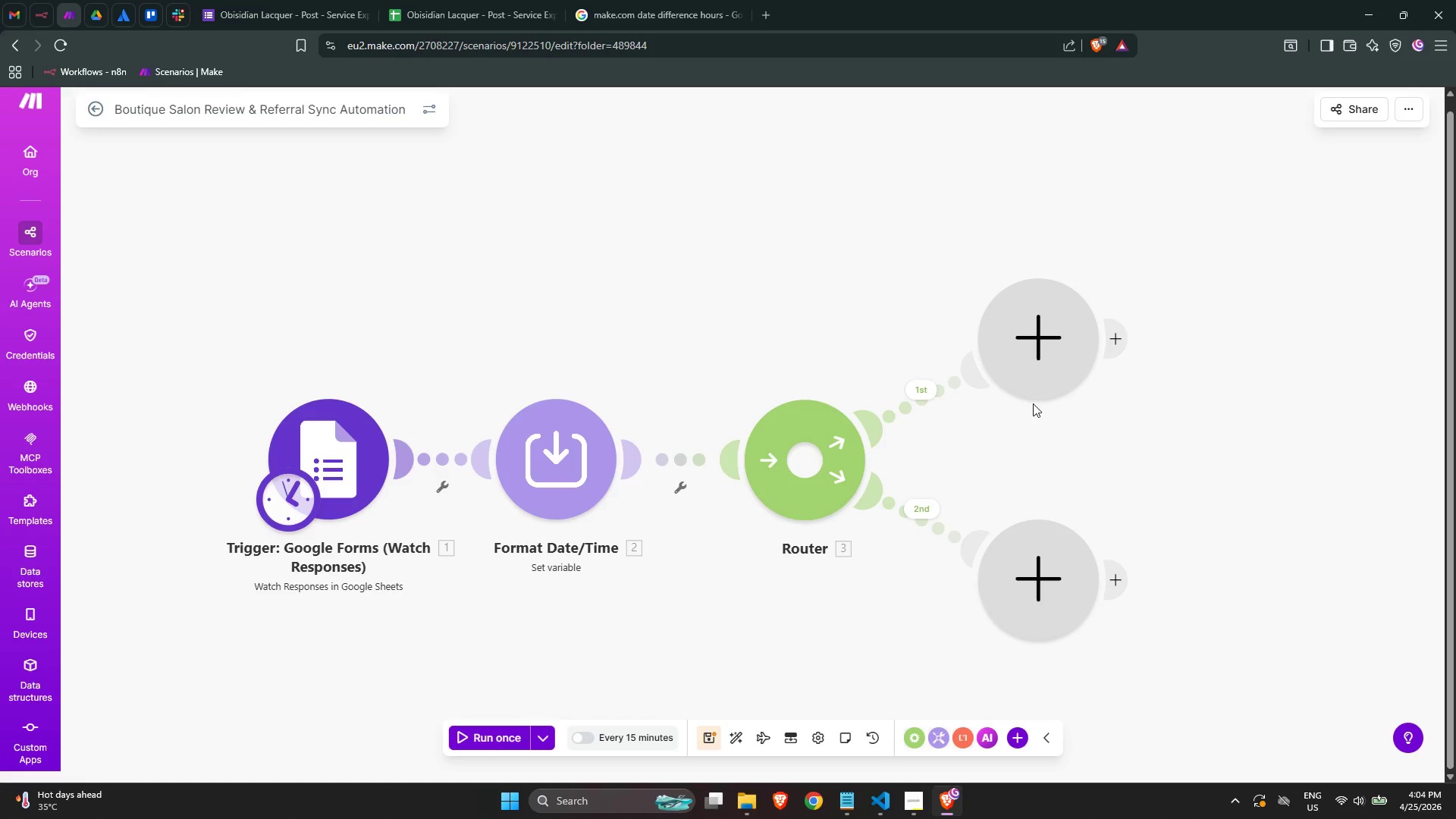 
left_click_drag(start_coordinate=[1046, 350], to_coordinate=[1144, 314])
 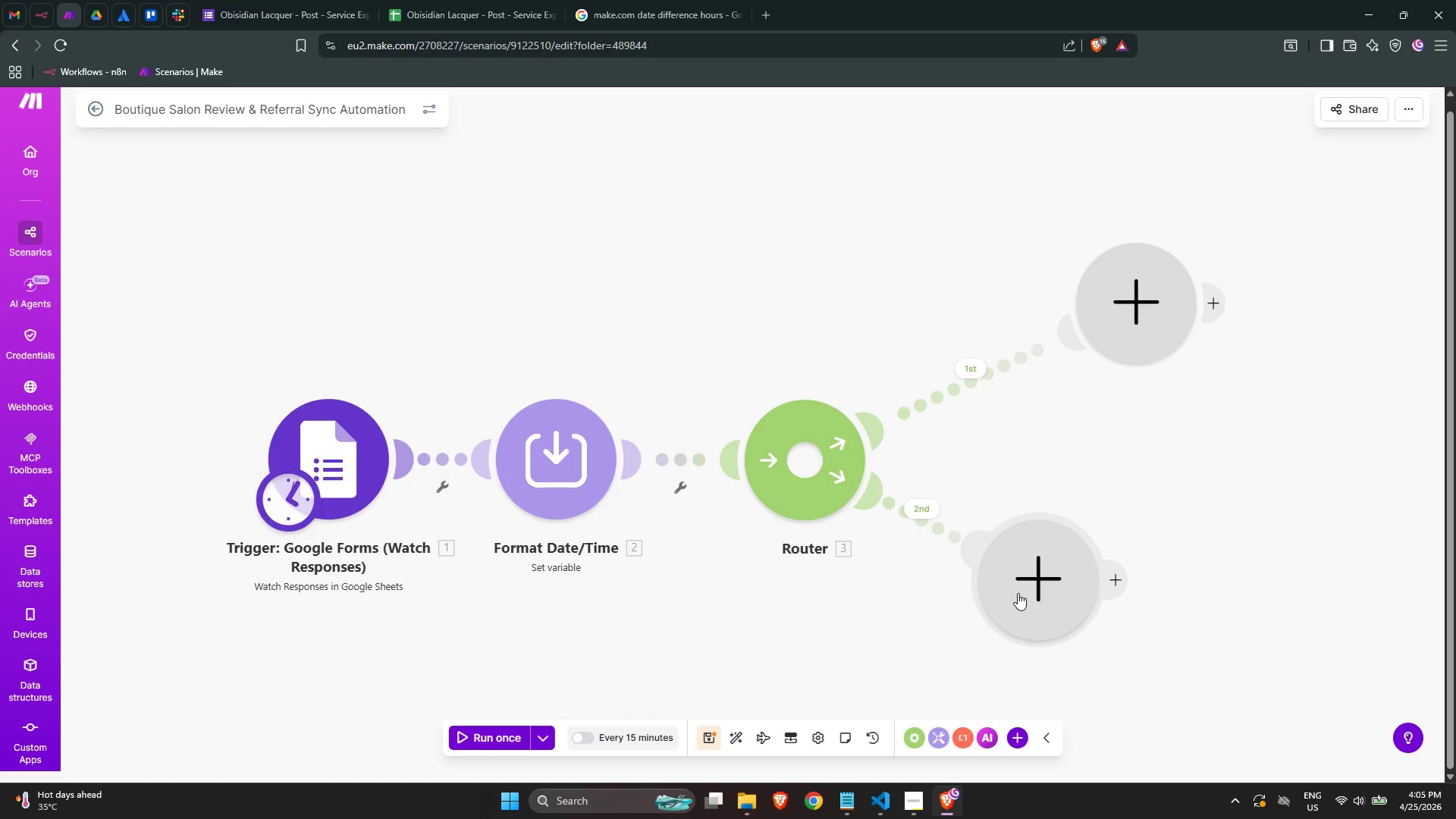 
left_click_drag(start_coordinate=[1018, 593], to_coordinate=[1111, 587])
 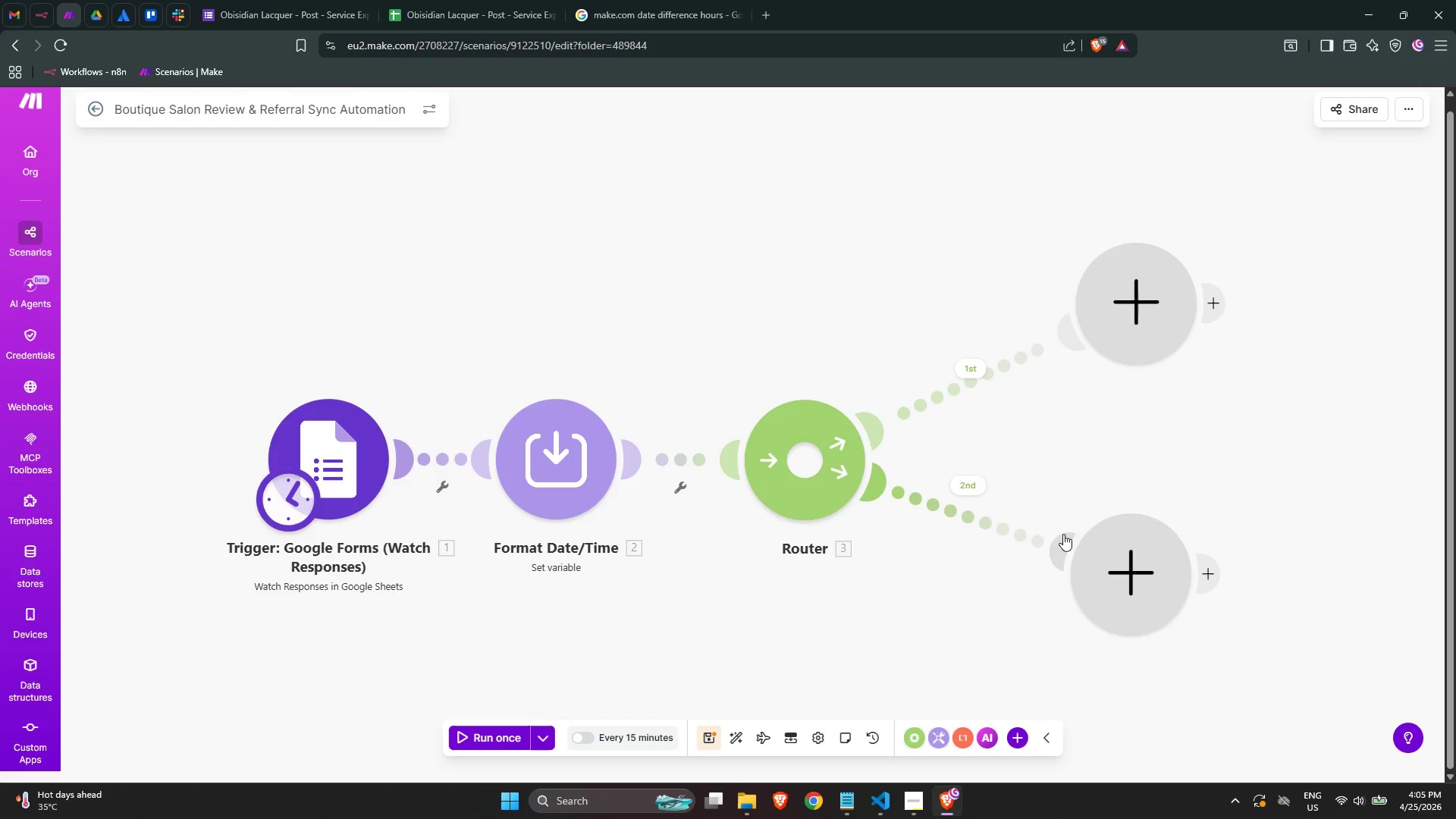 
left_click_drag(start_coordinate=[1128, 550], to_coordinate=[1132, 540])
 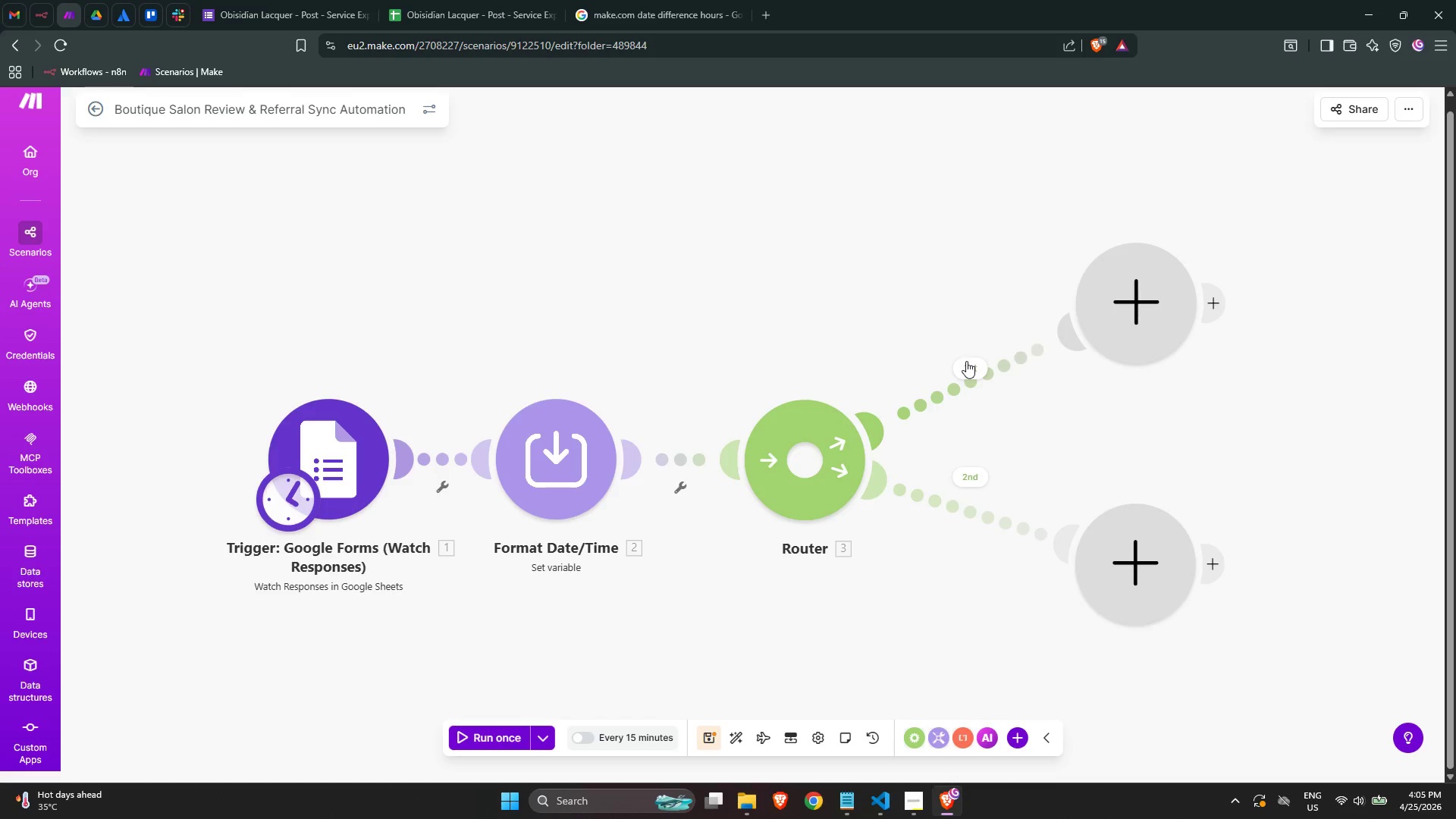 
left_click([971, 366])
 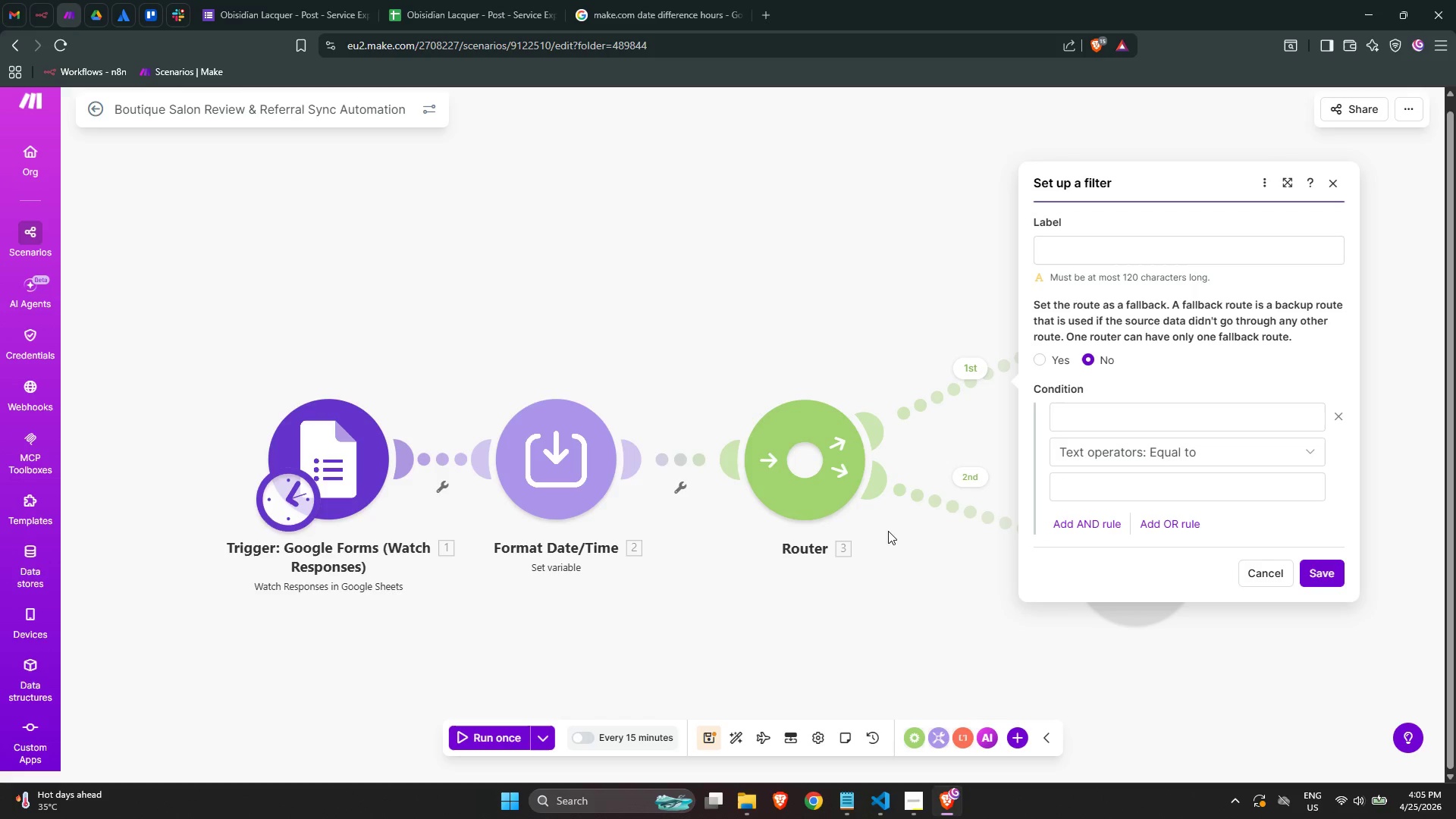 
wait(7.36)
 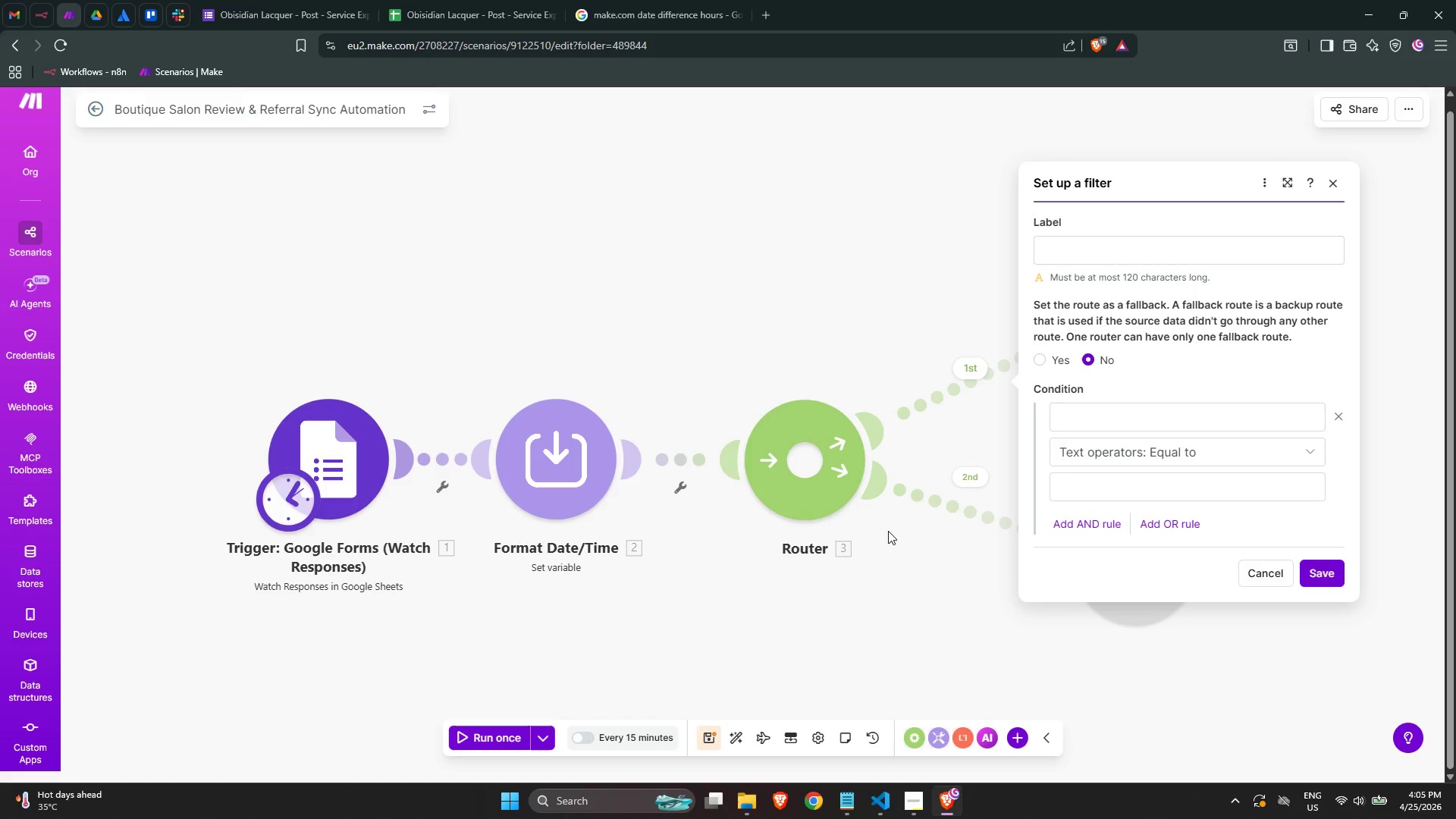 
left_click([1163, 248])
 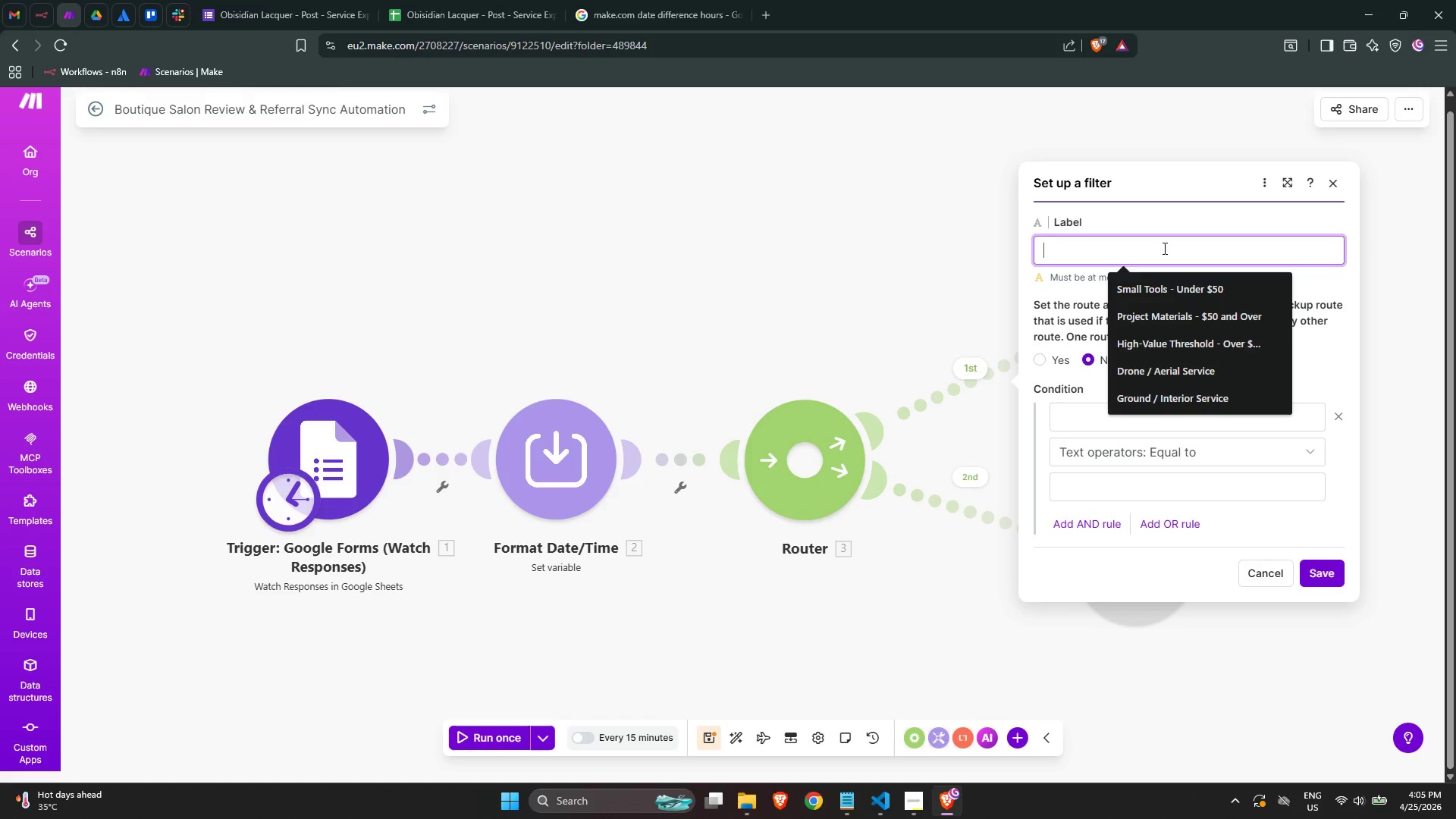 
type(Promoter - rating)
key(Backspace)
key(Backspace)
key(Backspace)
key(Backspace)
key(Backspace)
key(Backspace)
type(Rating 4 or 5)
 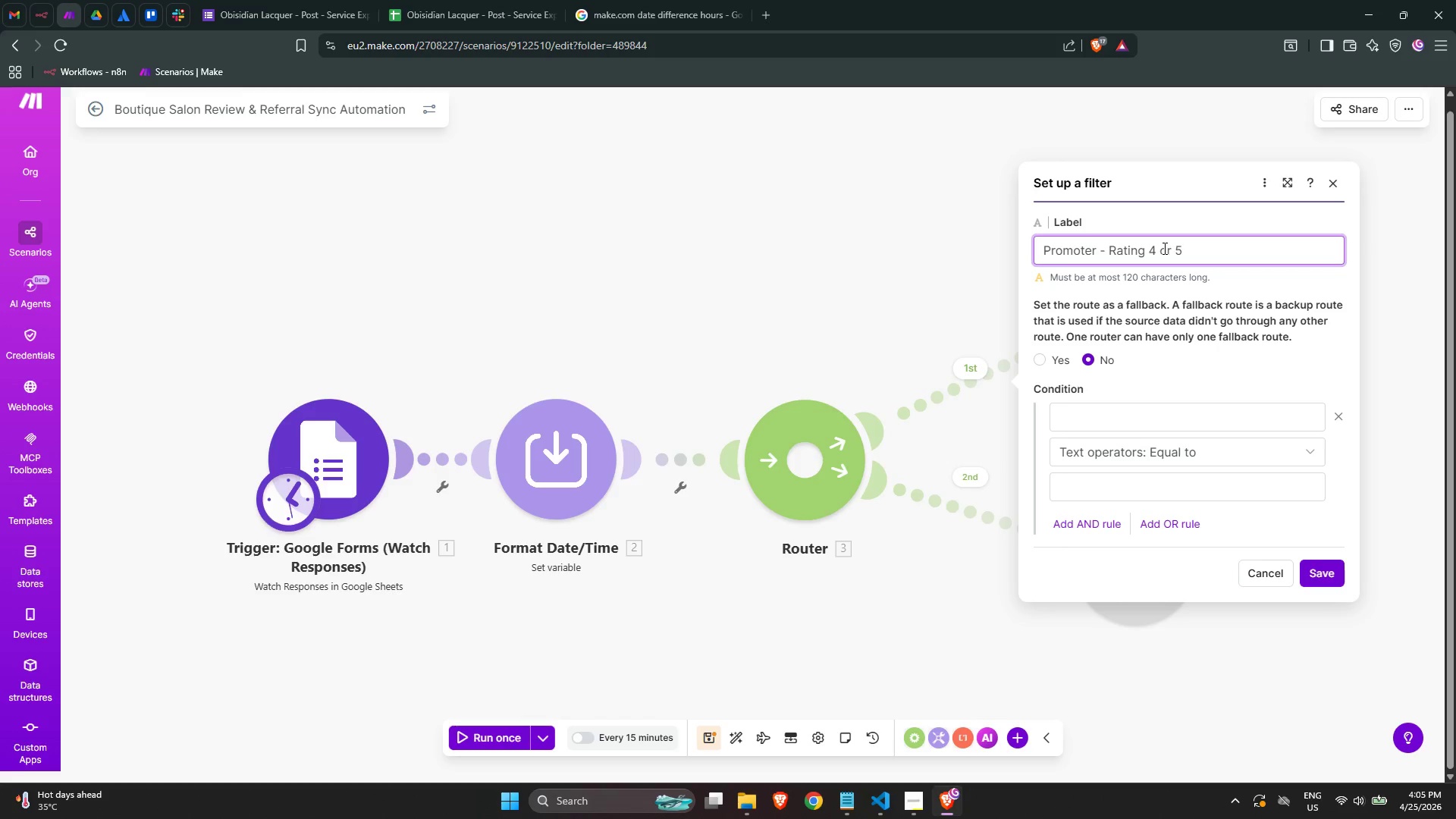 
wait(28.67)
 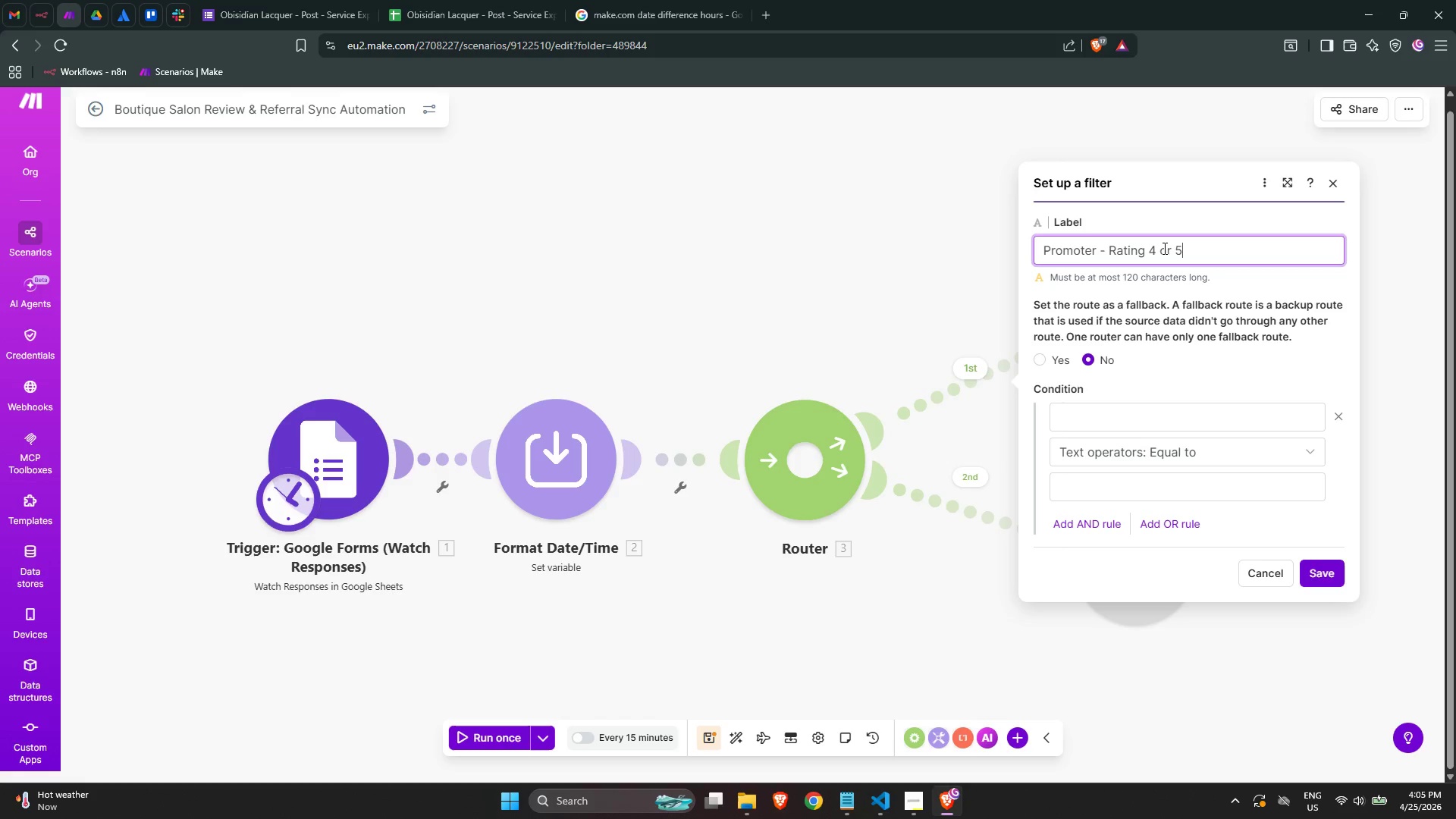 
left_click([1170, 432])
 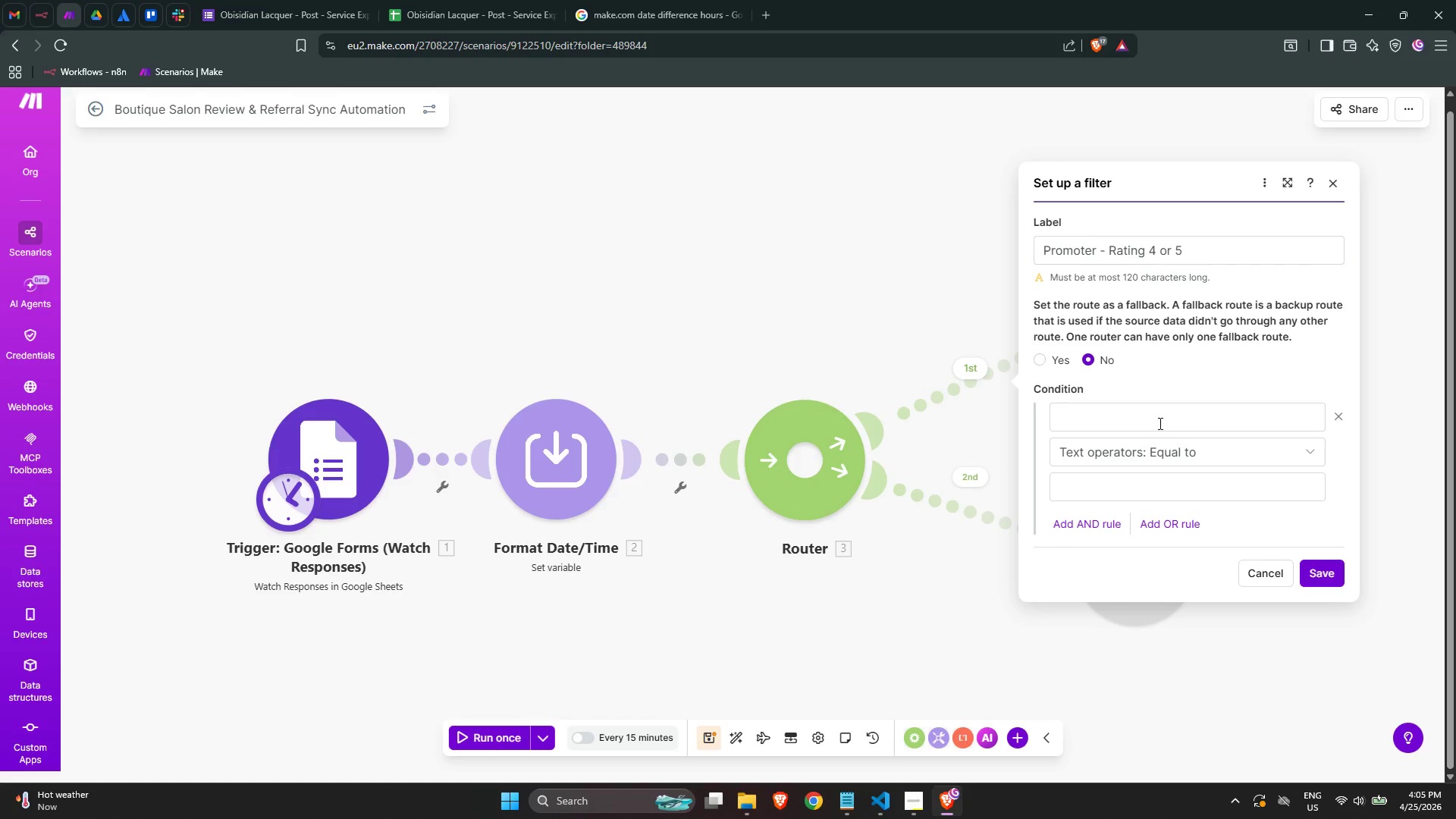 
left_click([1159, 422])
 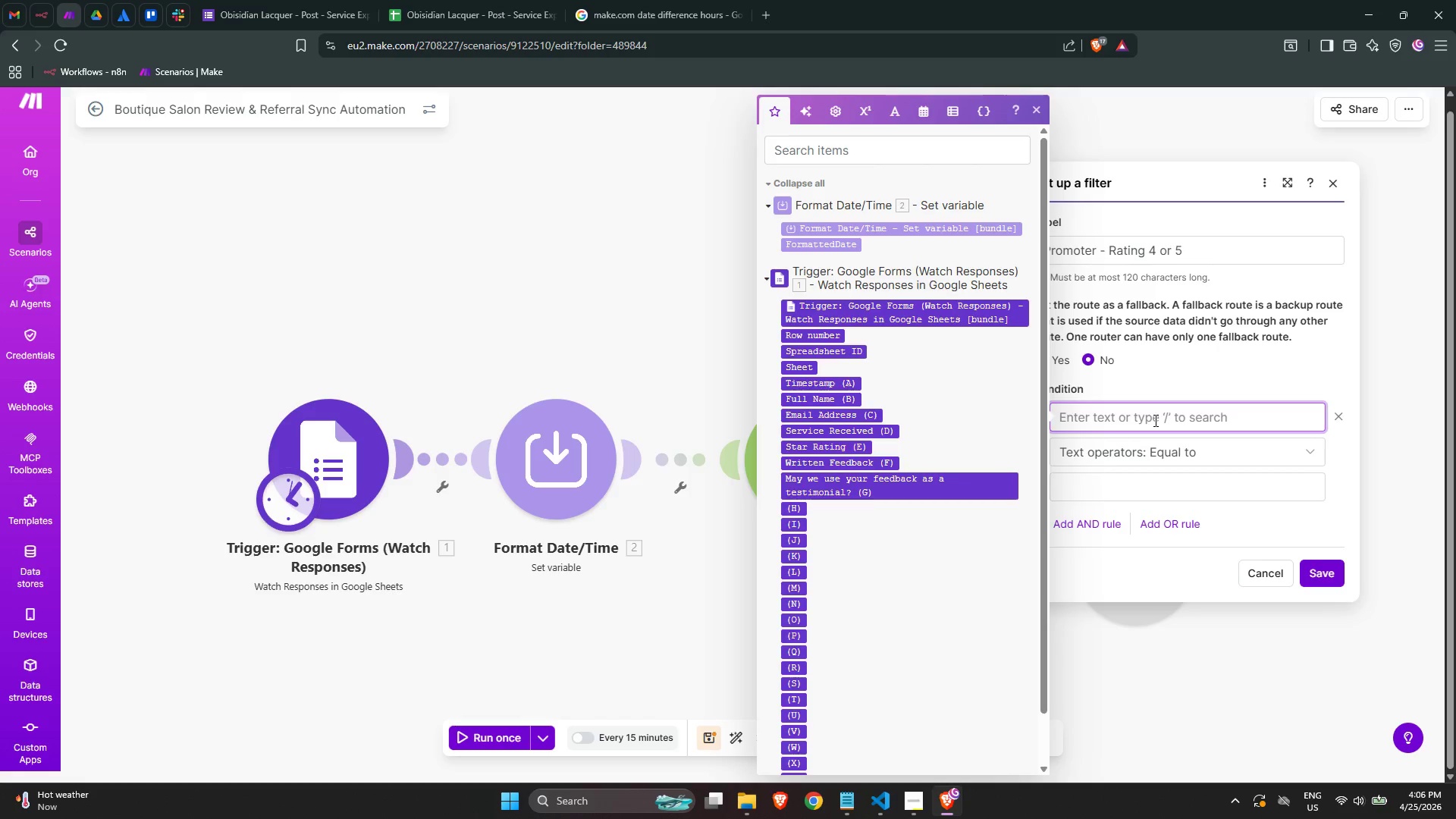 
wait(6.75)
 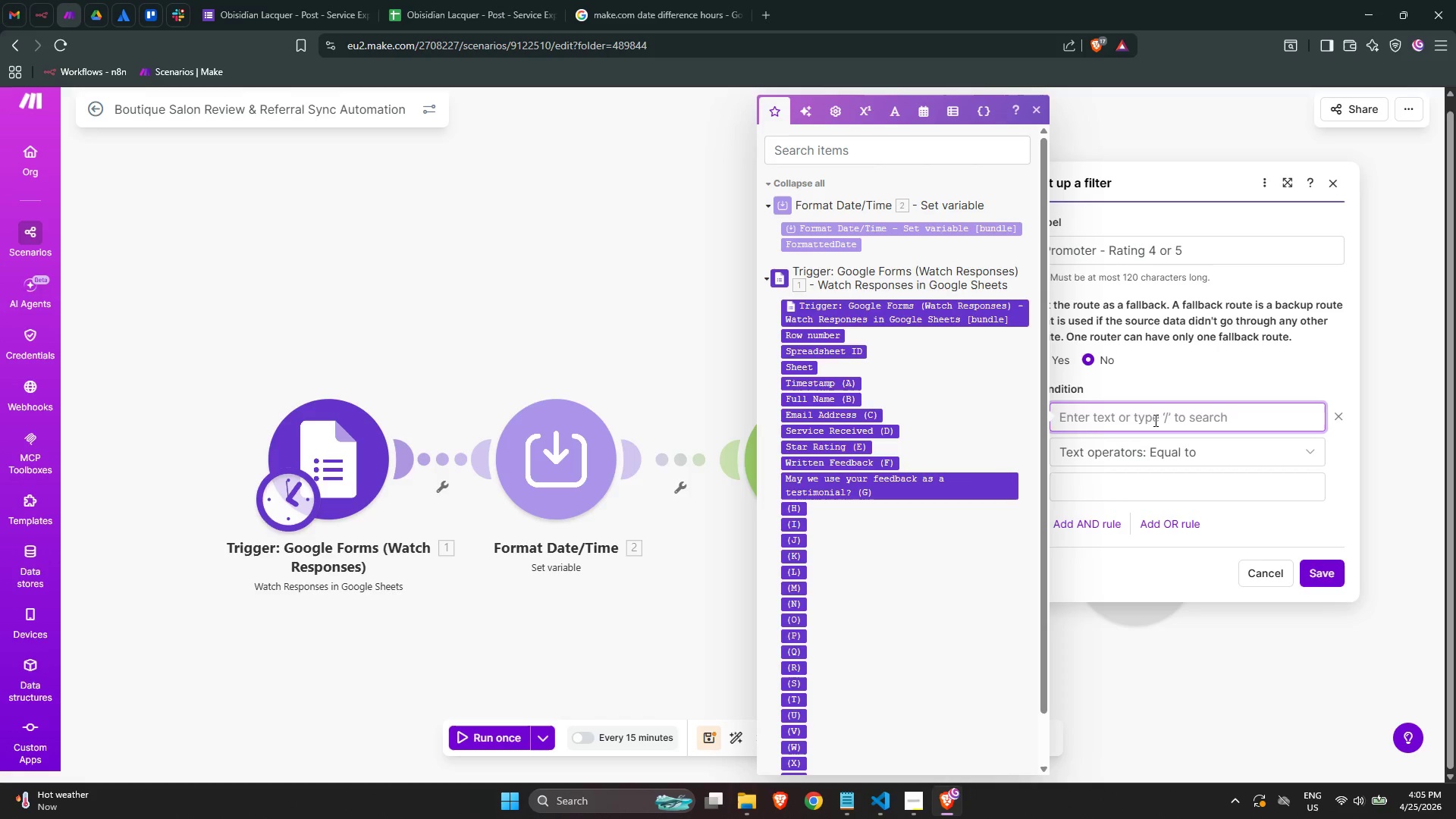 
key(Shift+ShiftLeft)
 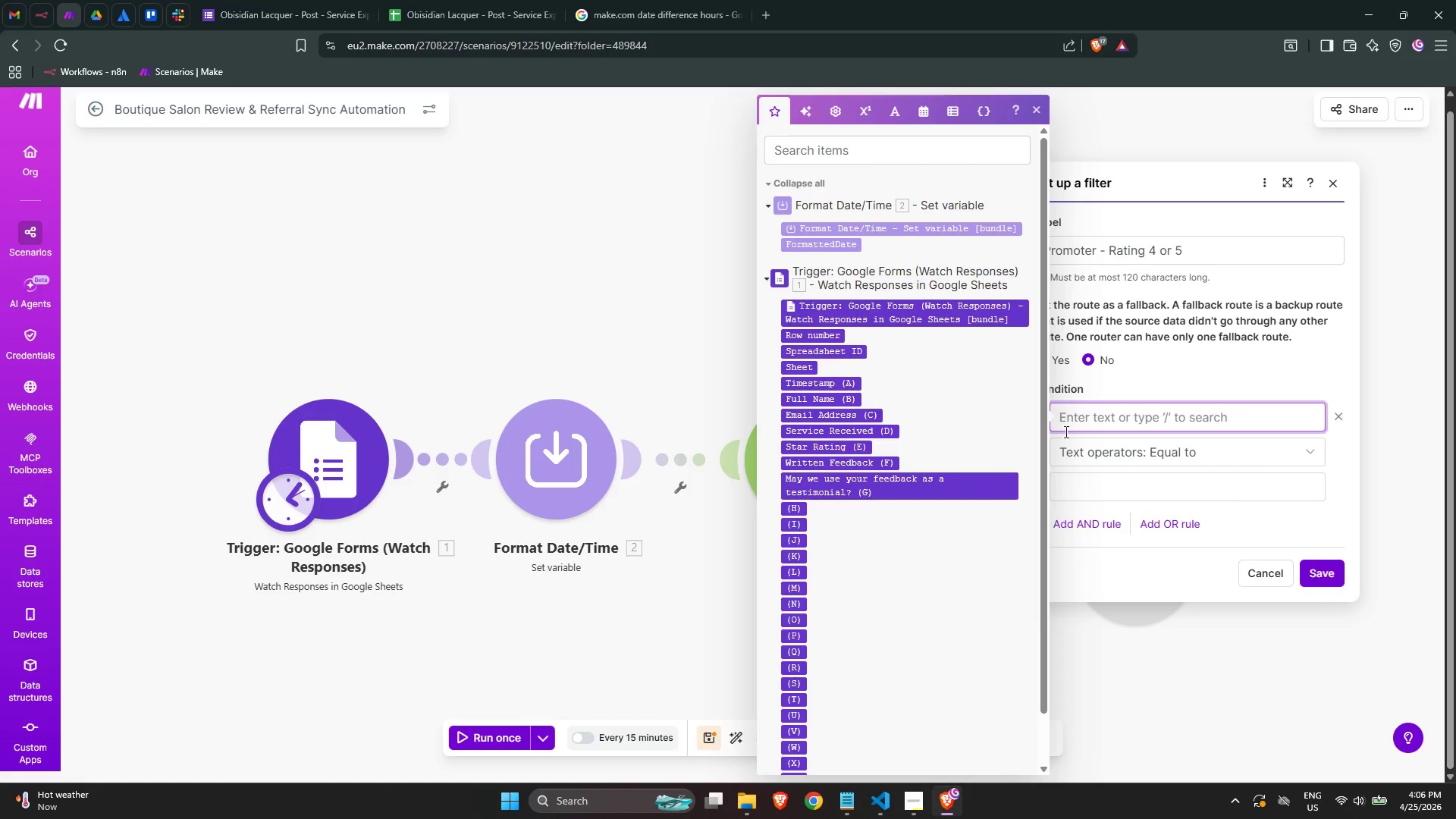 
wait(7.81)
 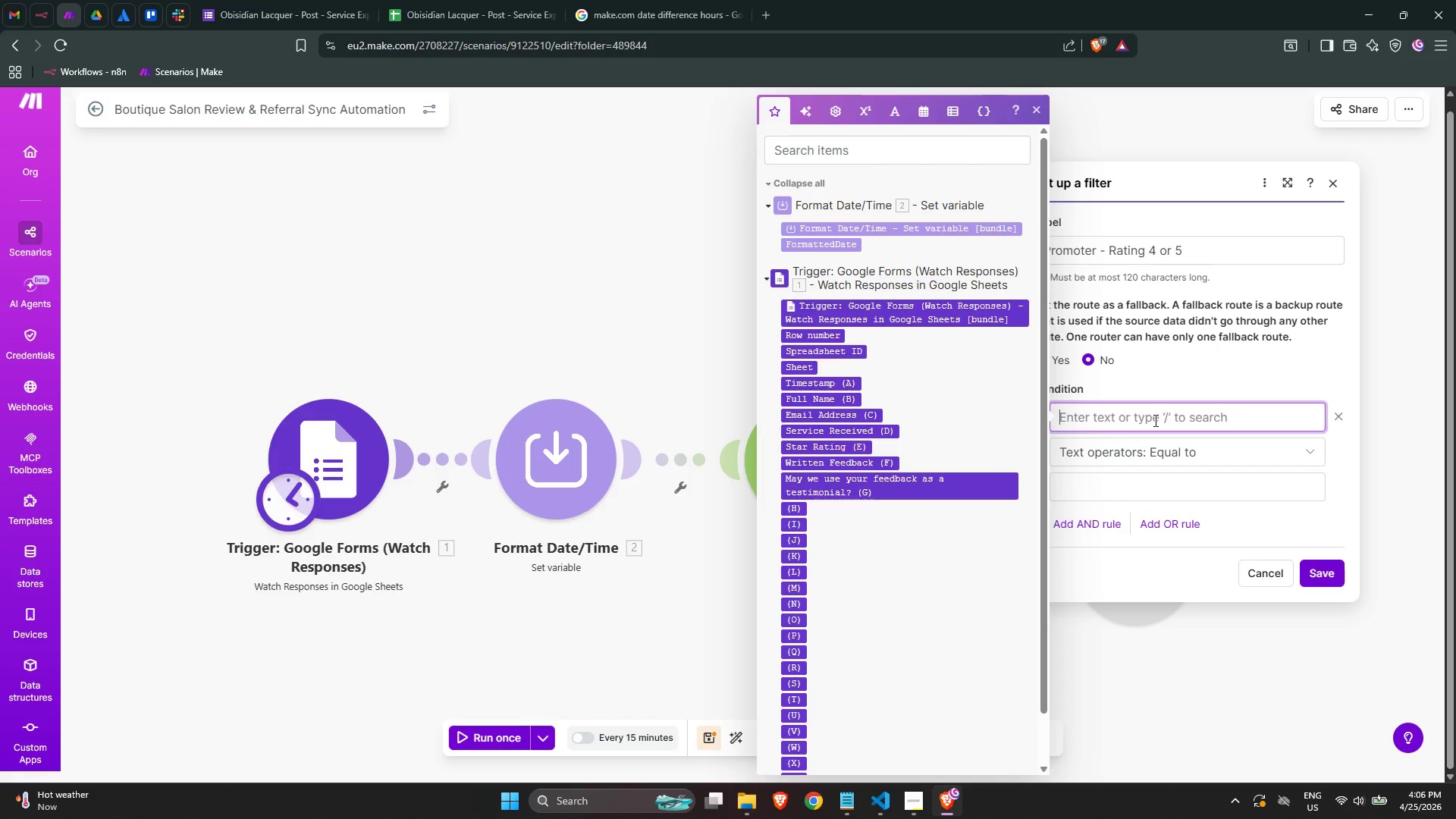 
left_click_drag(start_coordinate=[842, 446], to_coordinate=[1247, 419])
 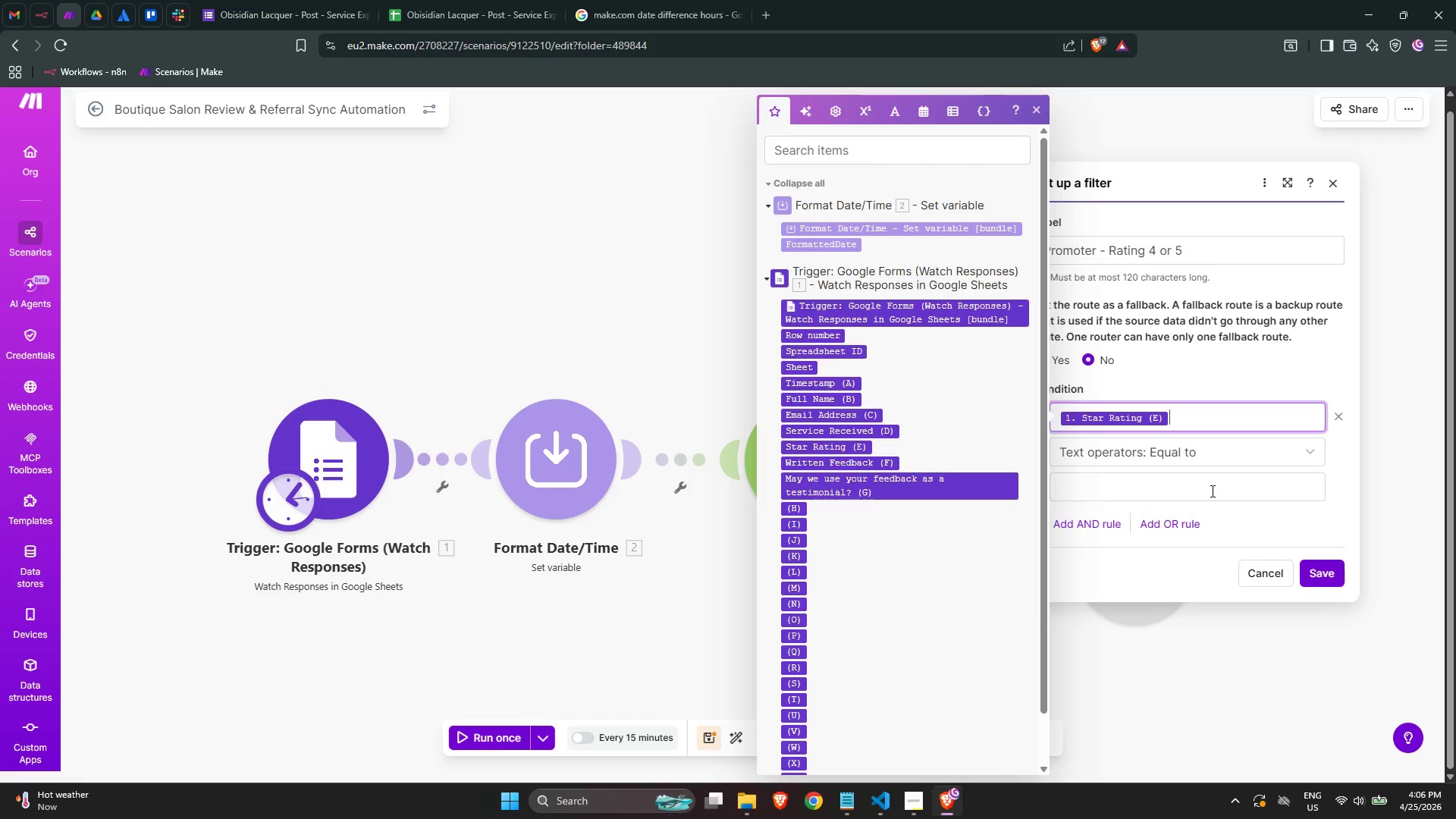 
left_click([1202, 457])
 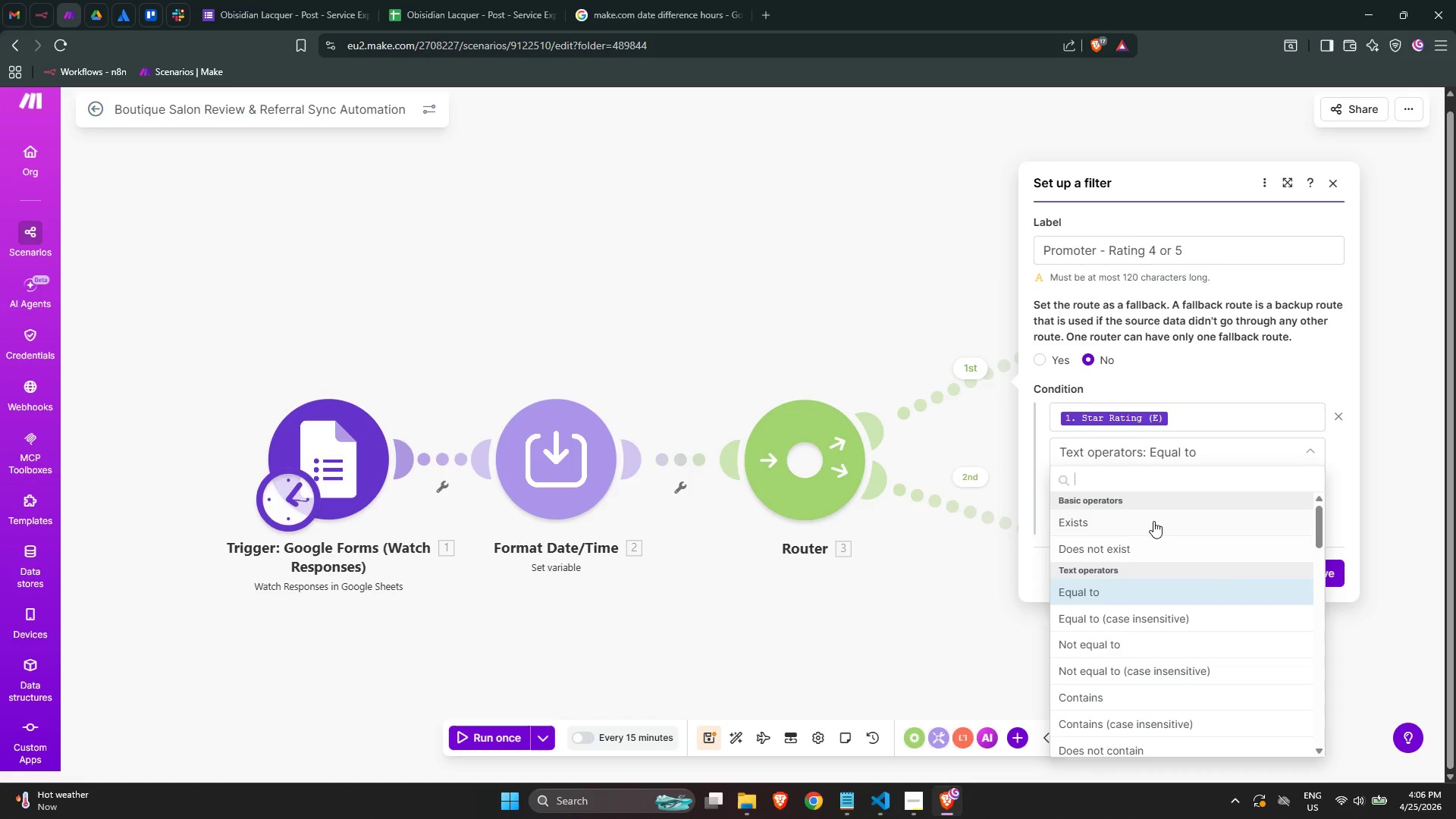 
type(grea)
 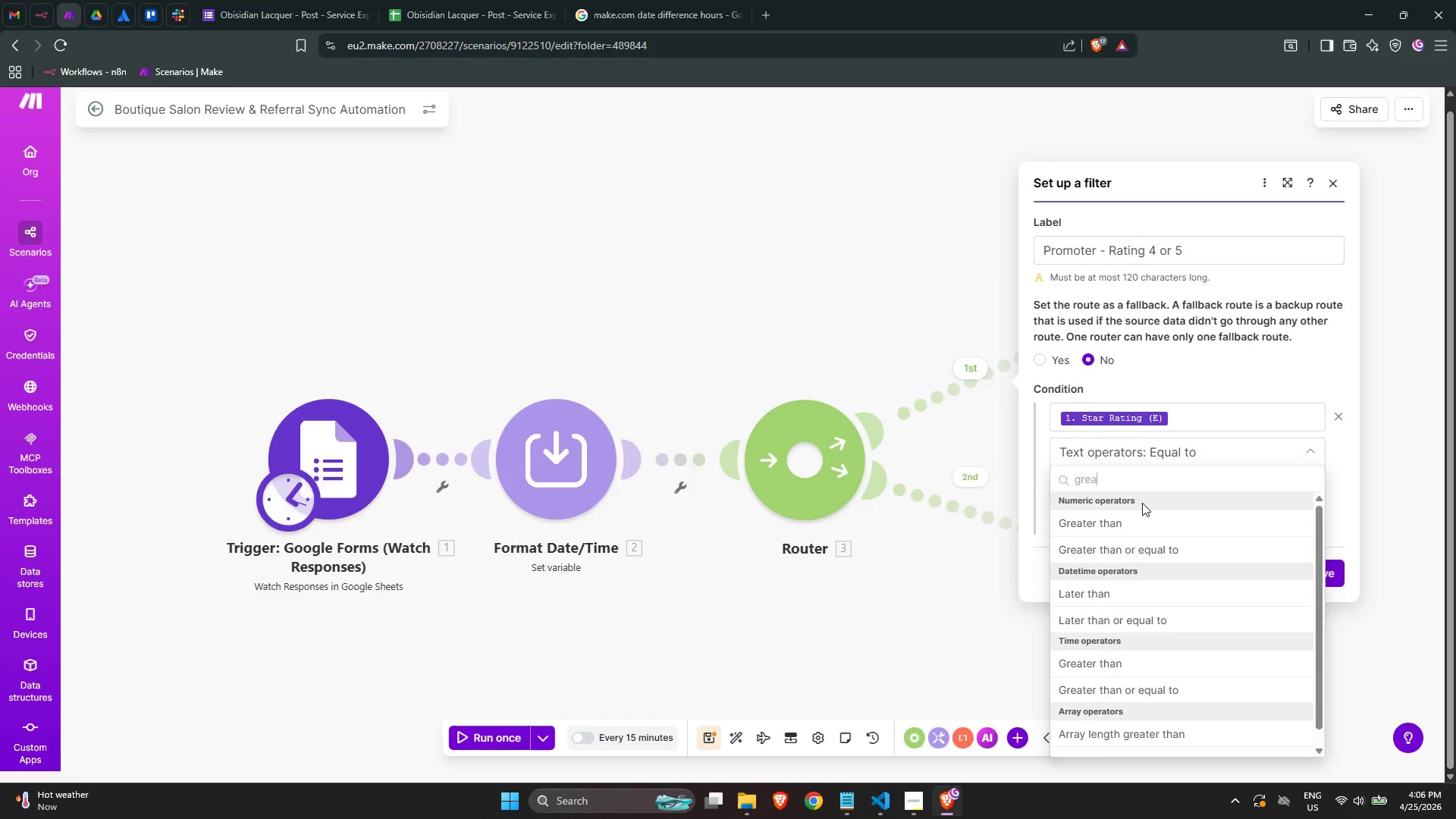 
type(ter)
 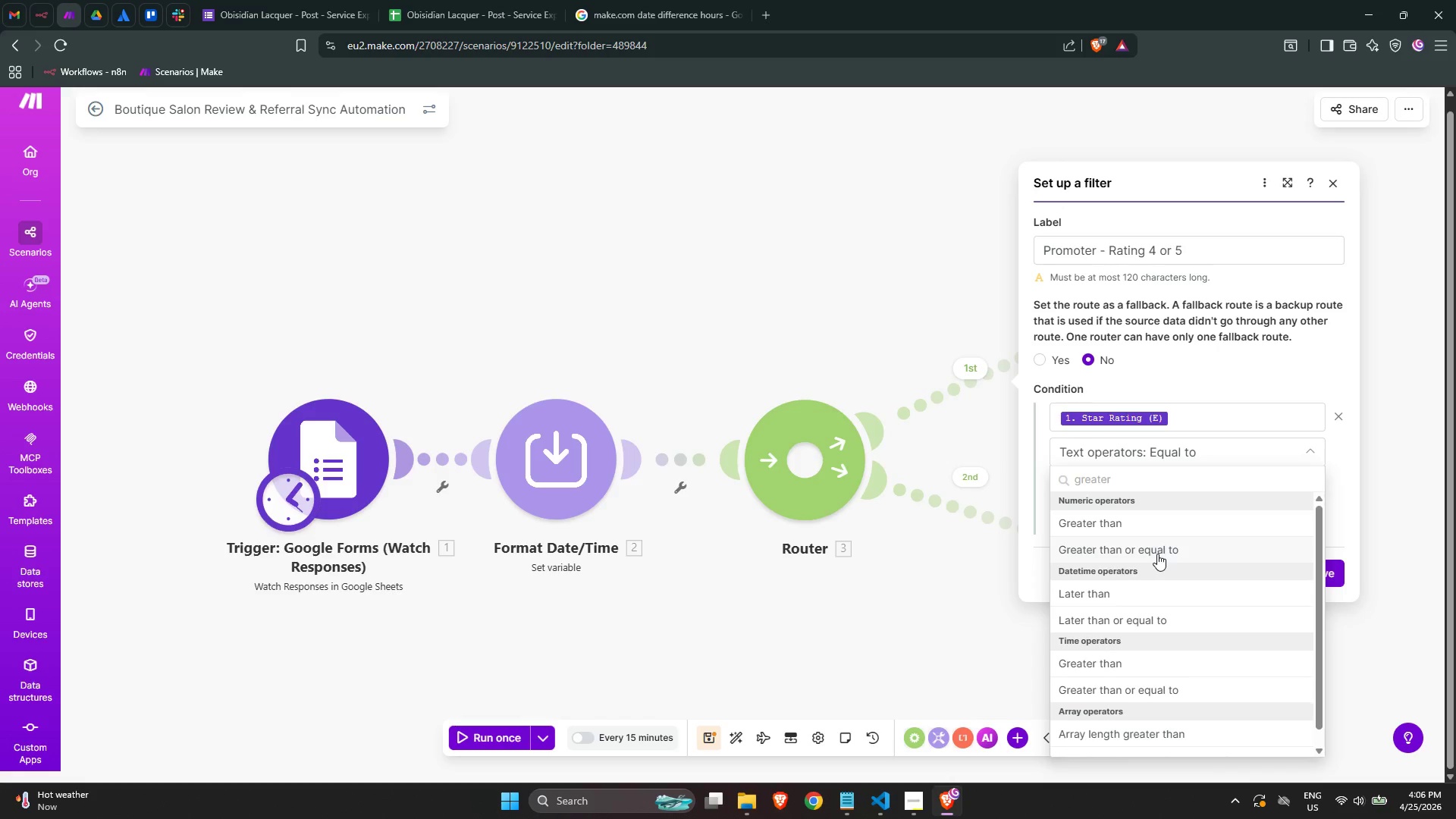 
wait(5.3)
 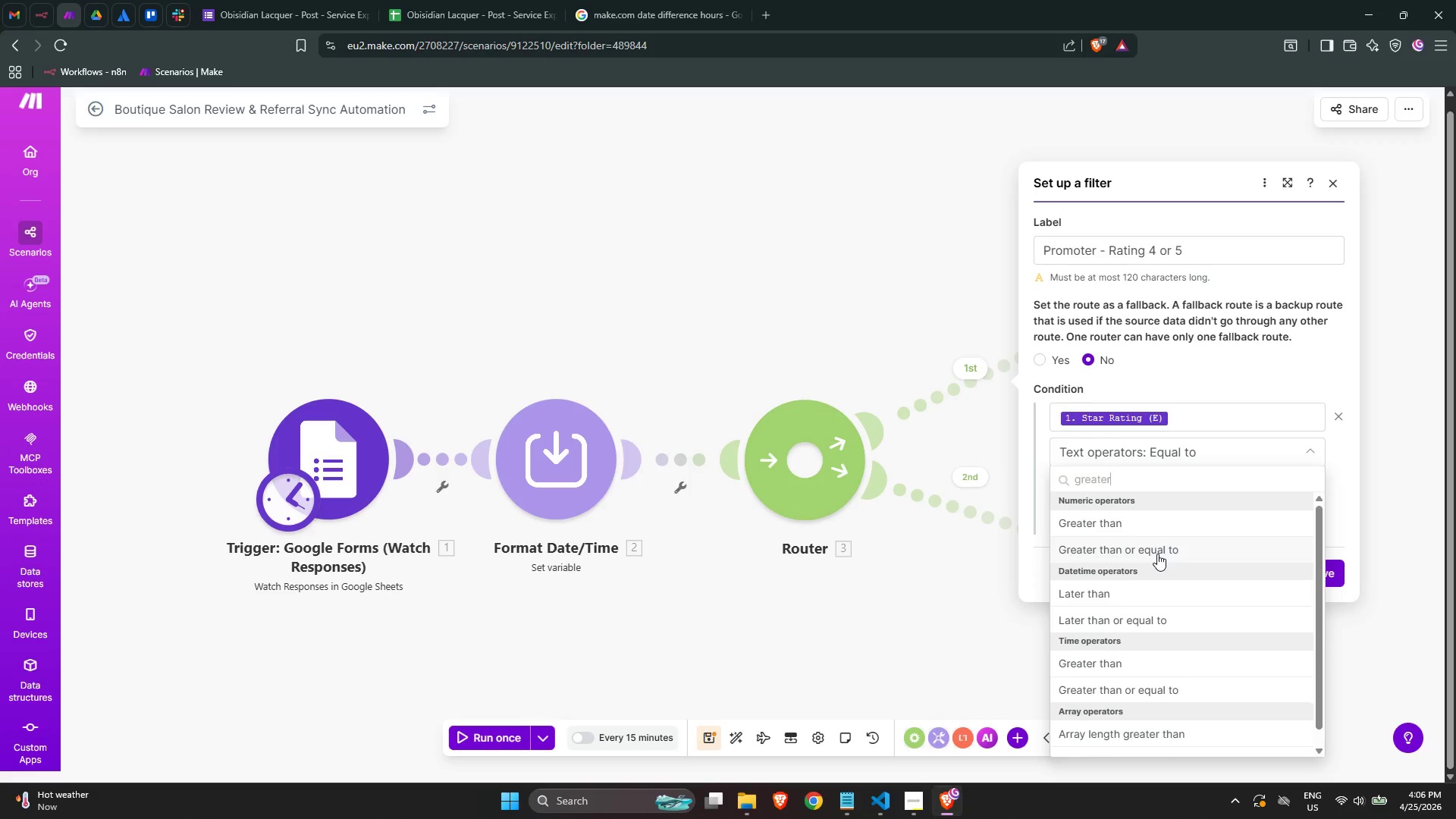 
left_click([1157, 554])
 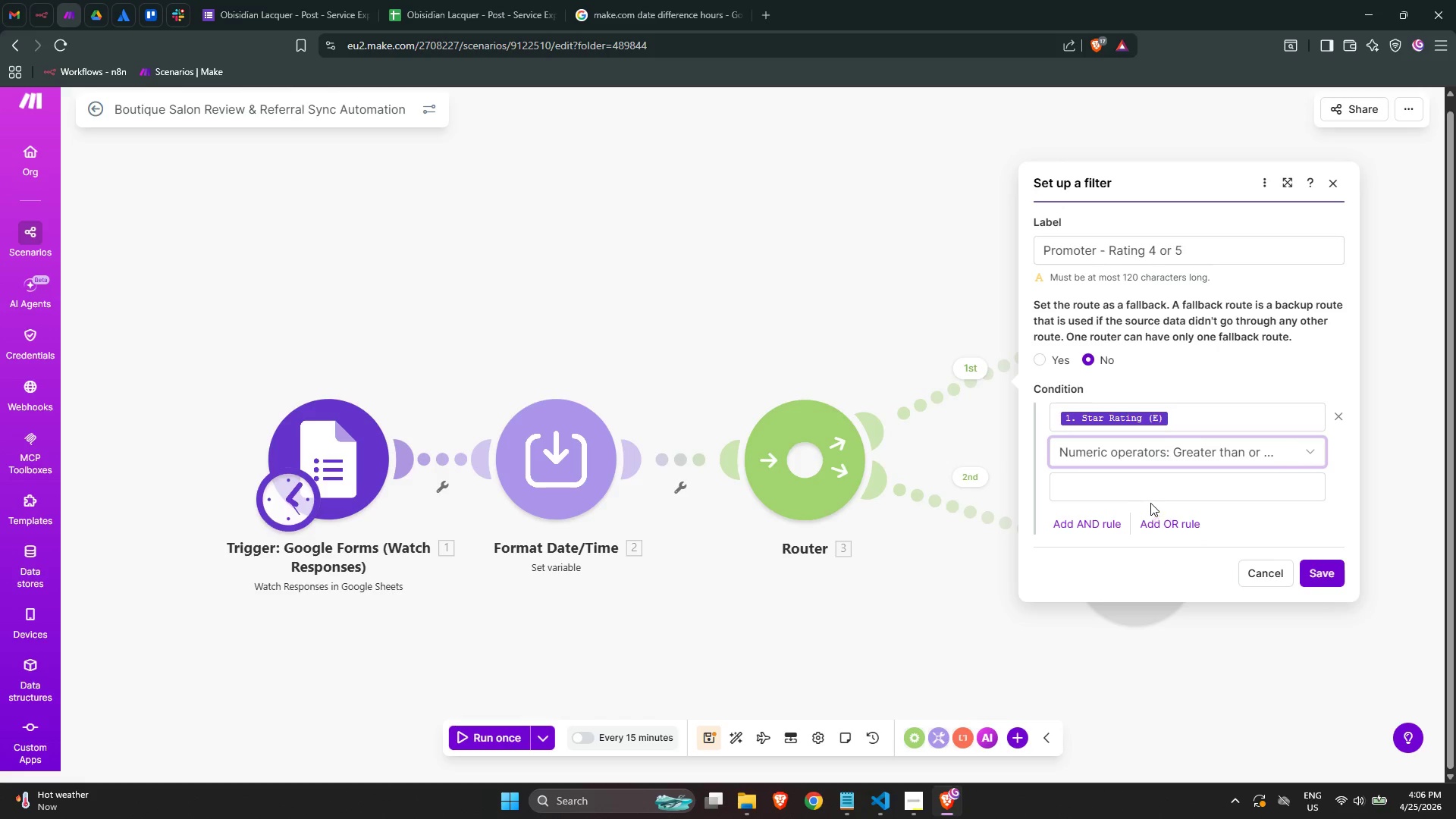 
left_click([1147, 497])
 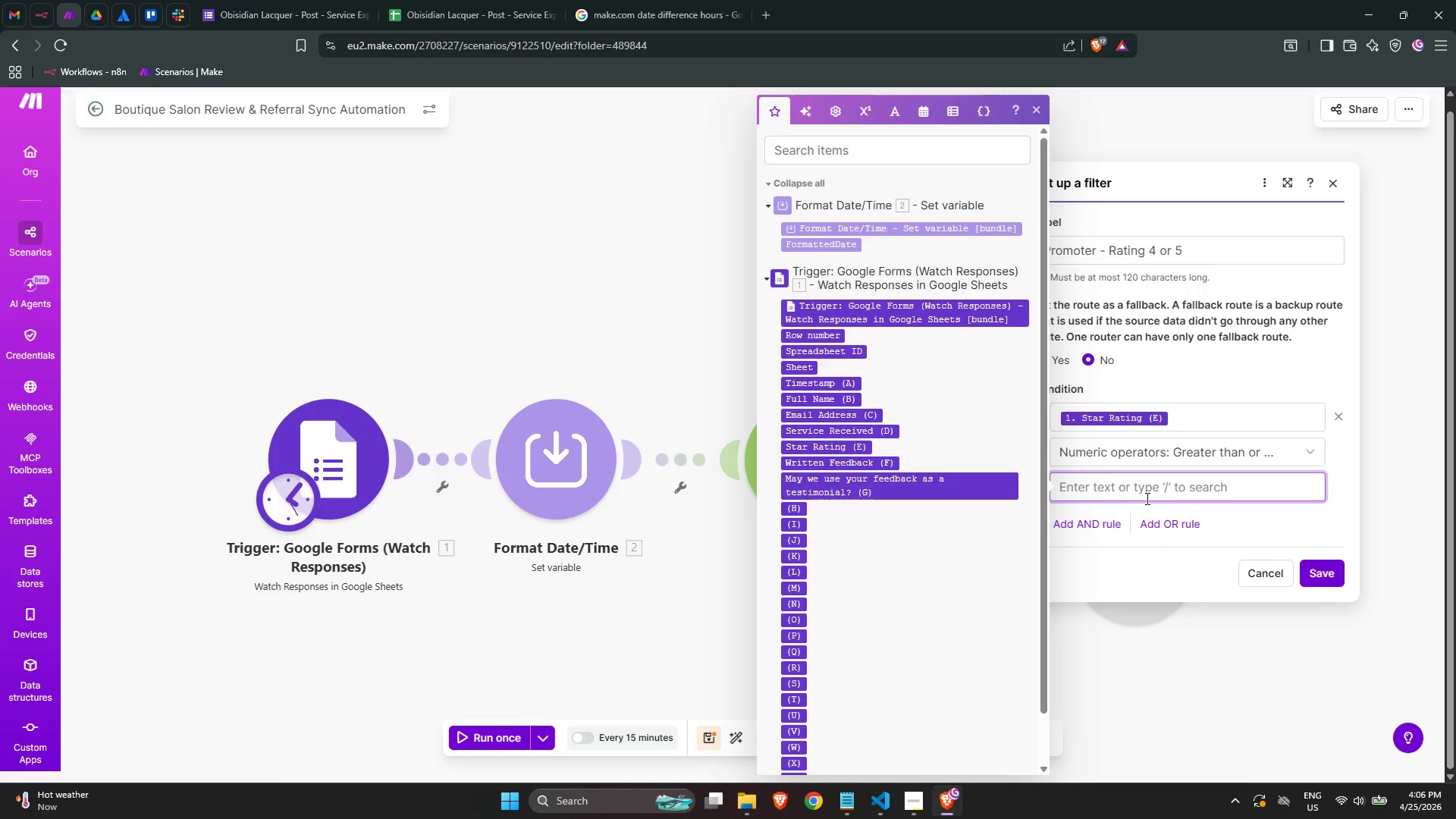 
key(Numpad4)
 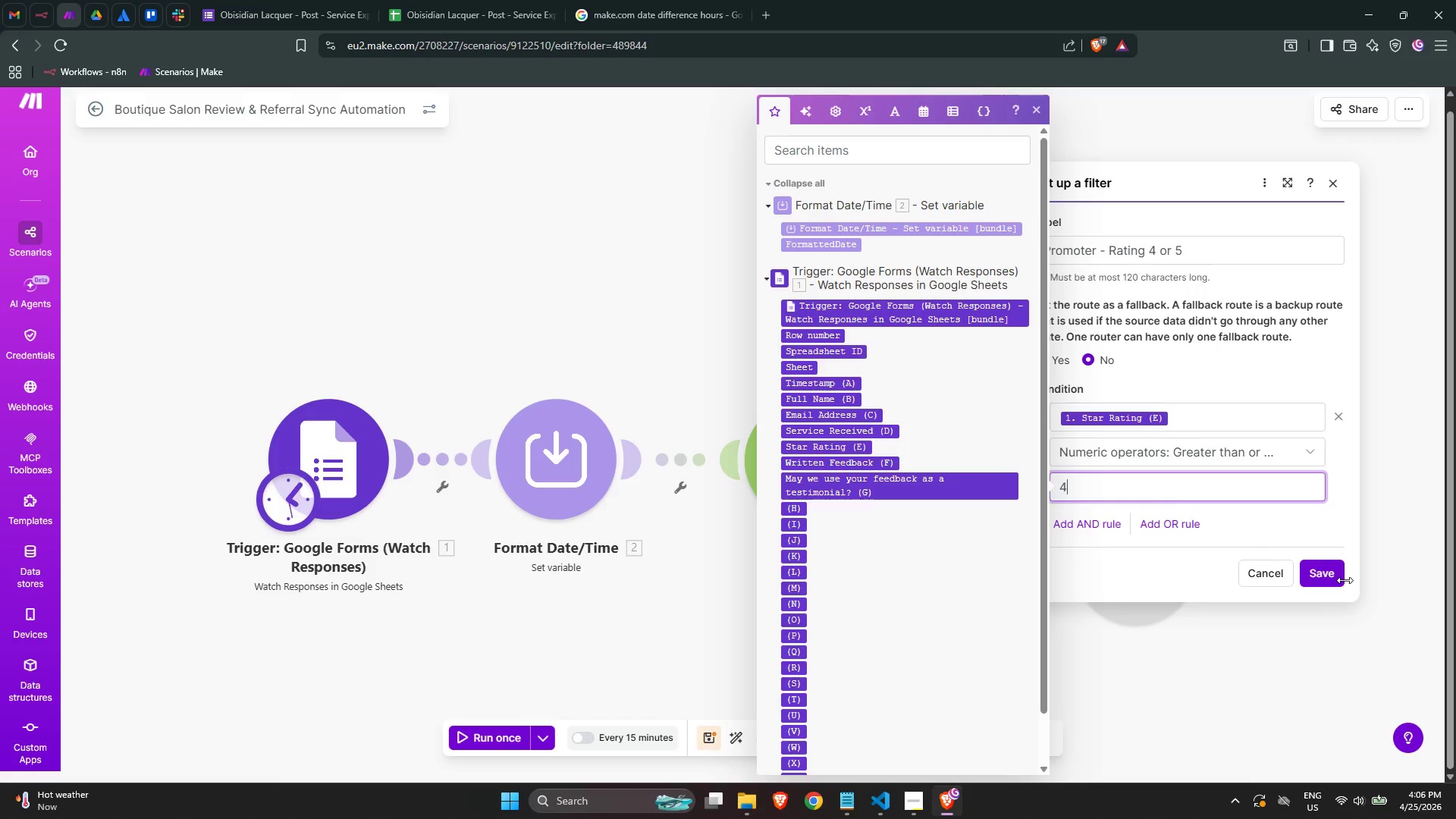 
left_click([1331, 581])
 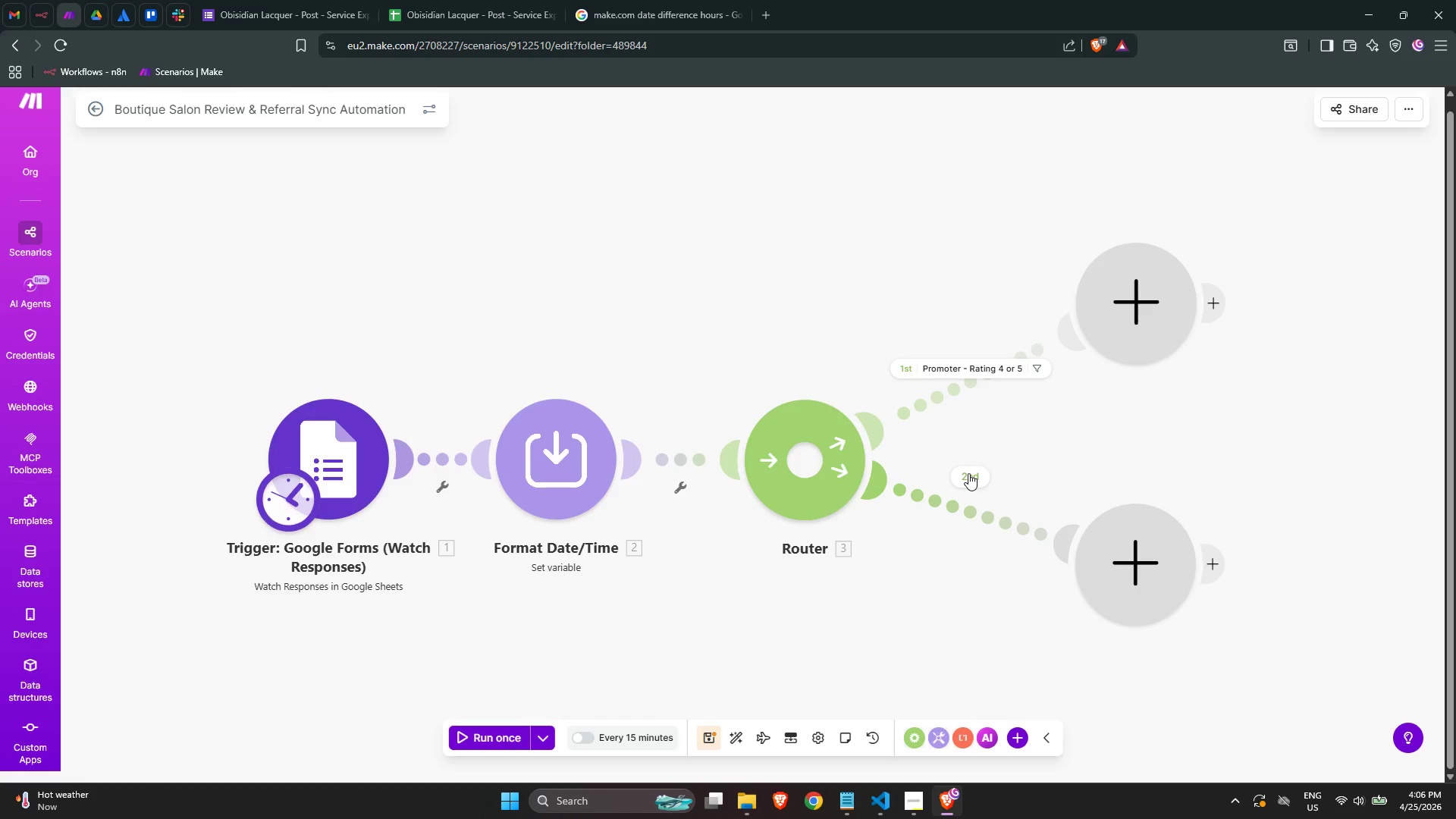 
wait(24.78)
 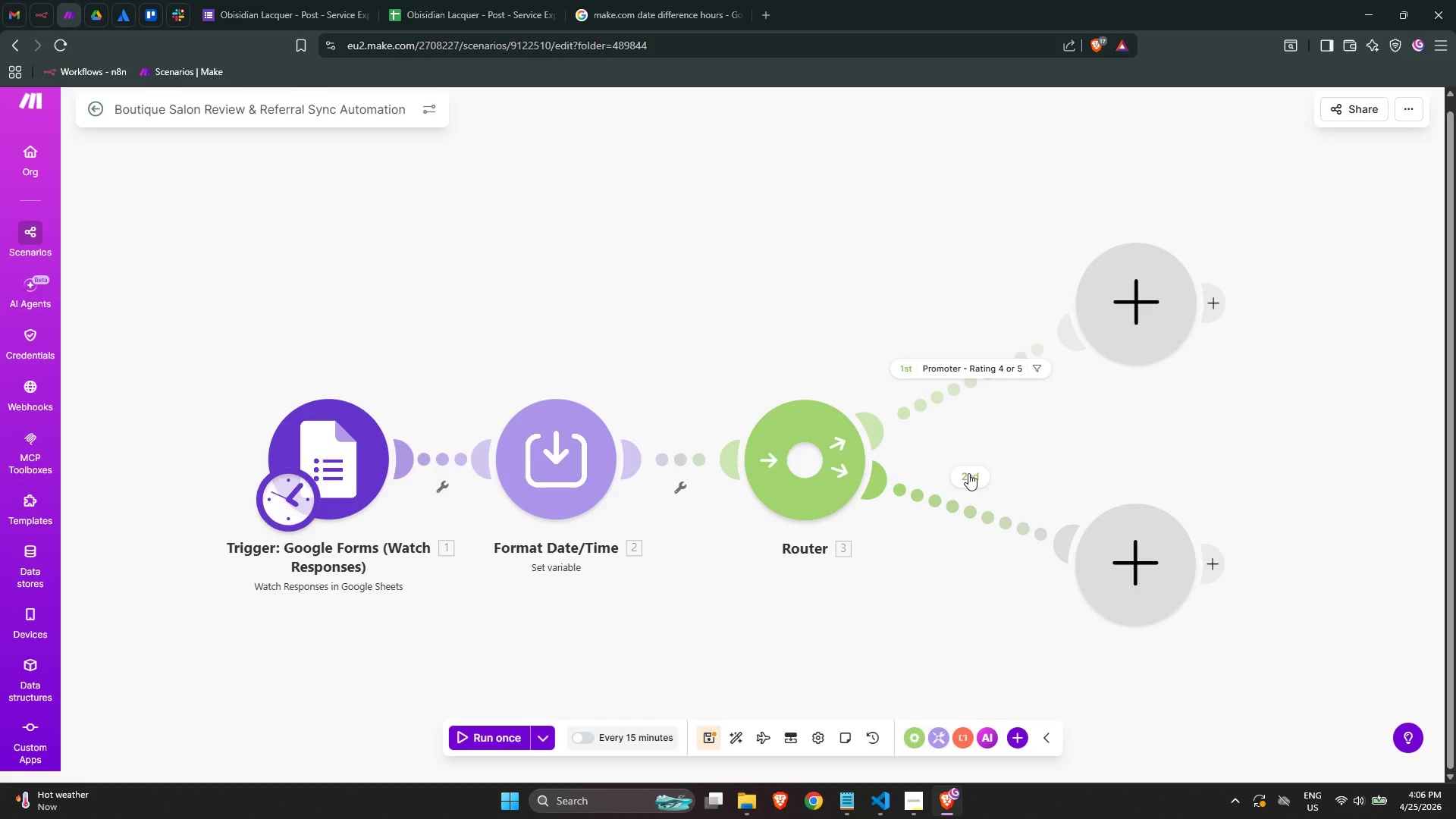 
left_click([987, 368])
 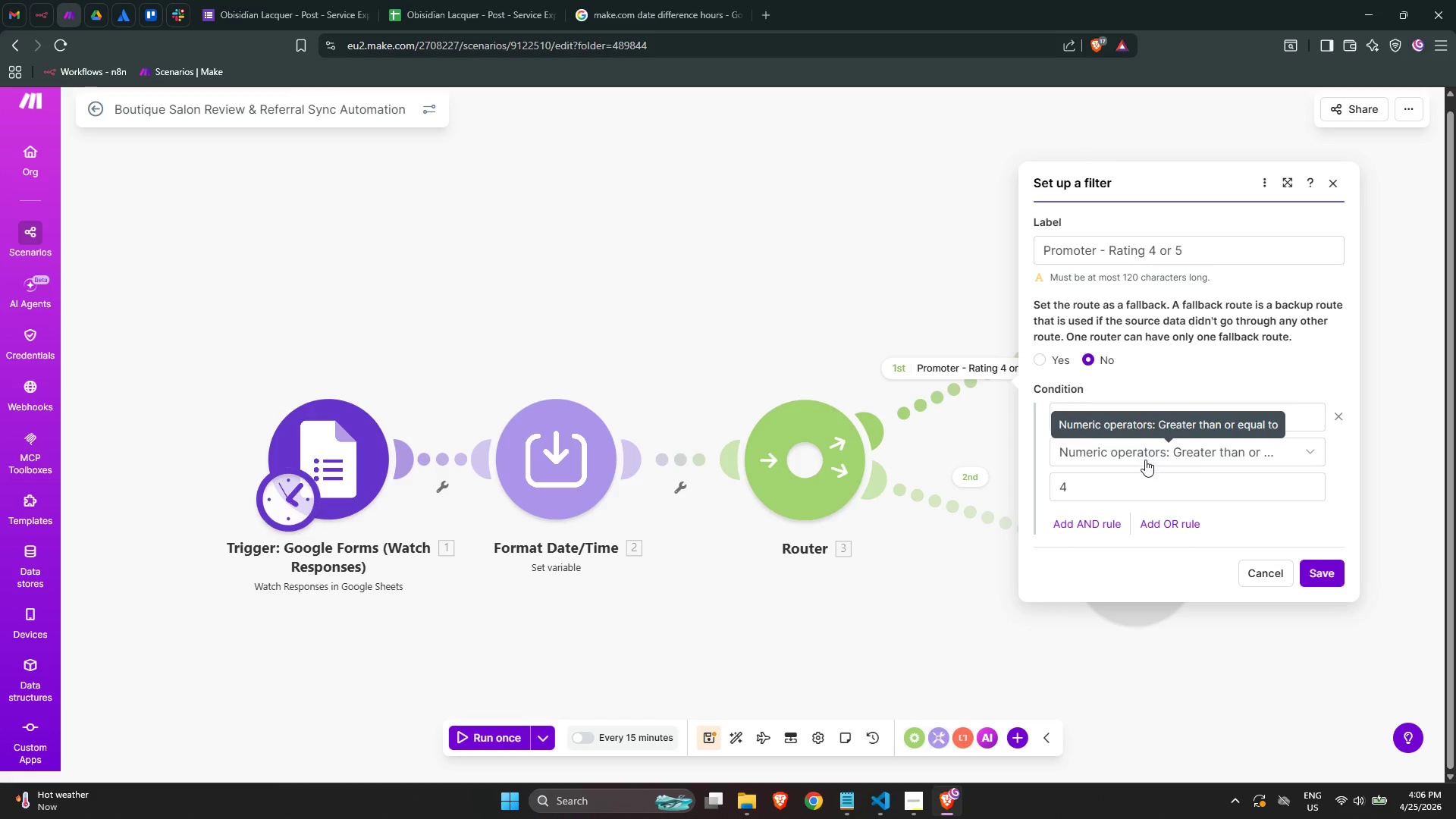 
left_click([1139, 470])
 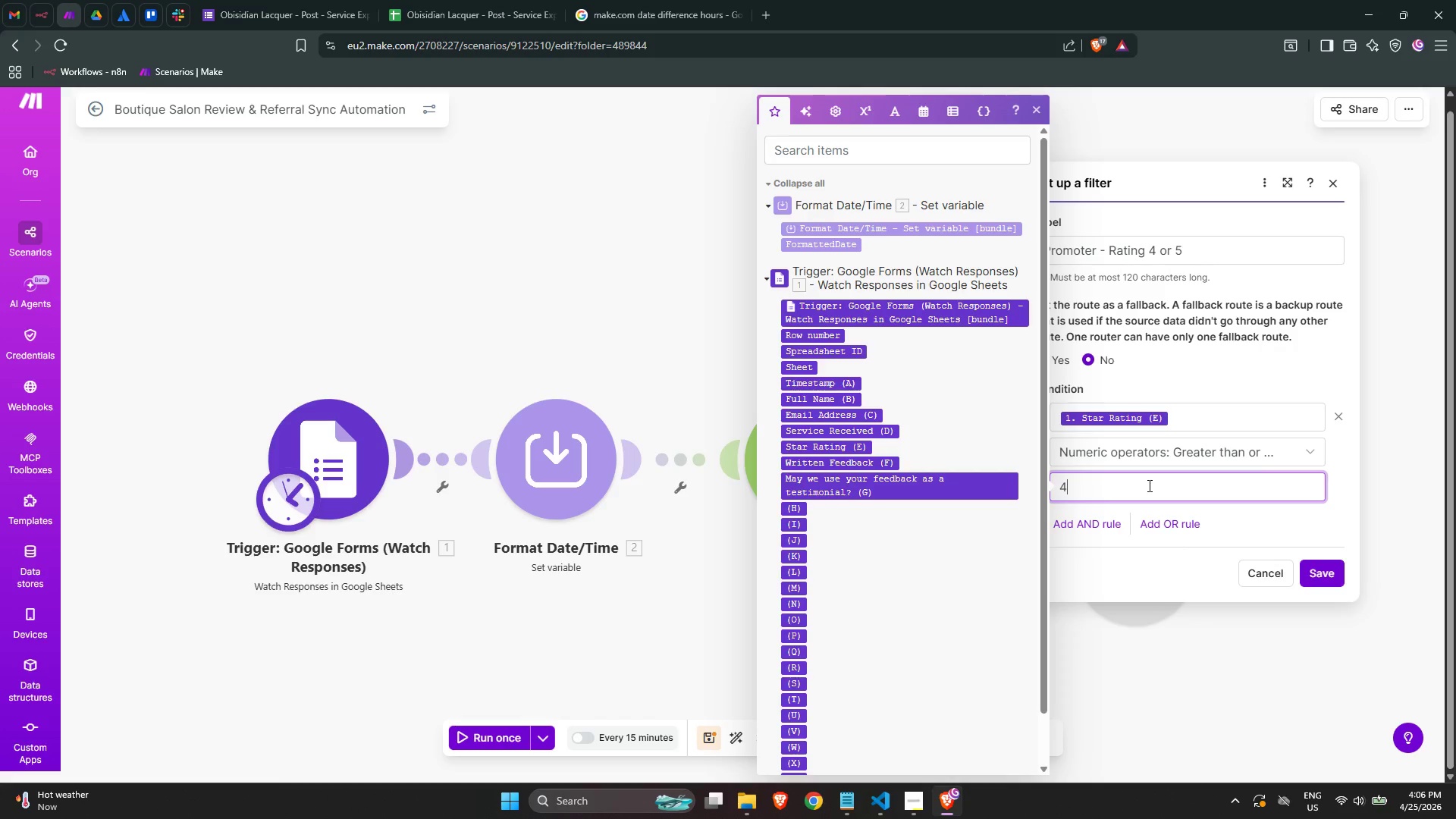 
key(Backspace)
type(/parse)
 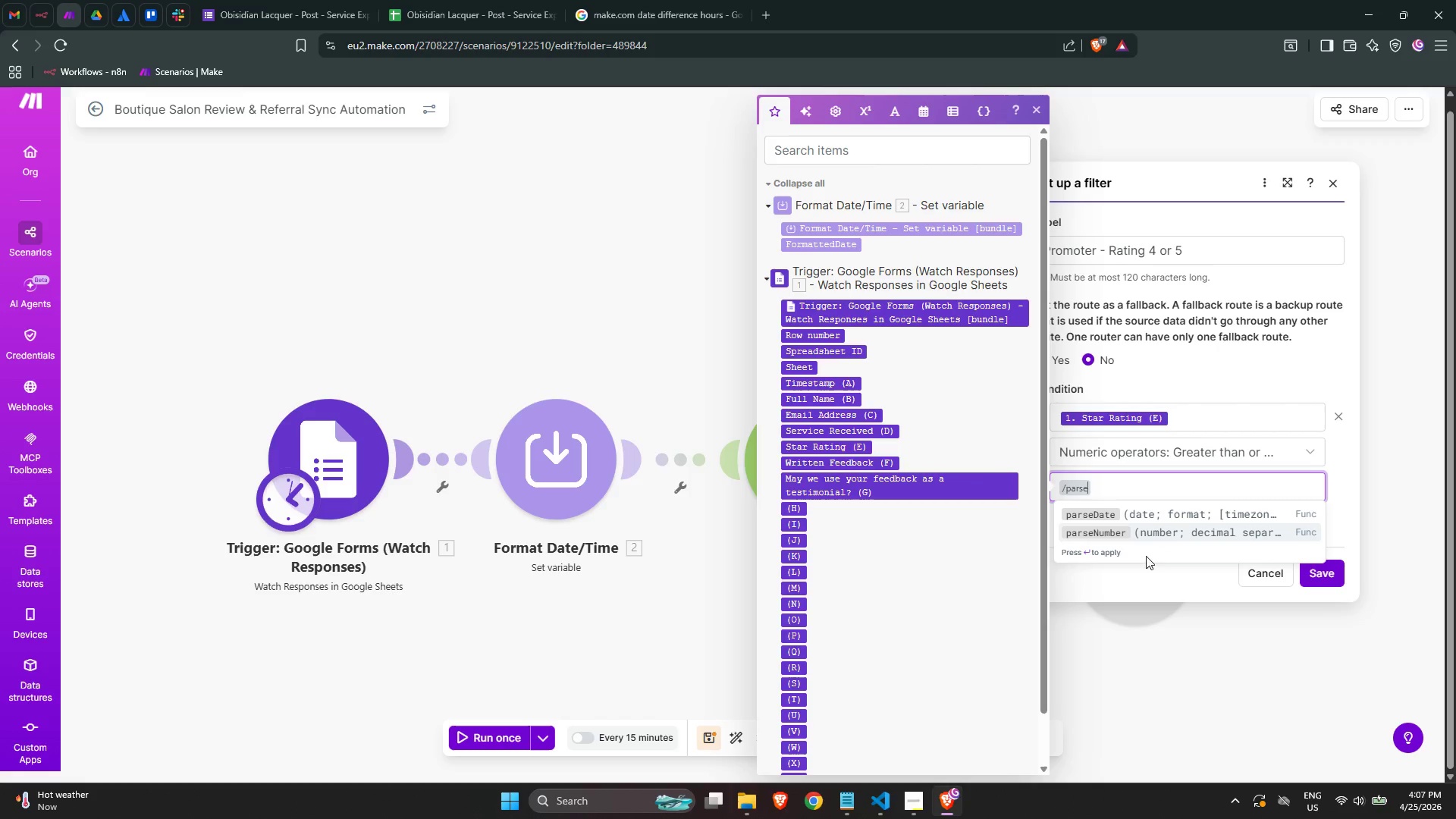 
left_click([1144, 535])
 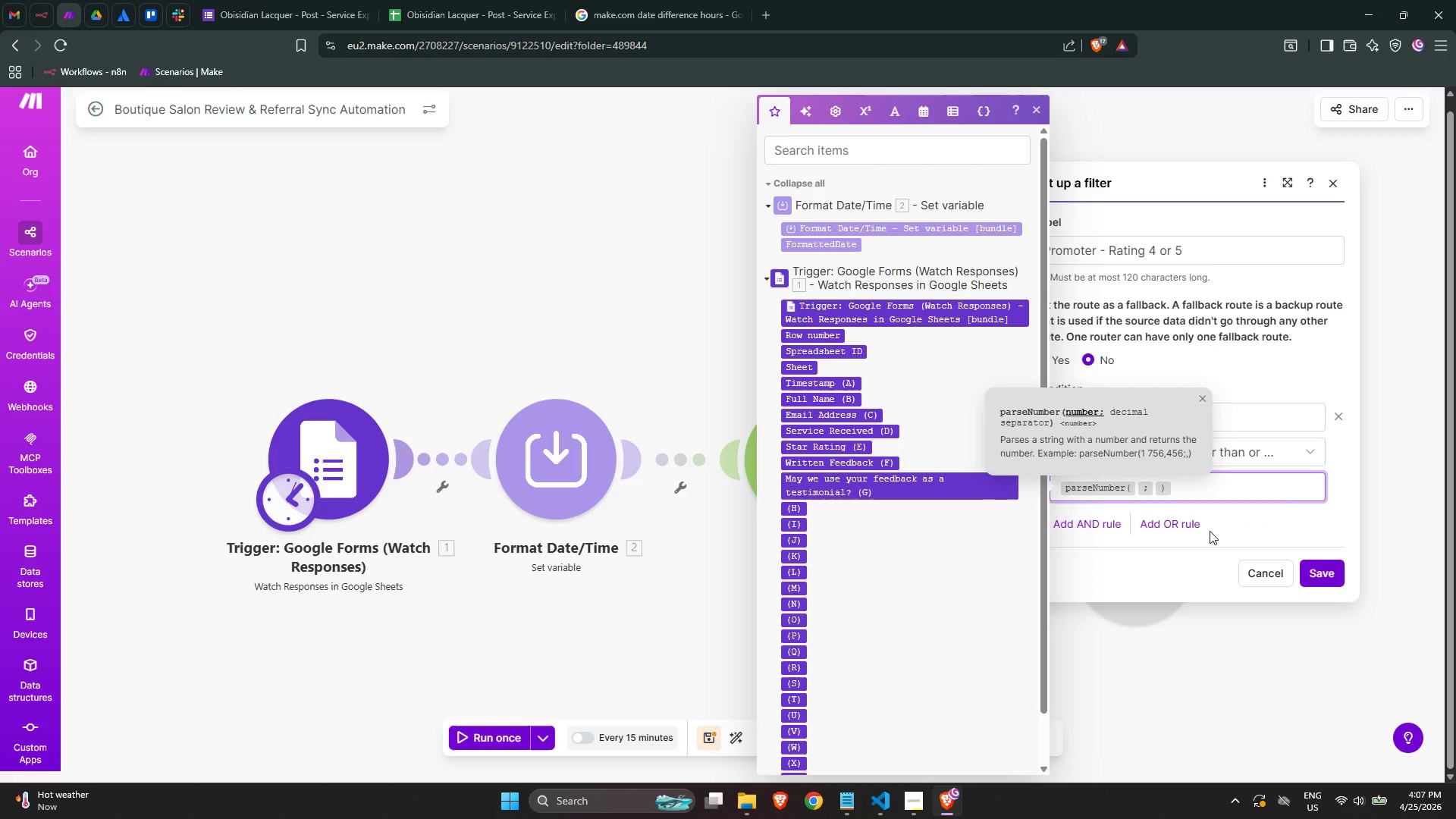 
key(4)
 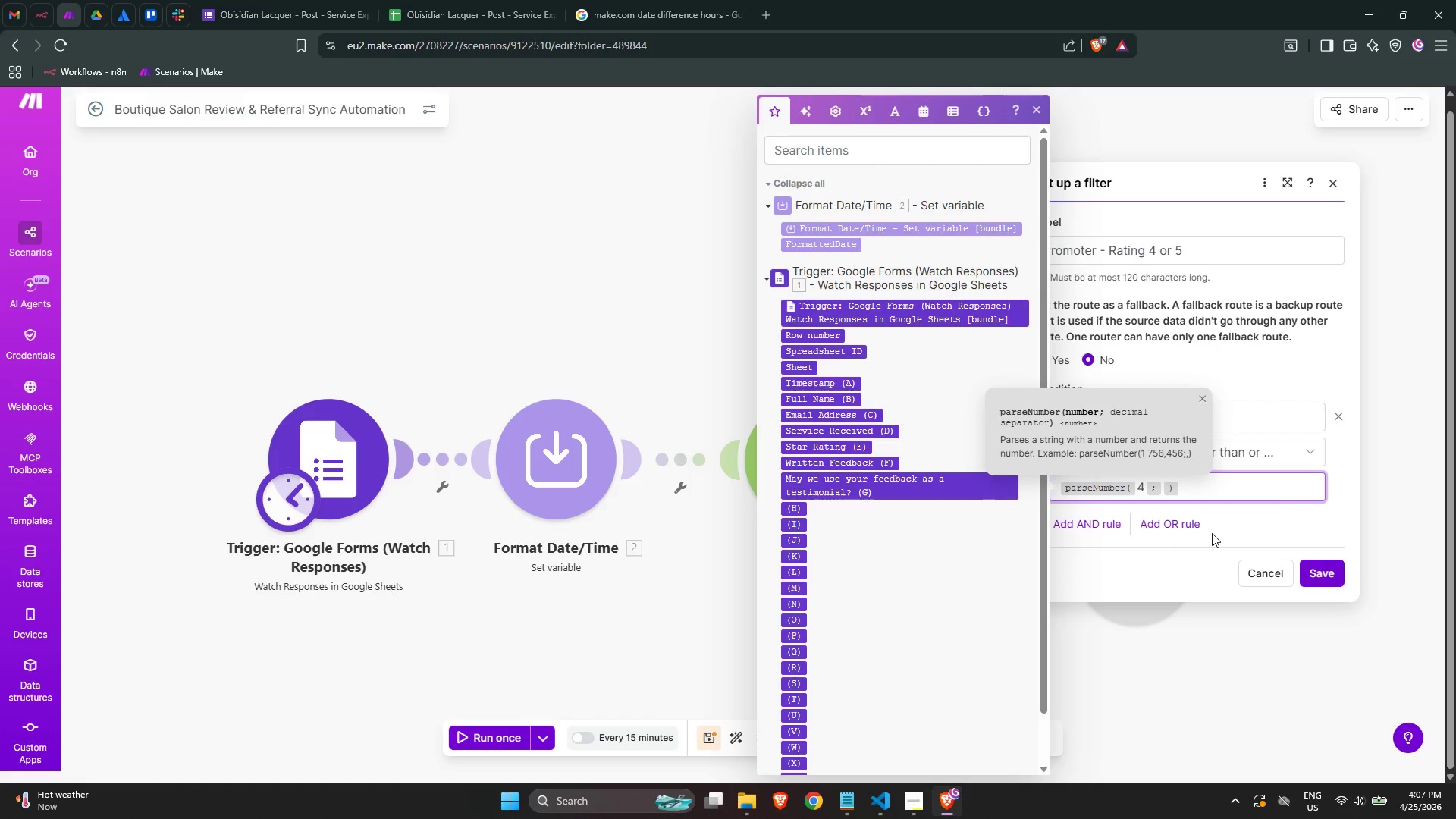 
key(Backspace)
 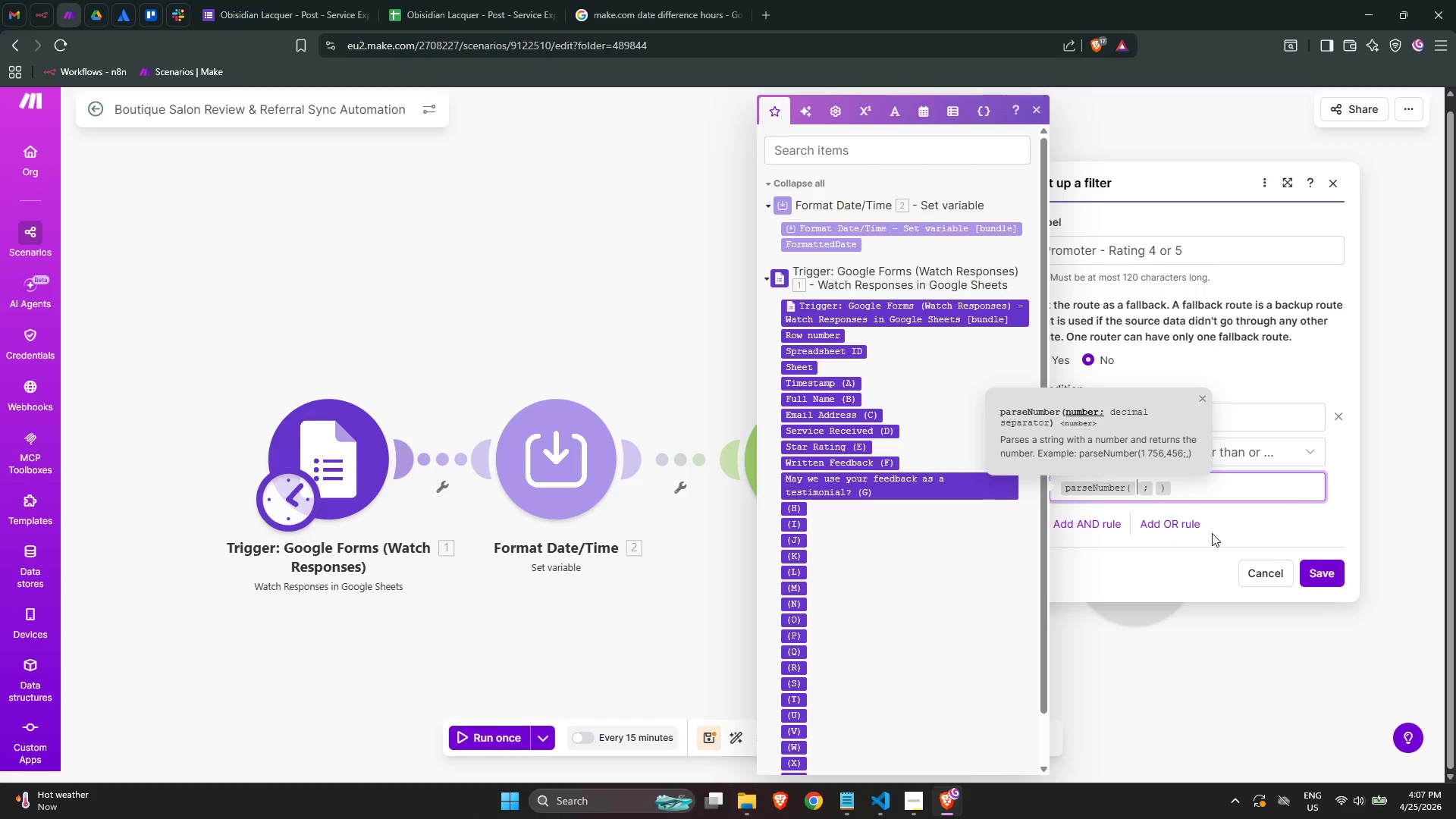 
key(Backspace)
 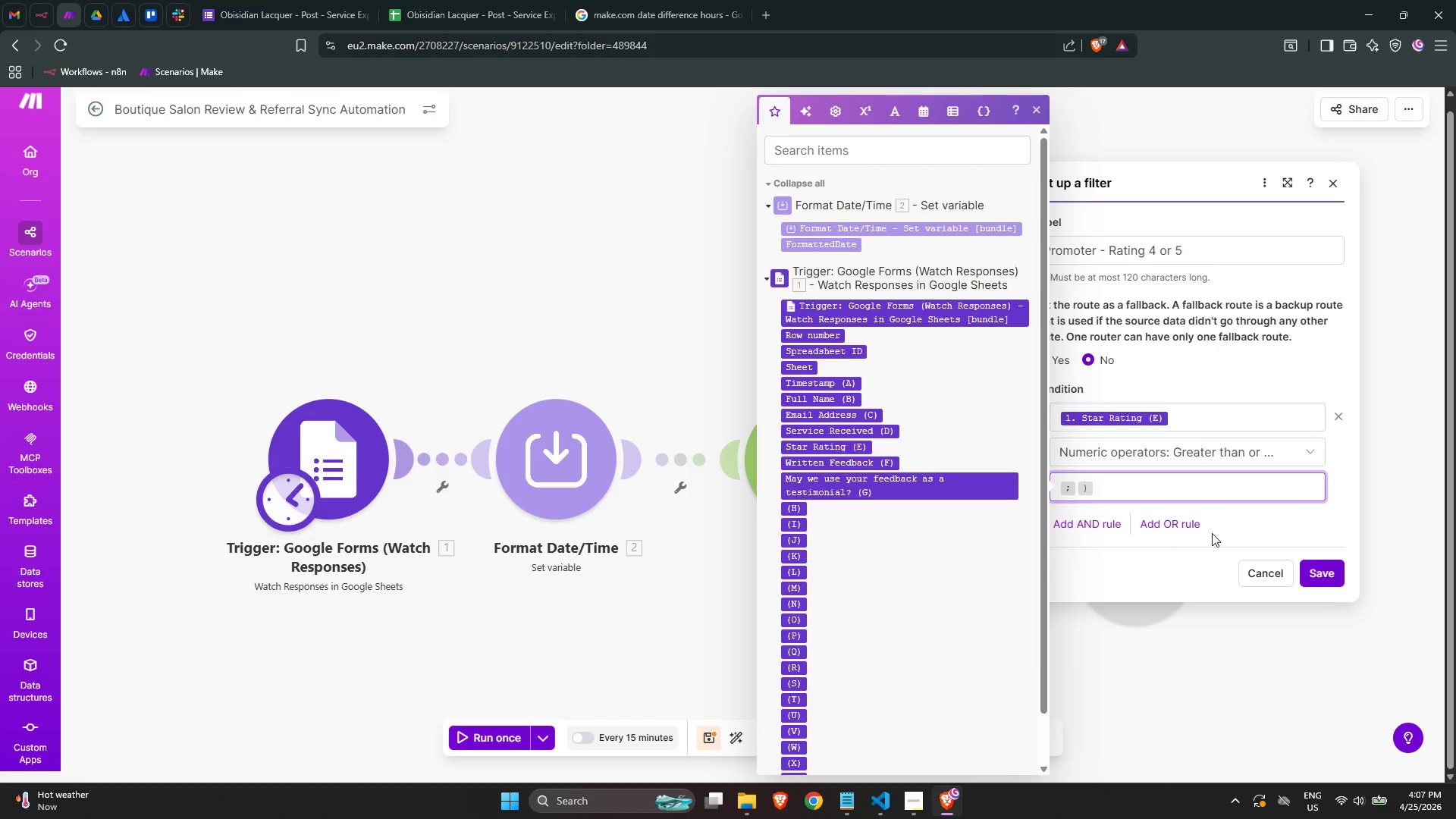 
key(Control+ControlLeft)
 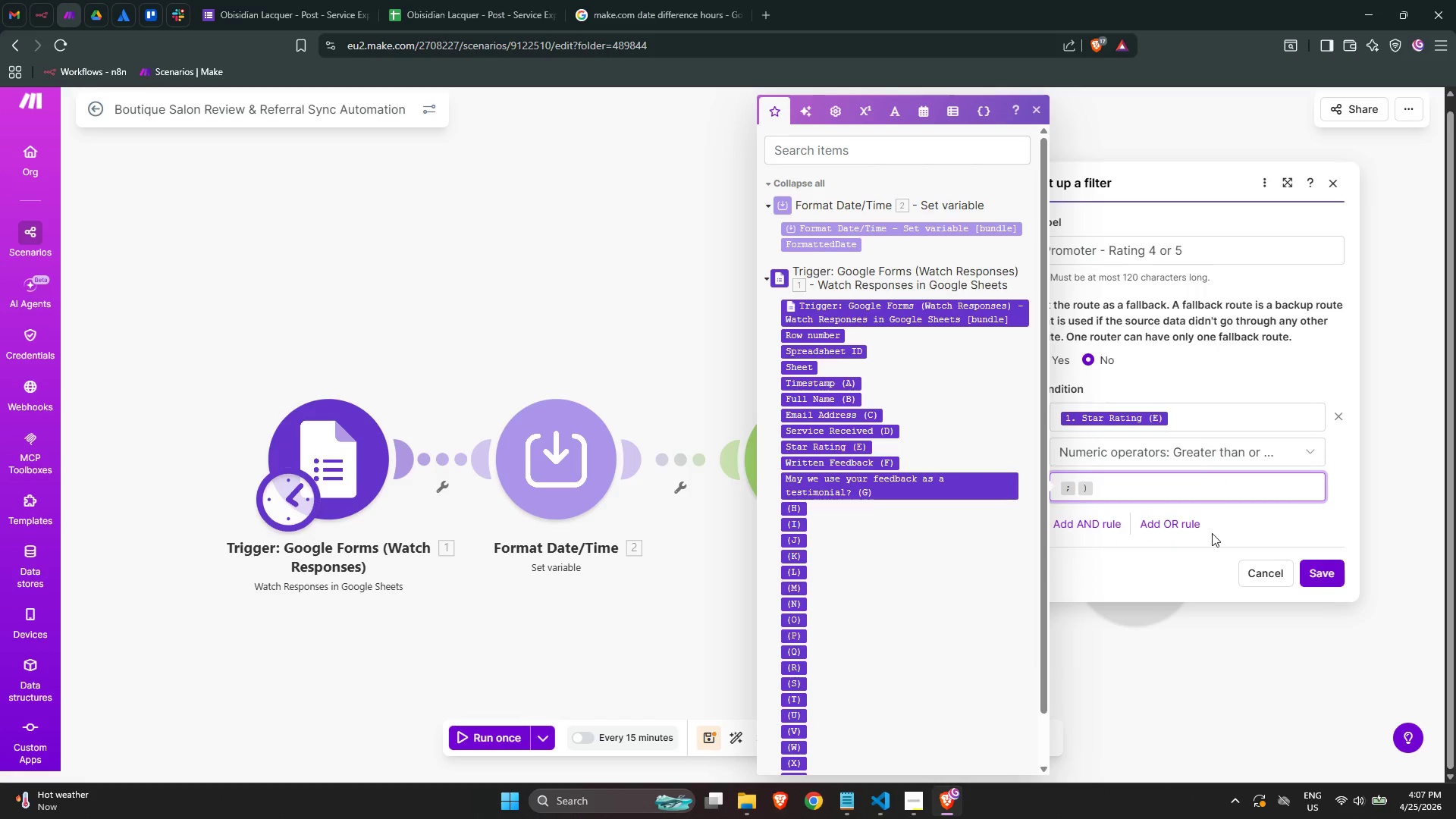 
key(Control+A)
 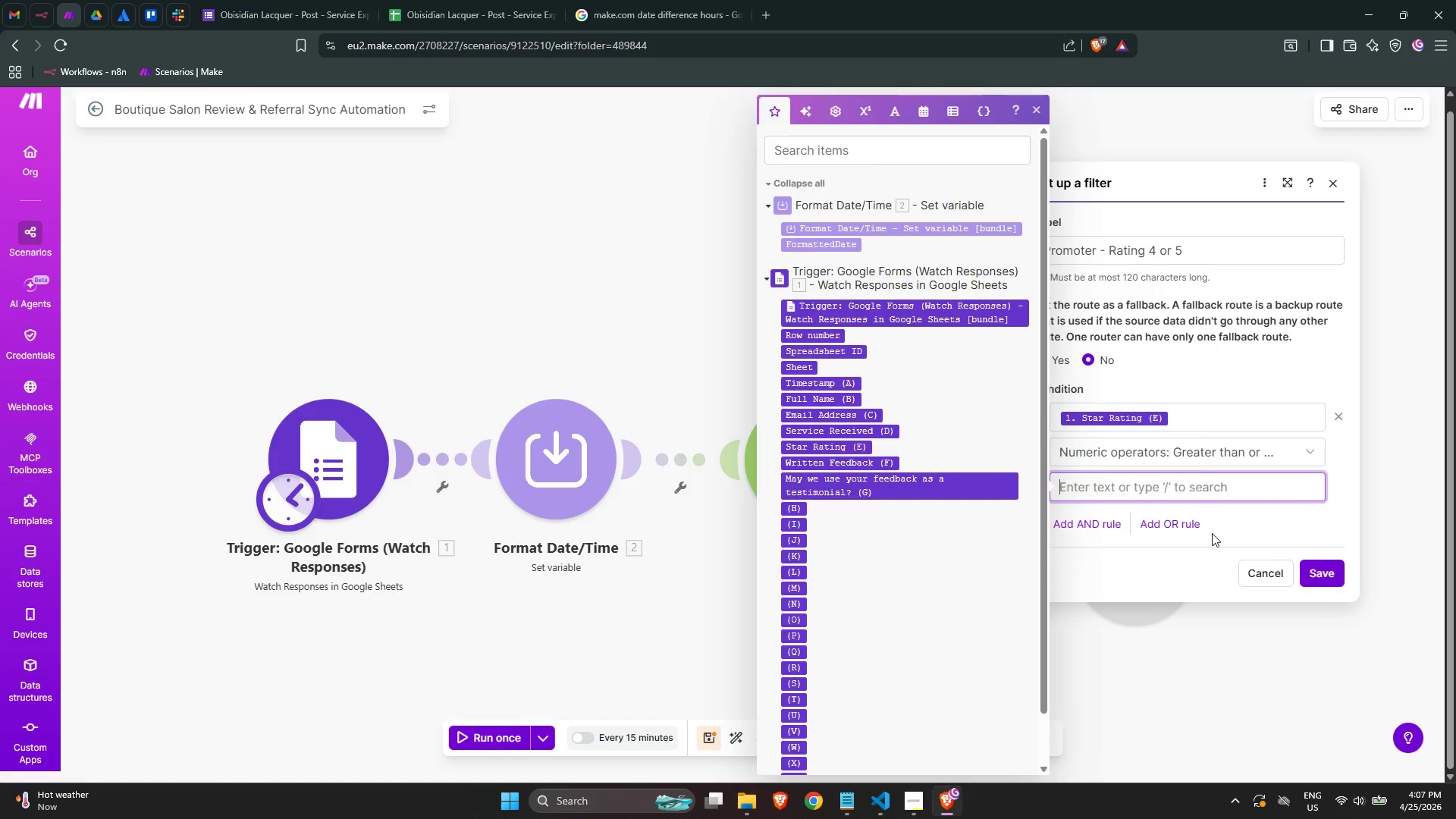 
key(Backspace)
 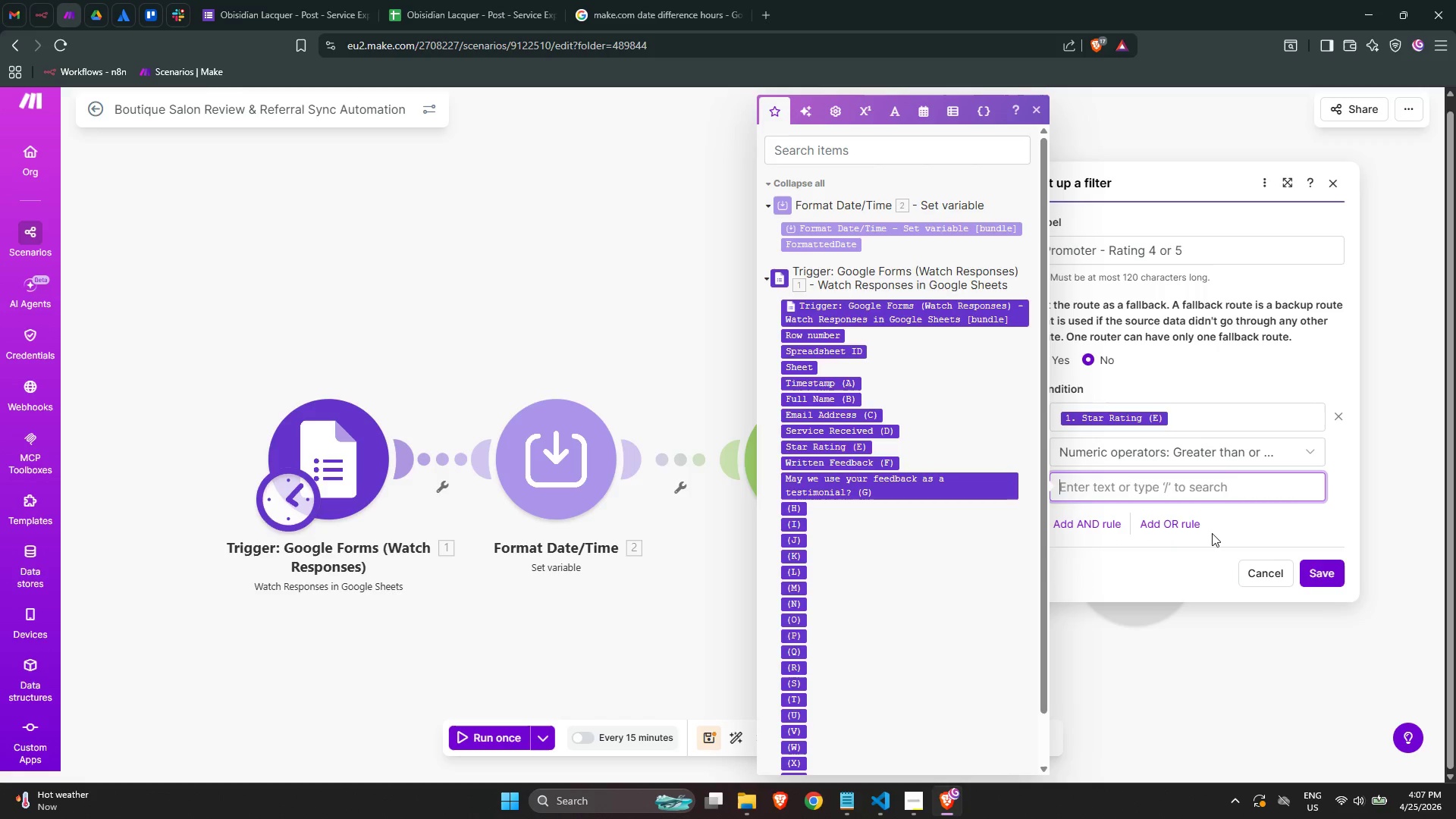 
key(Numpad4)
 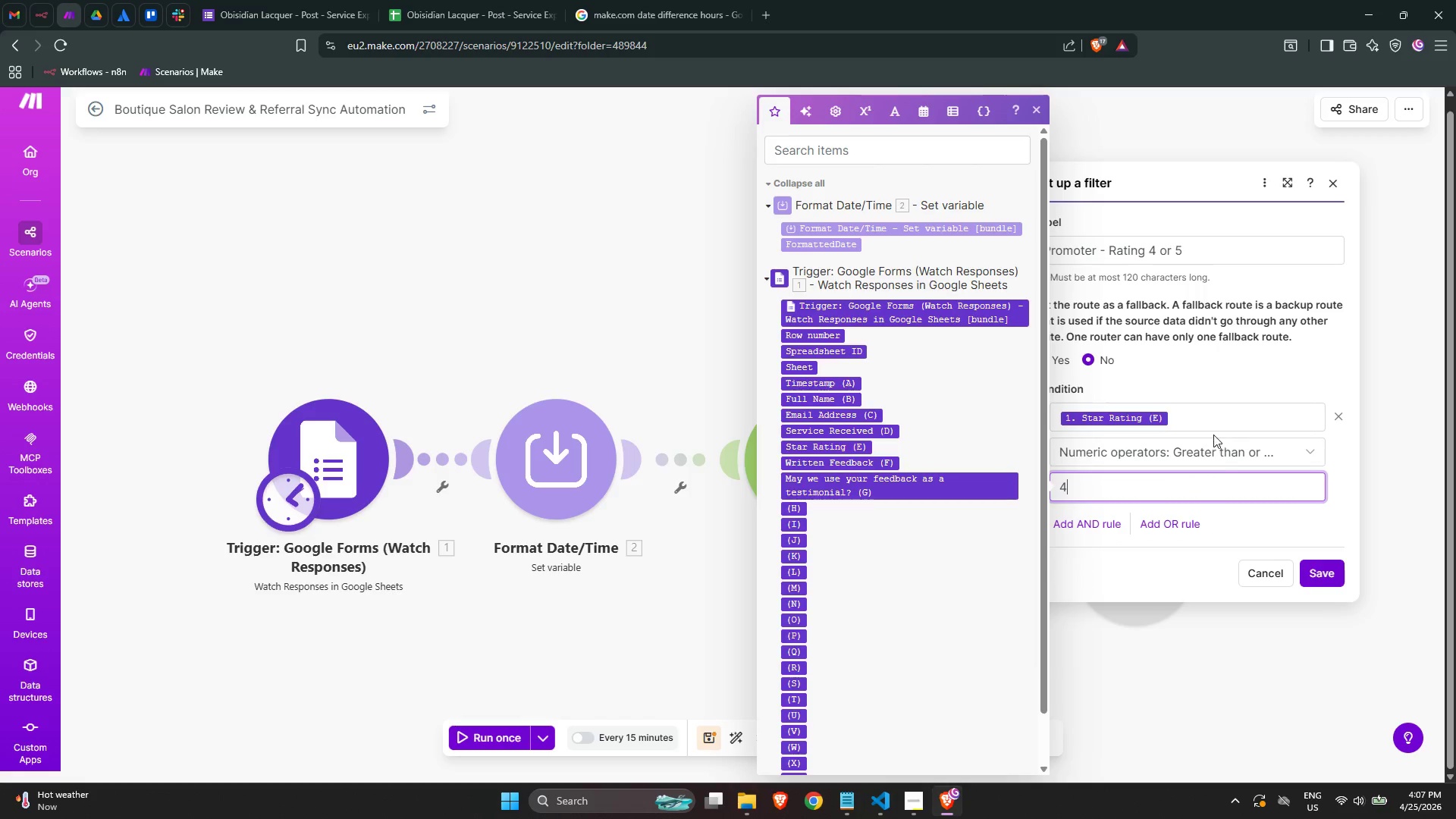 
left_click([1213, 419])
 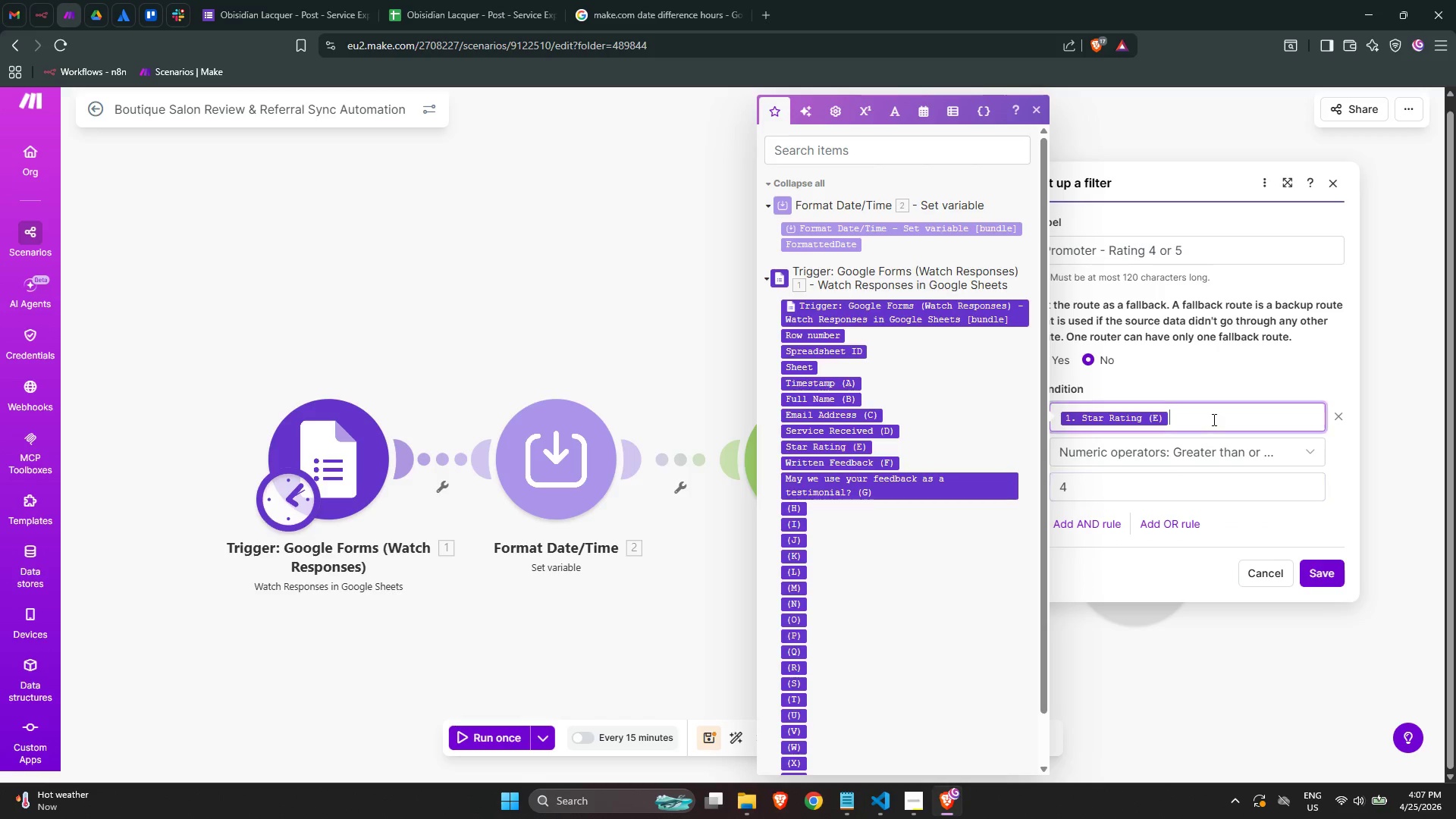 
key(Control+ArrowLeft)
 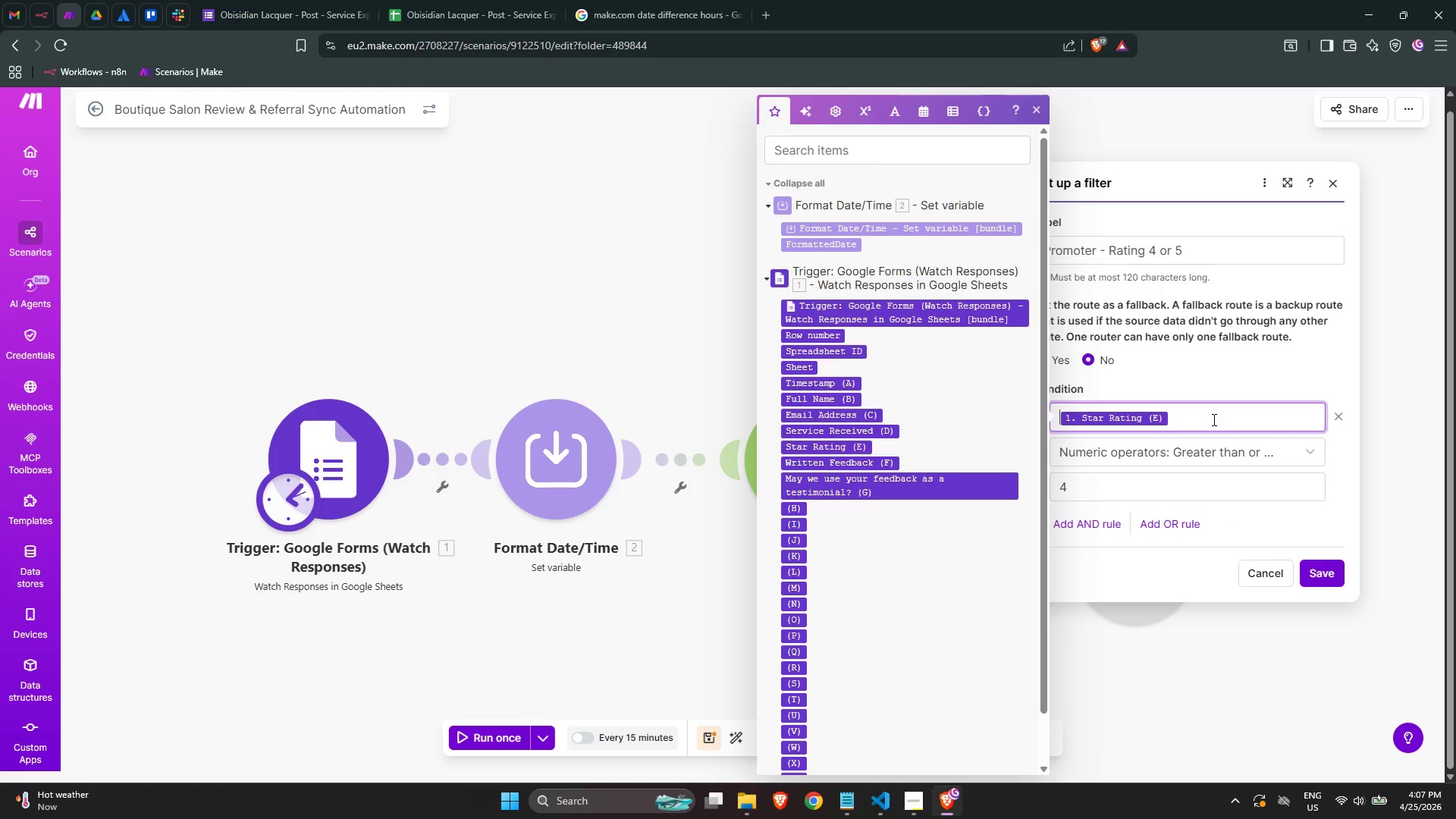 
key(Control+ArrowLeft)
 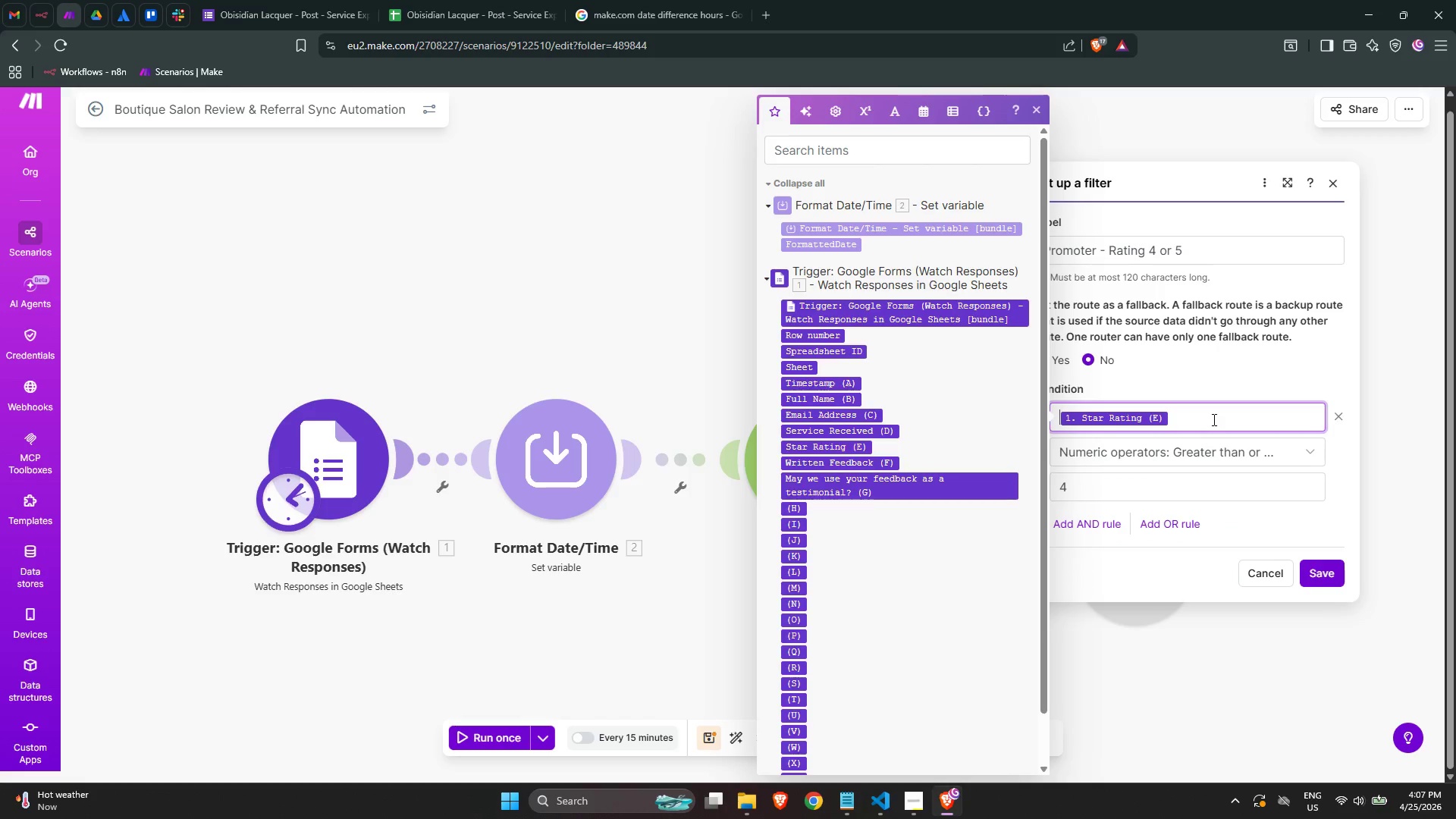 
key(Control+ArrowLeft)
 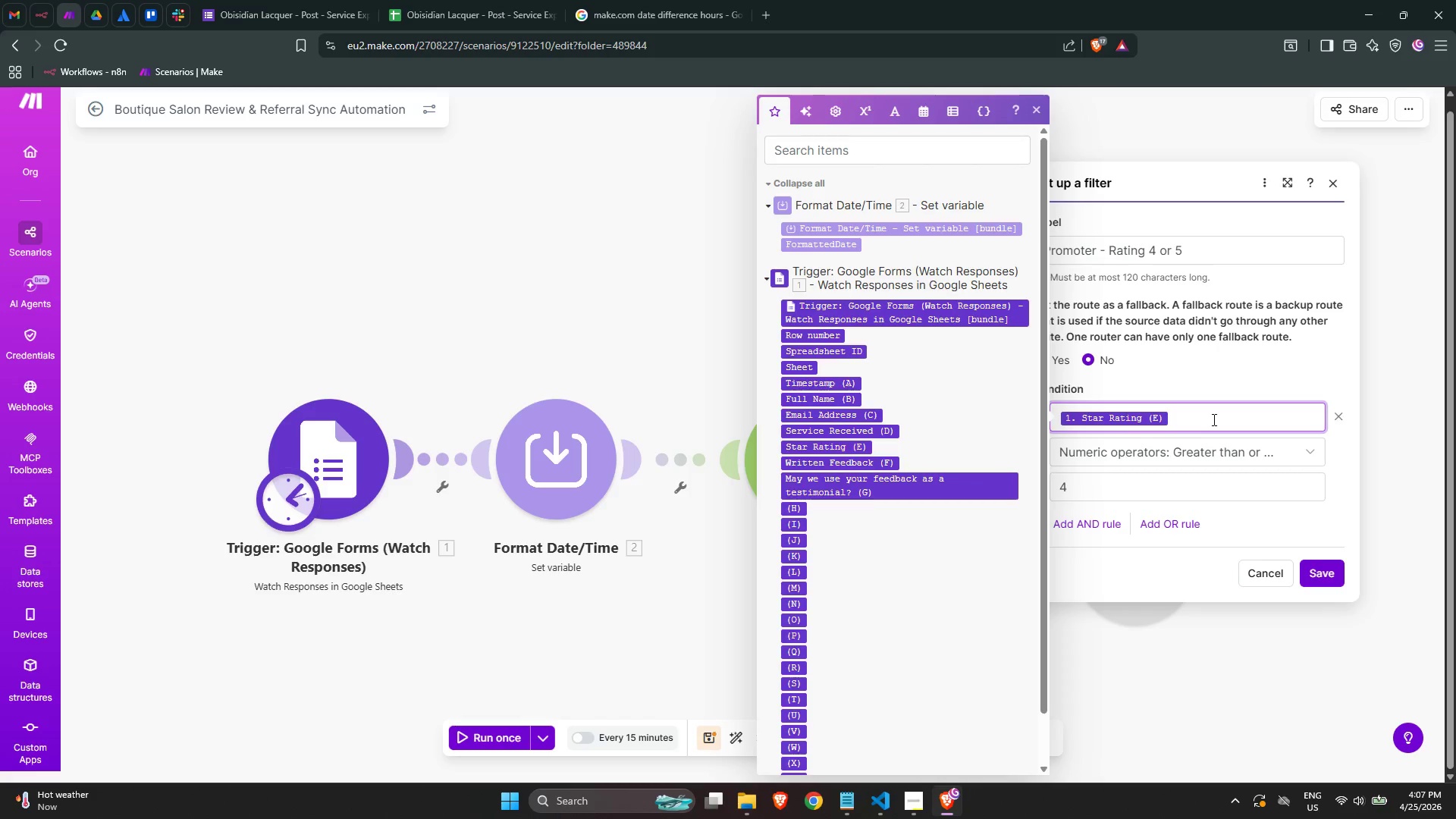 
type(/parse)
 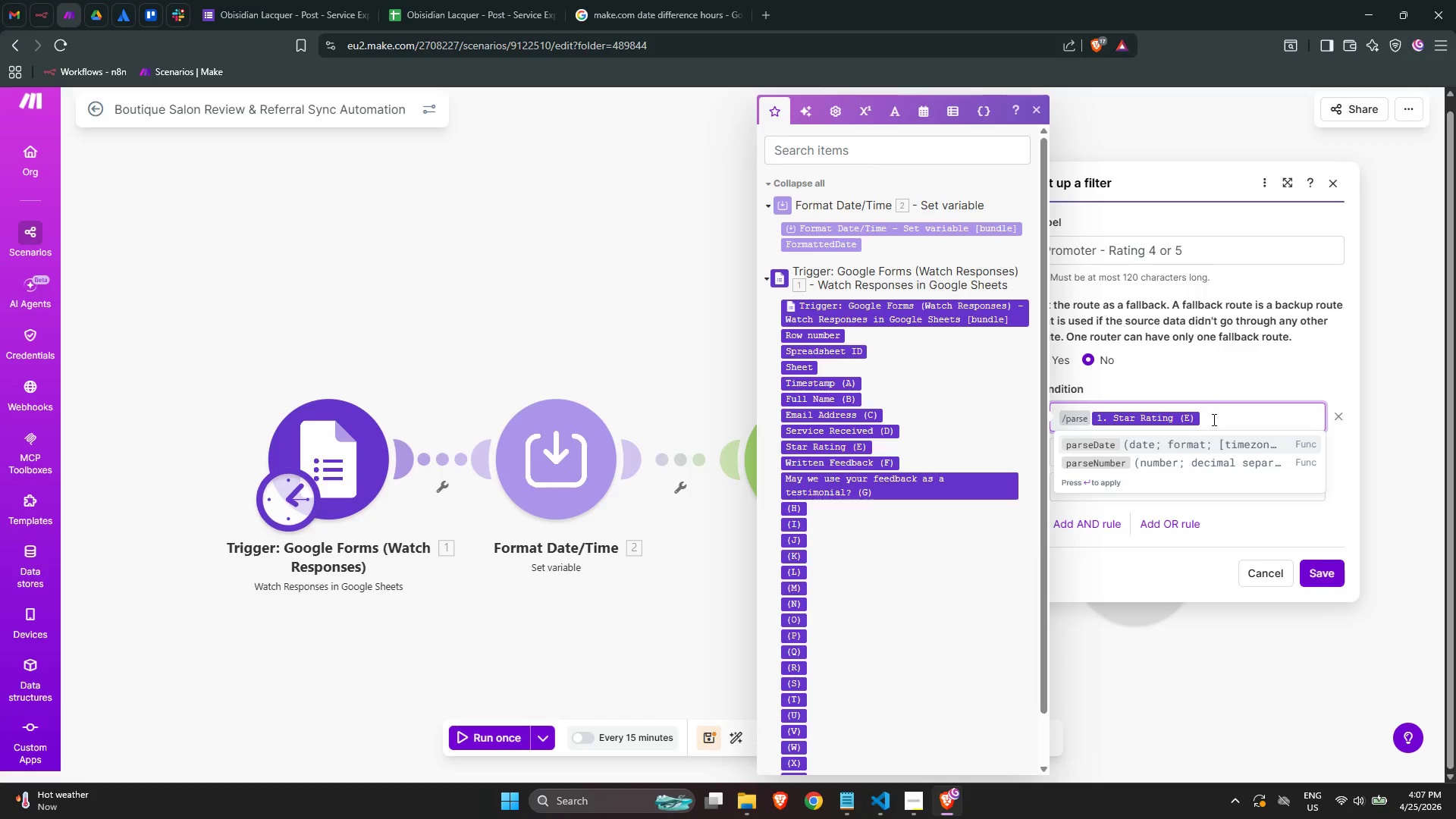 
key(ArrowDown)
 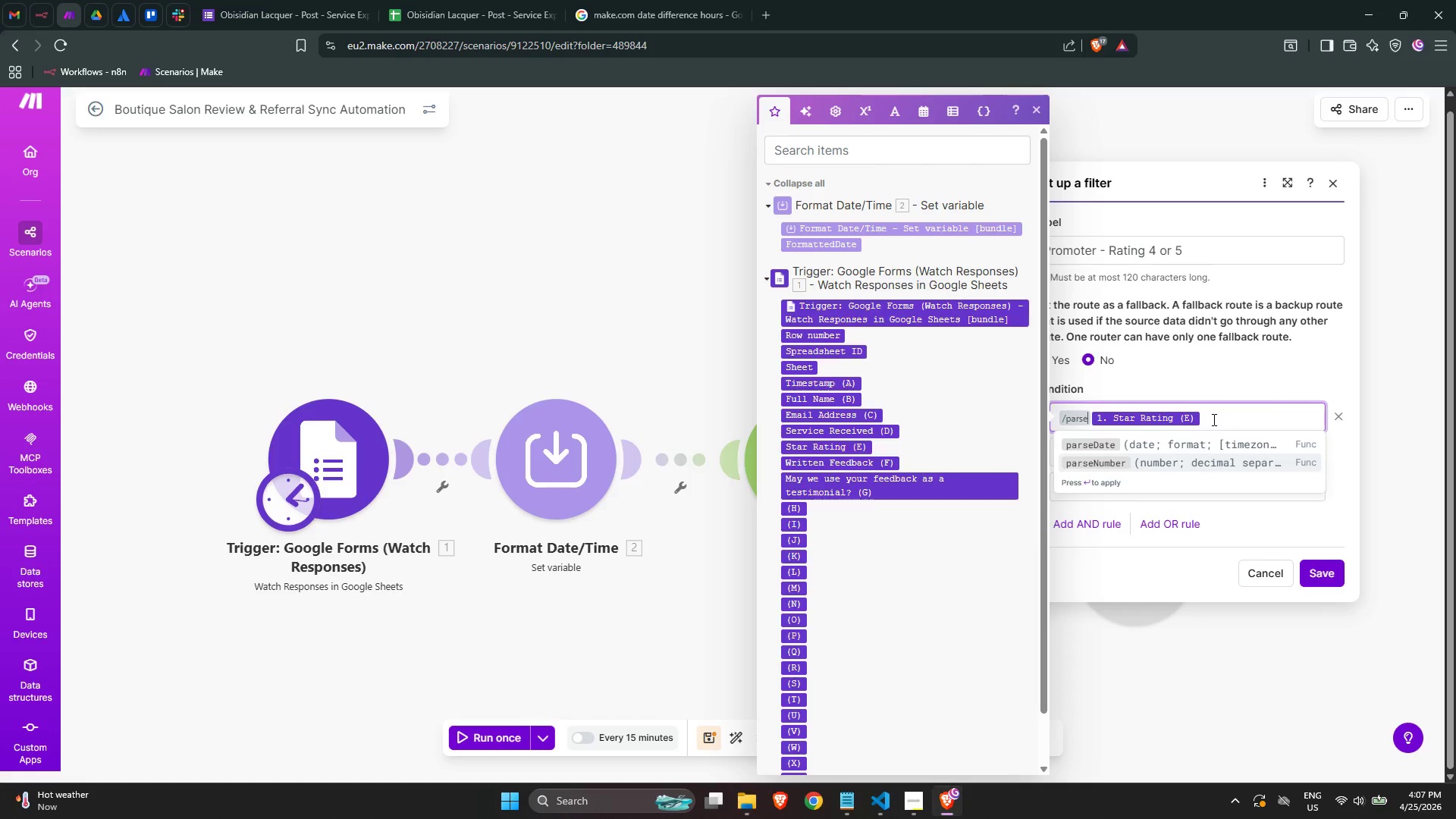 
key(Enter)
 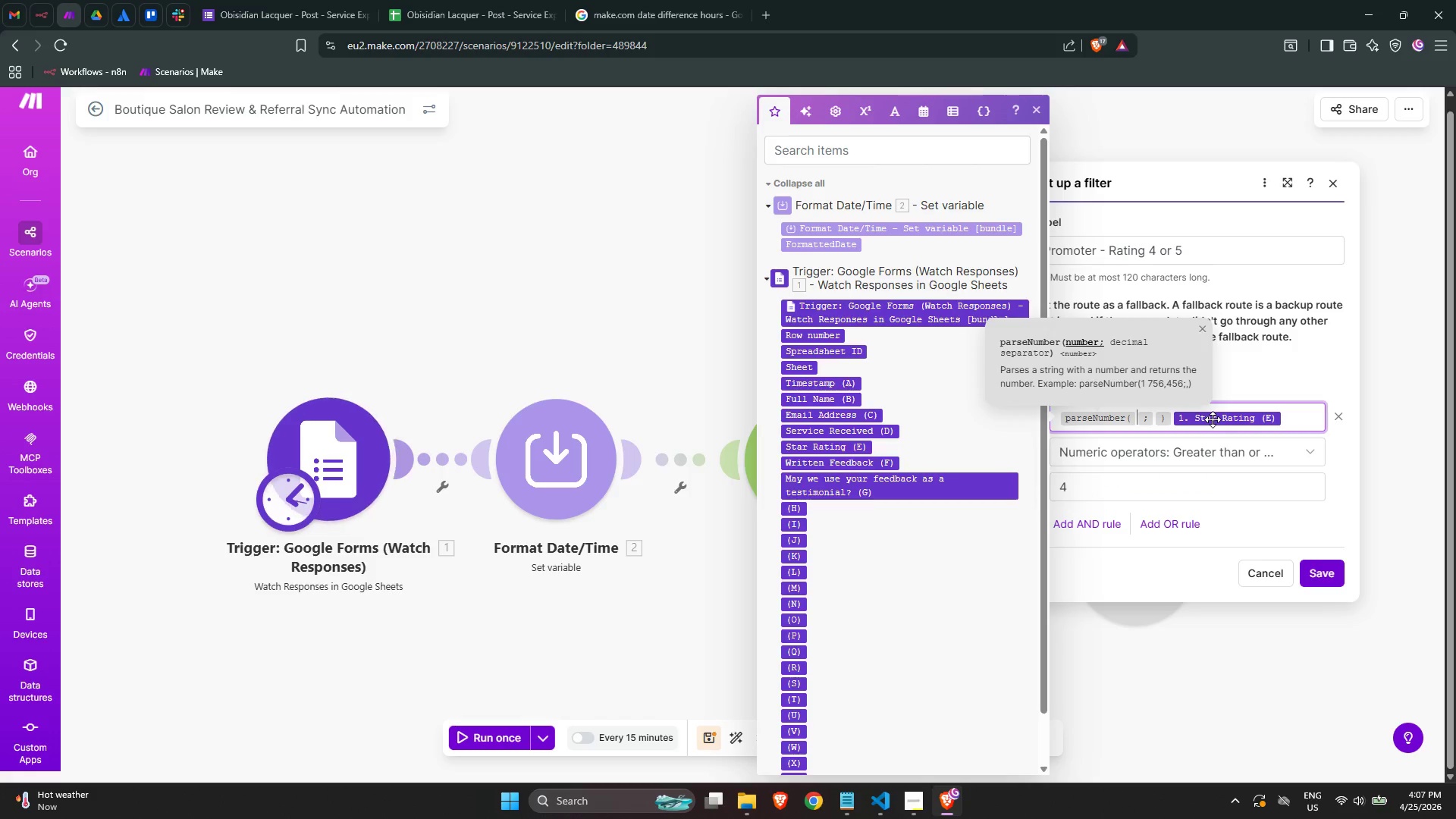 
key(ArrowRight)
 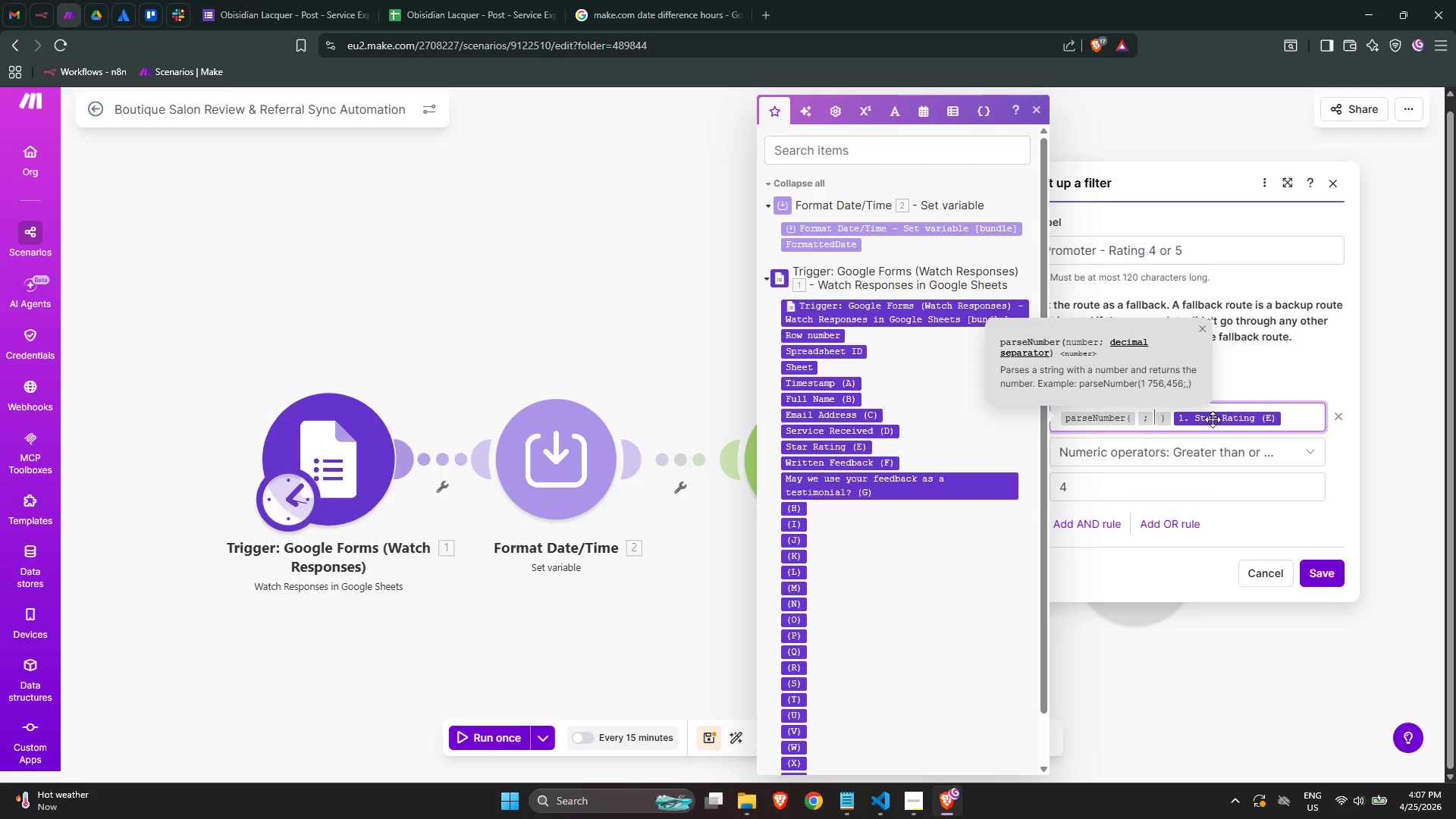 
key(ArrowRight)
 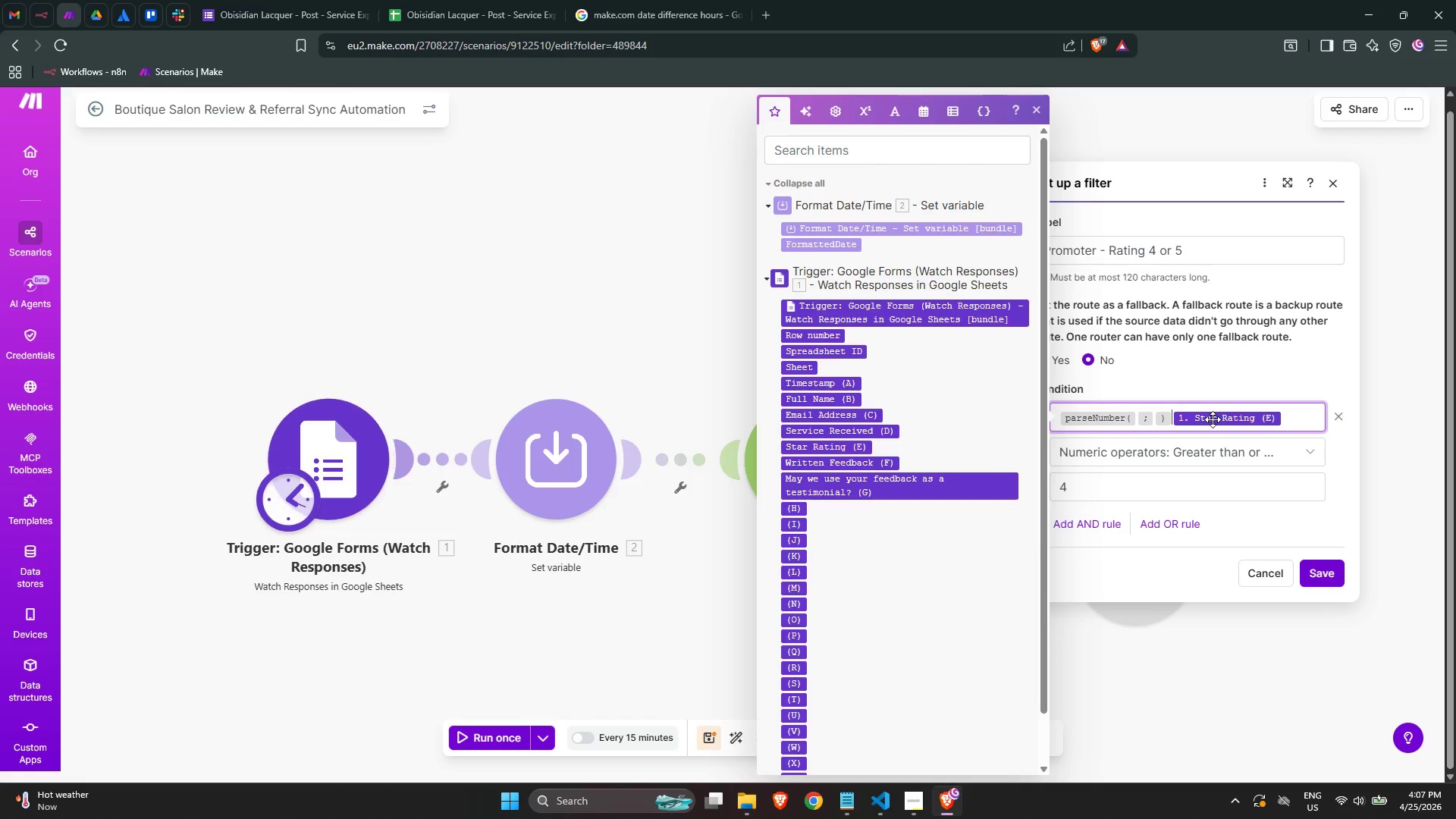 
key(Control+Shift+ArrowRight)
 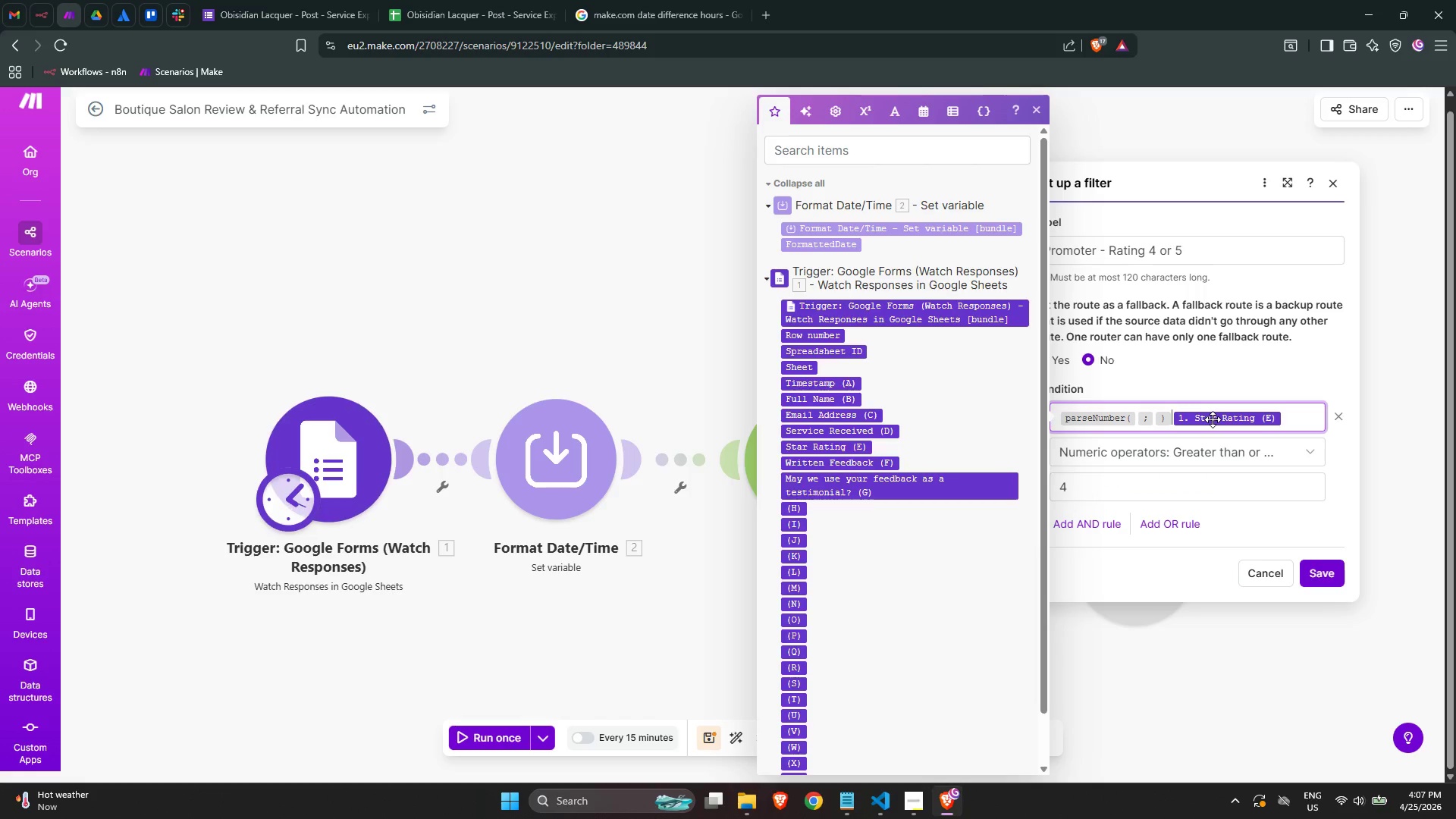 
key(Control+Shift+ArrowRight)
 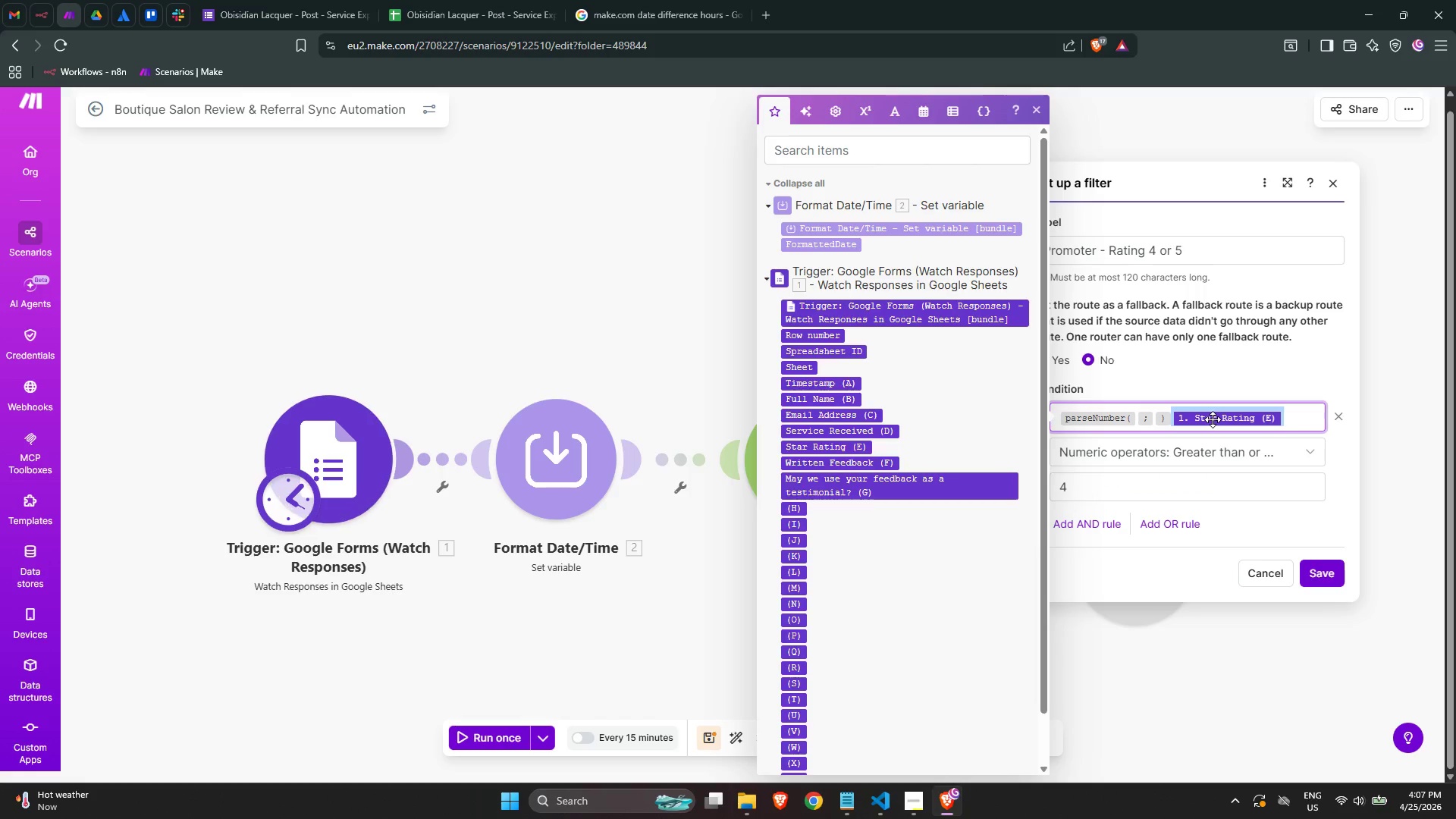 
key(Backspace)
 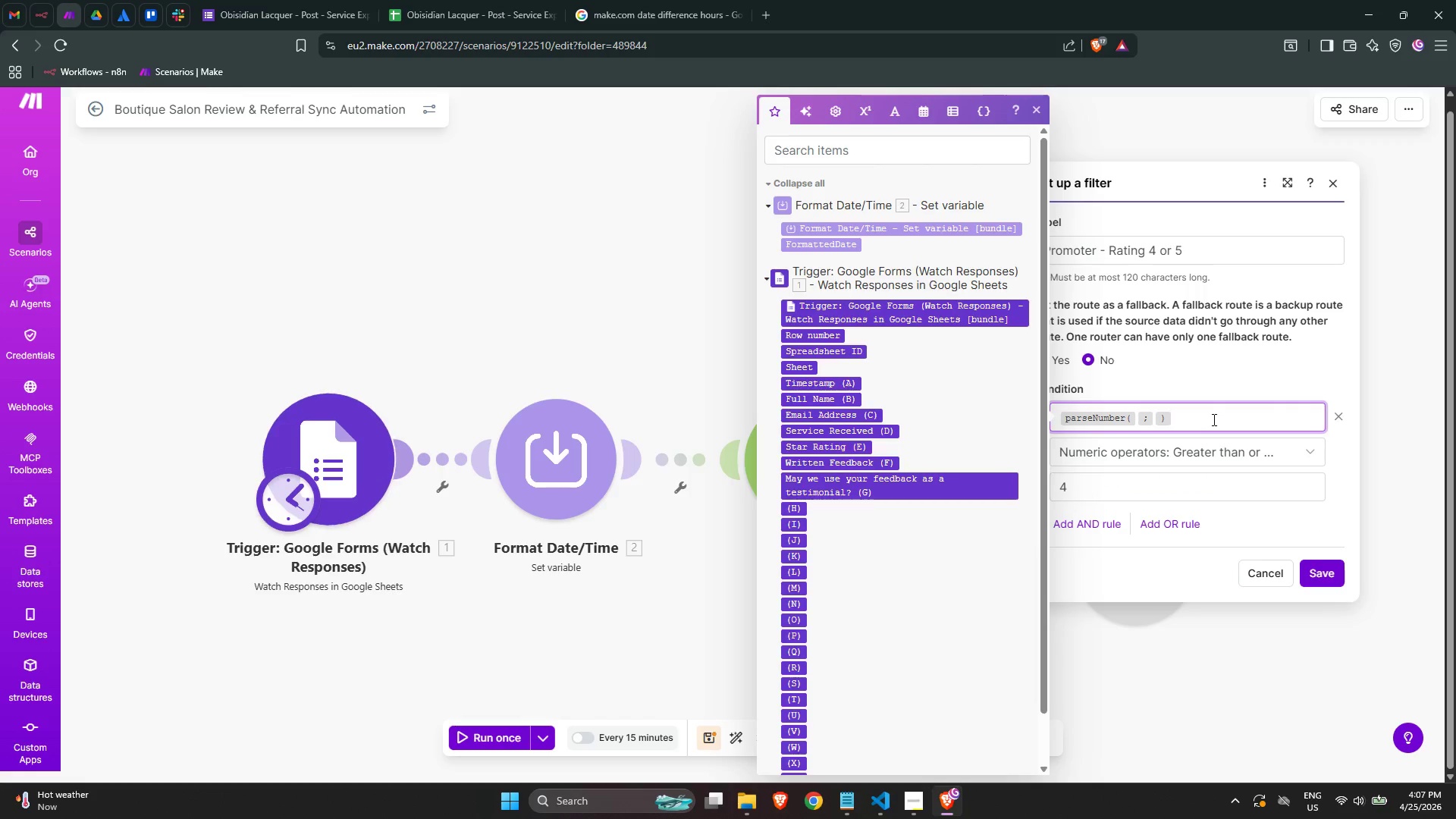 
key(ArrowLeft)
 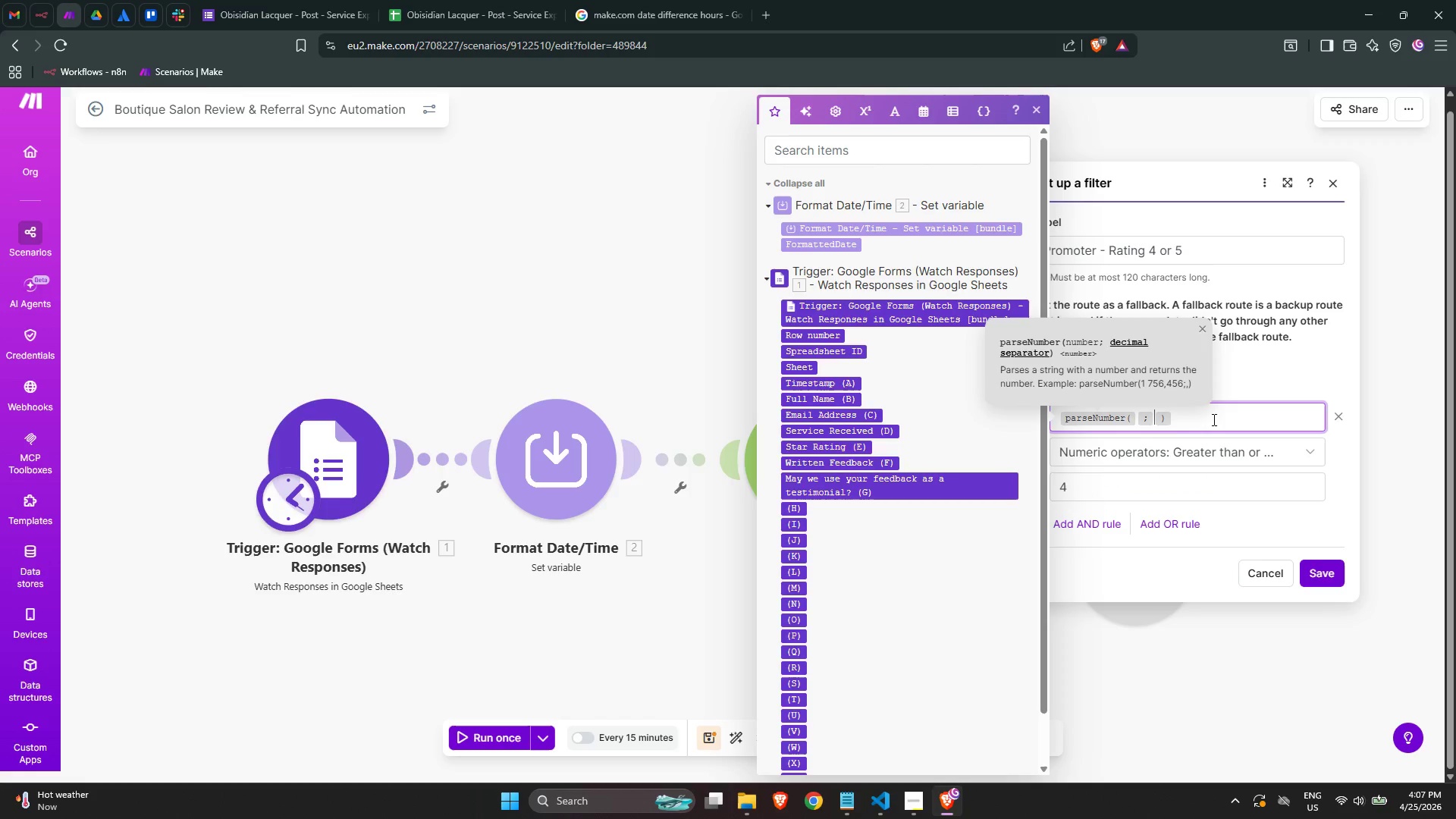 
key(ArrowLeft)
 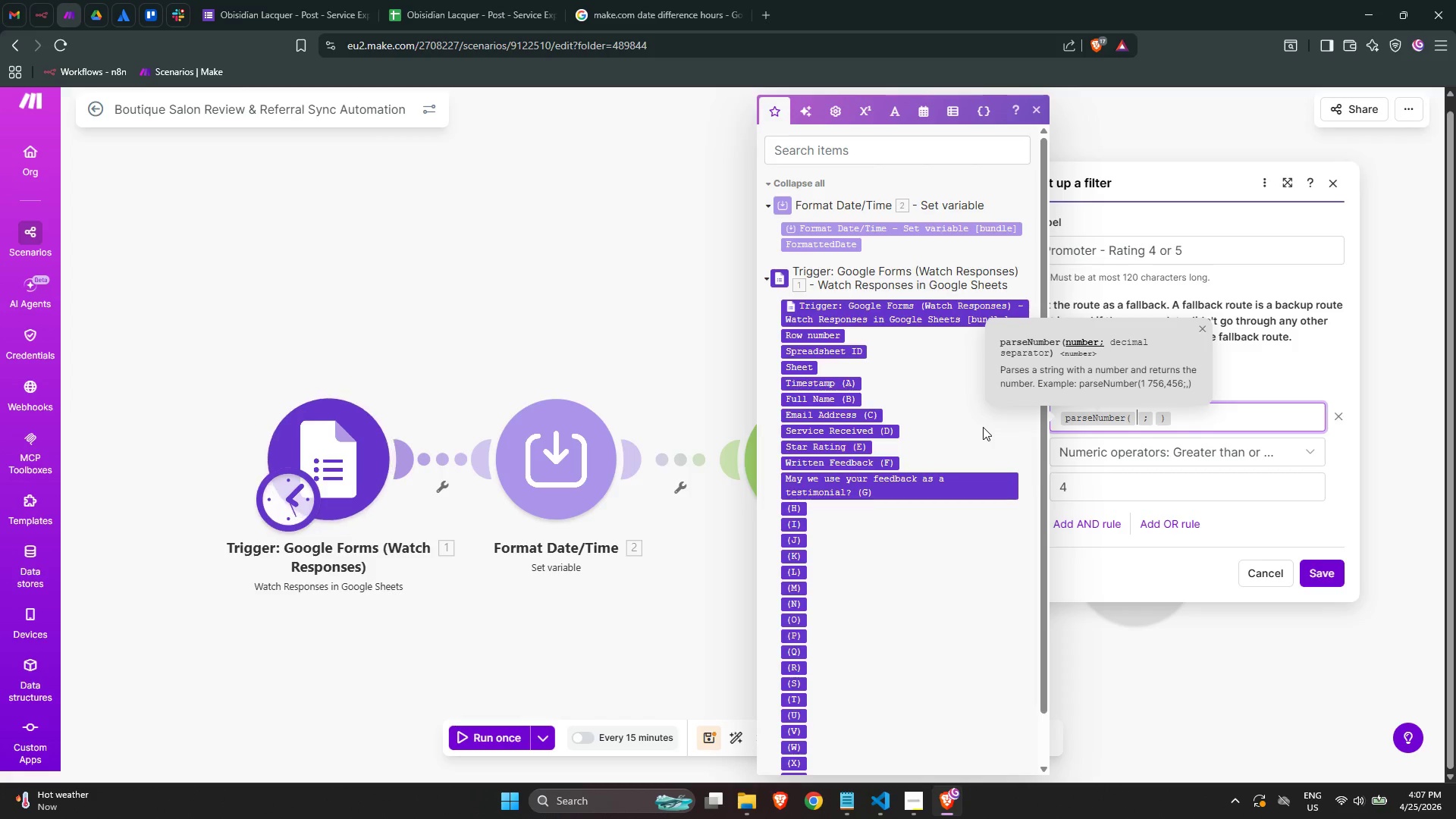 
wait(6.24)
 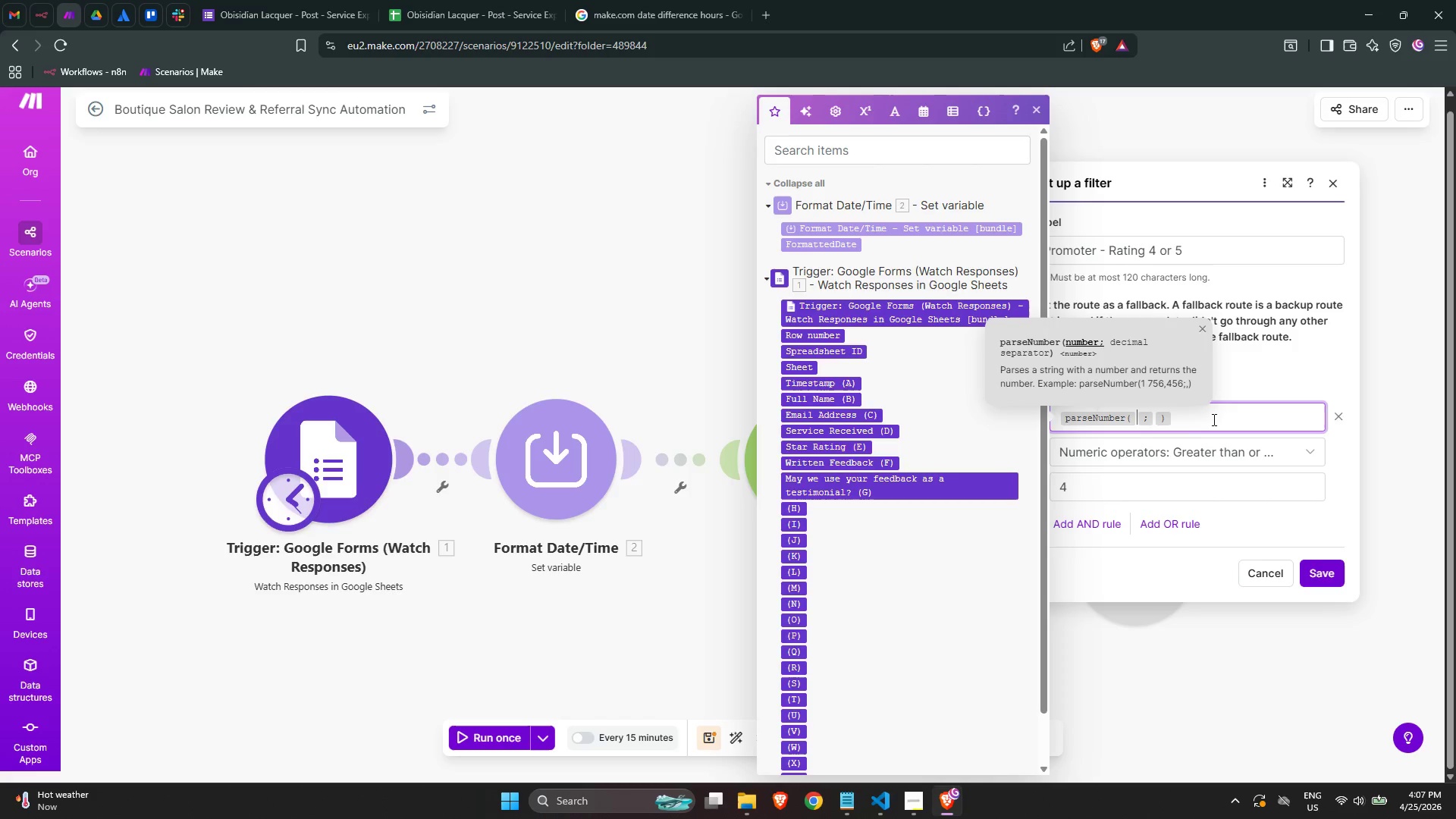 
mouse_move([867, 373])
 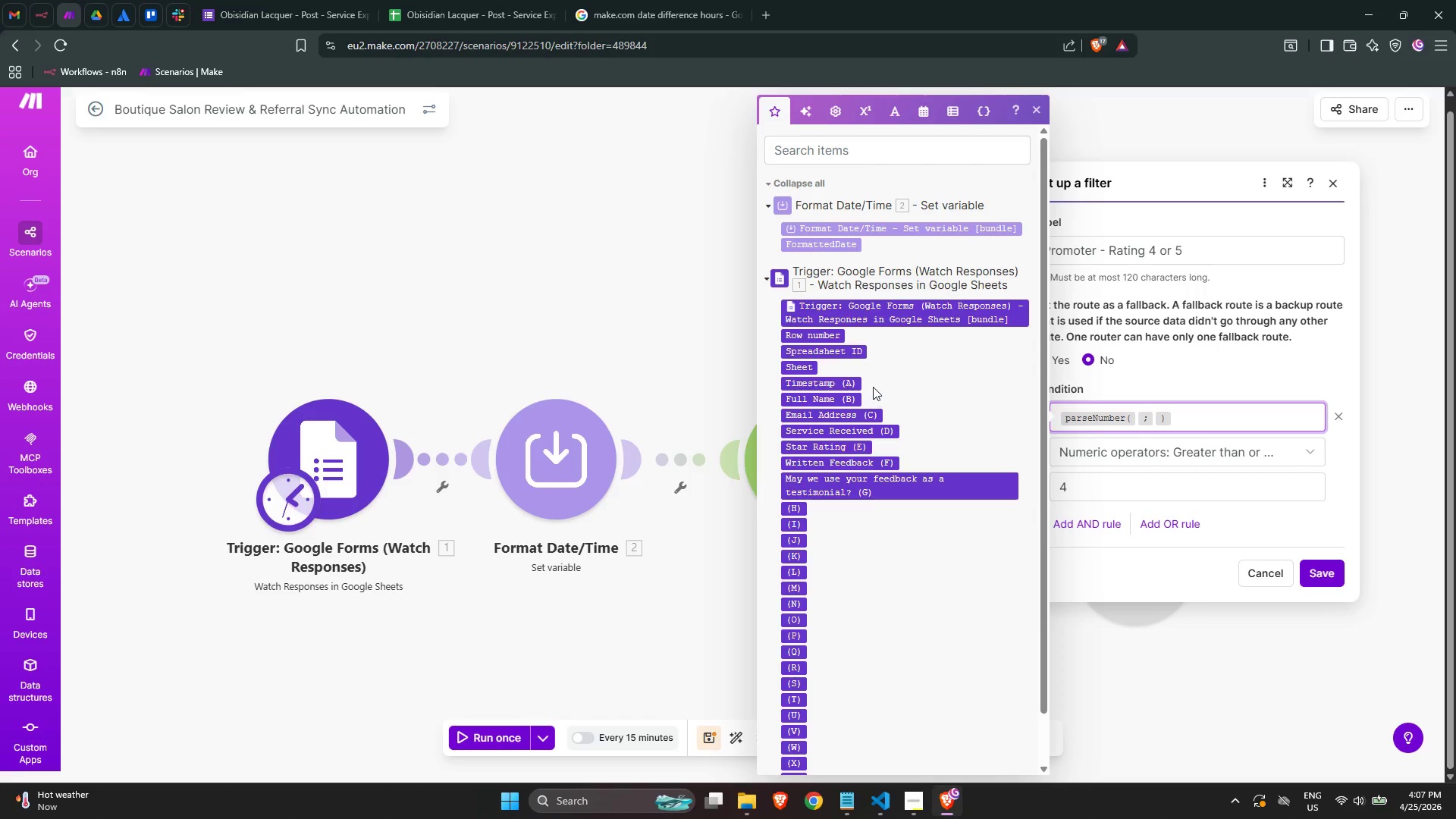 
wait(5.5)
 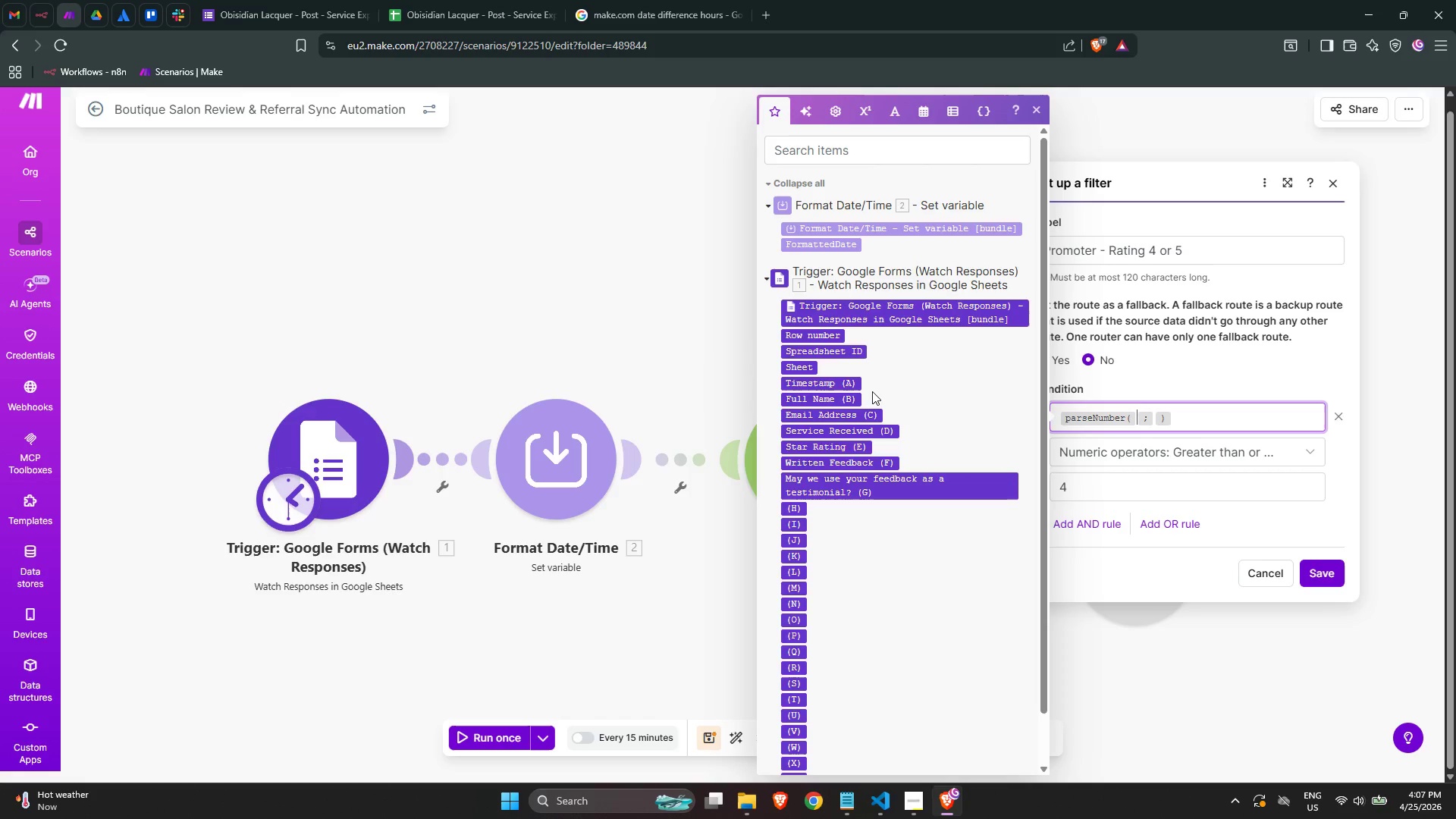 
mouse_move([884, 403])
 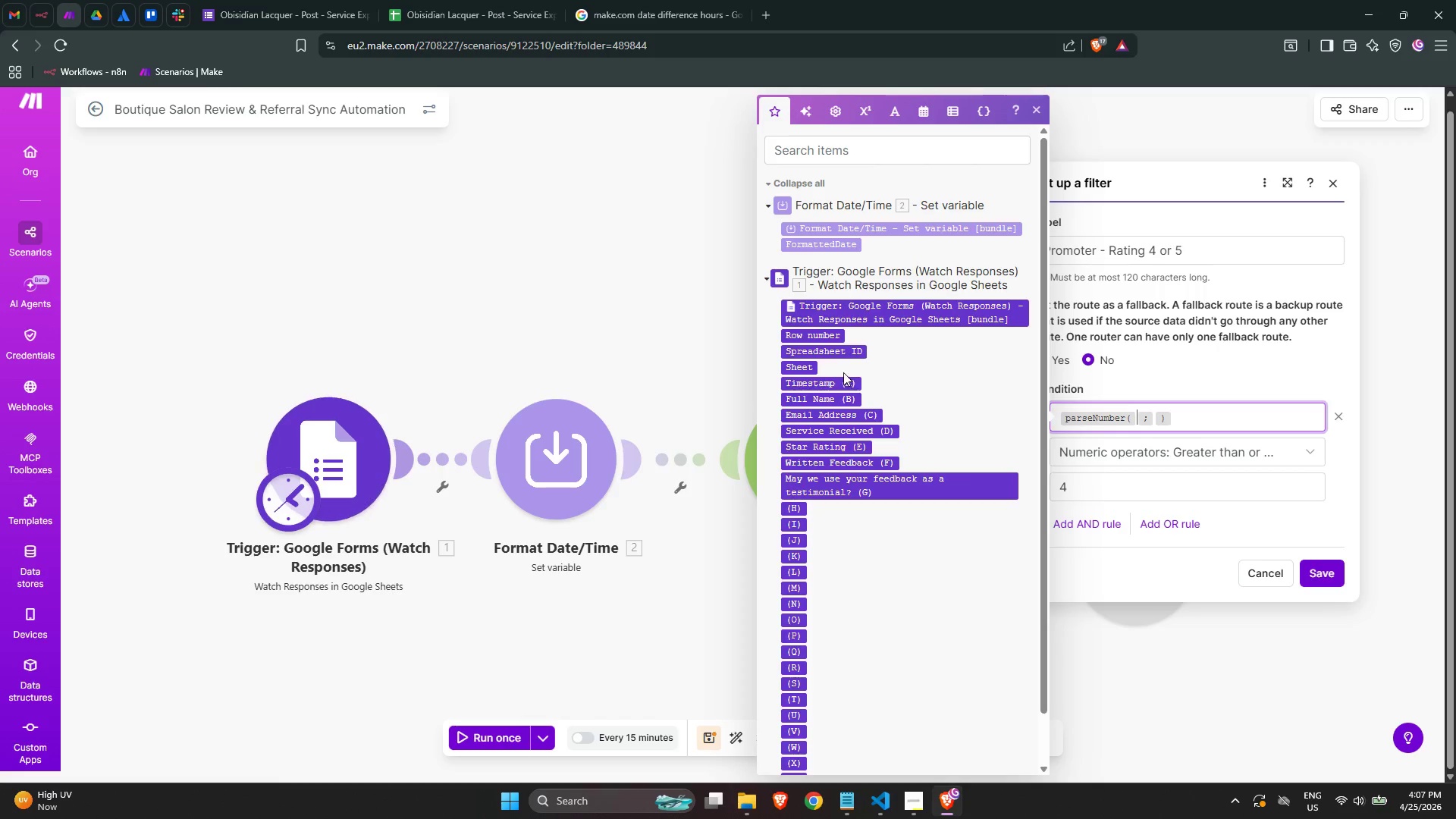 
mouse_move([828, 438])
 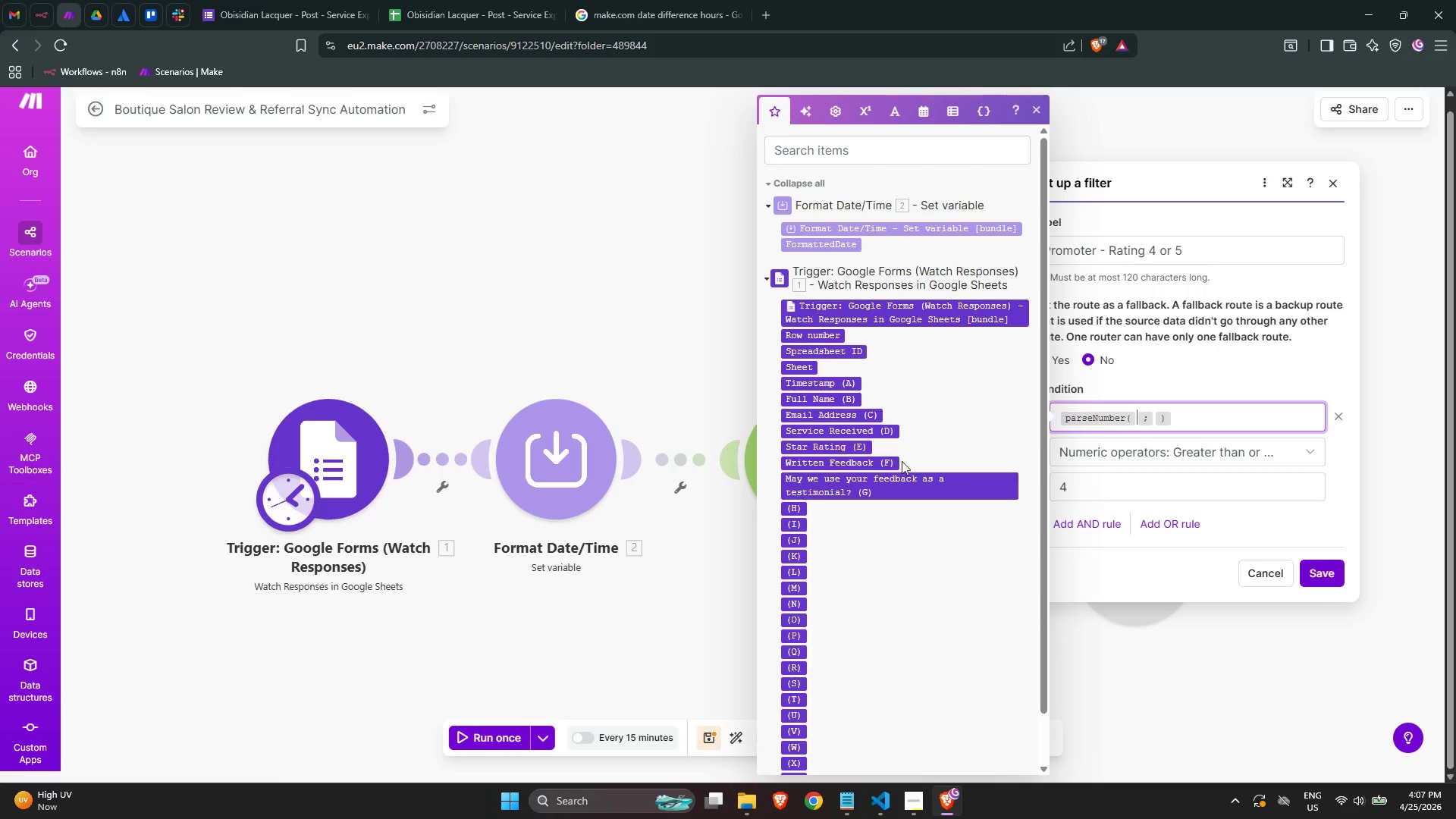 
mouse_move([857, 470])
 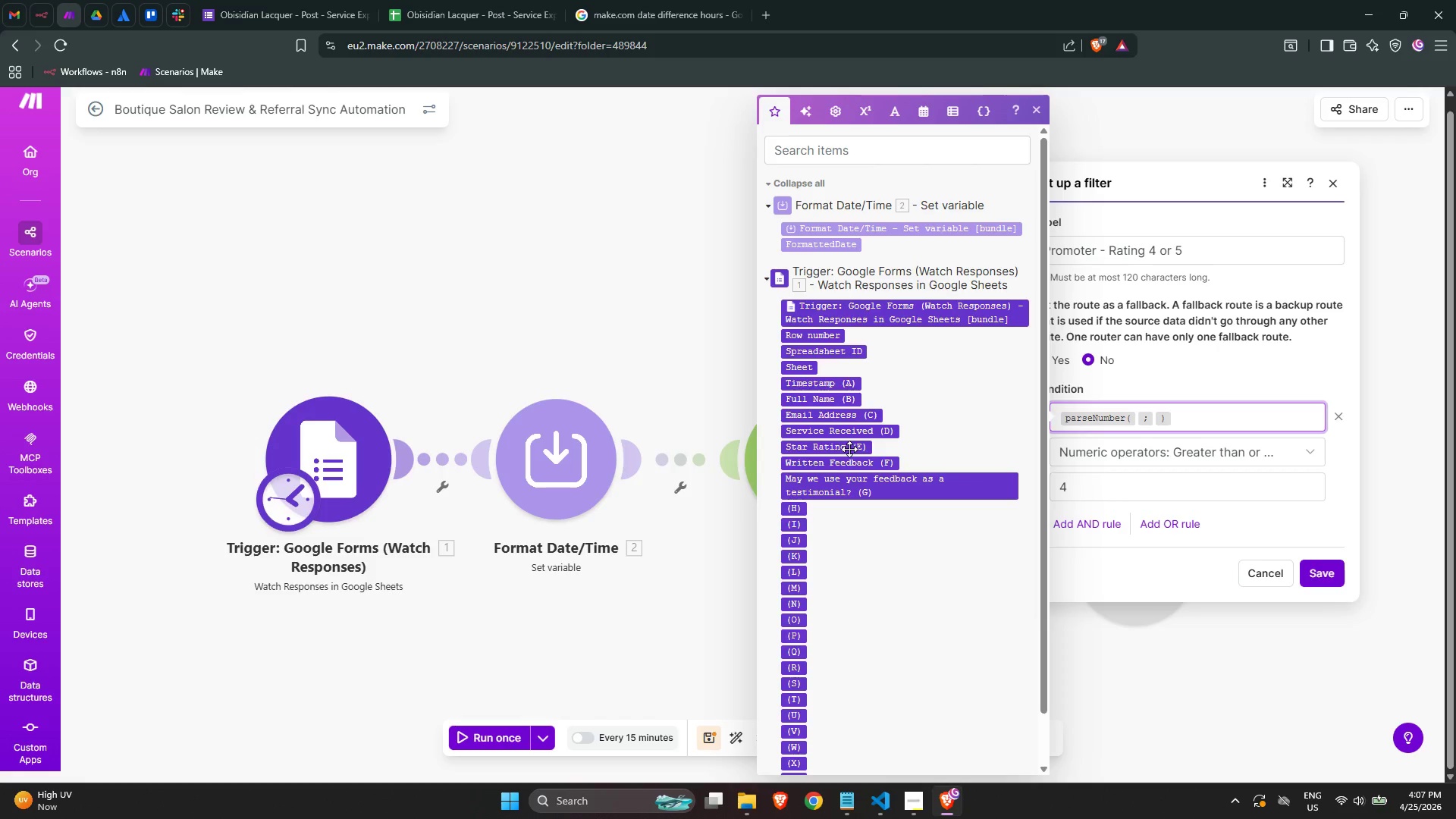 
left_click([848, 449])
 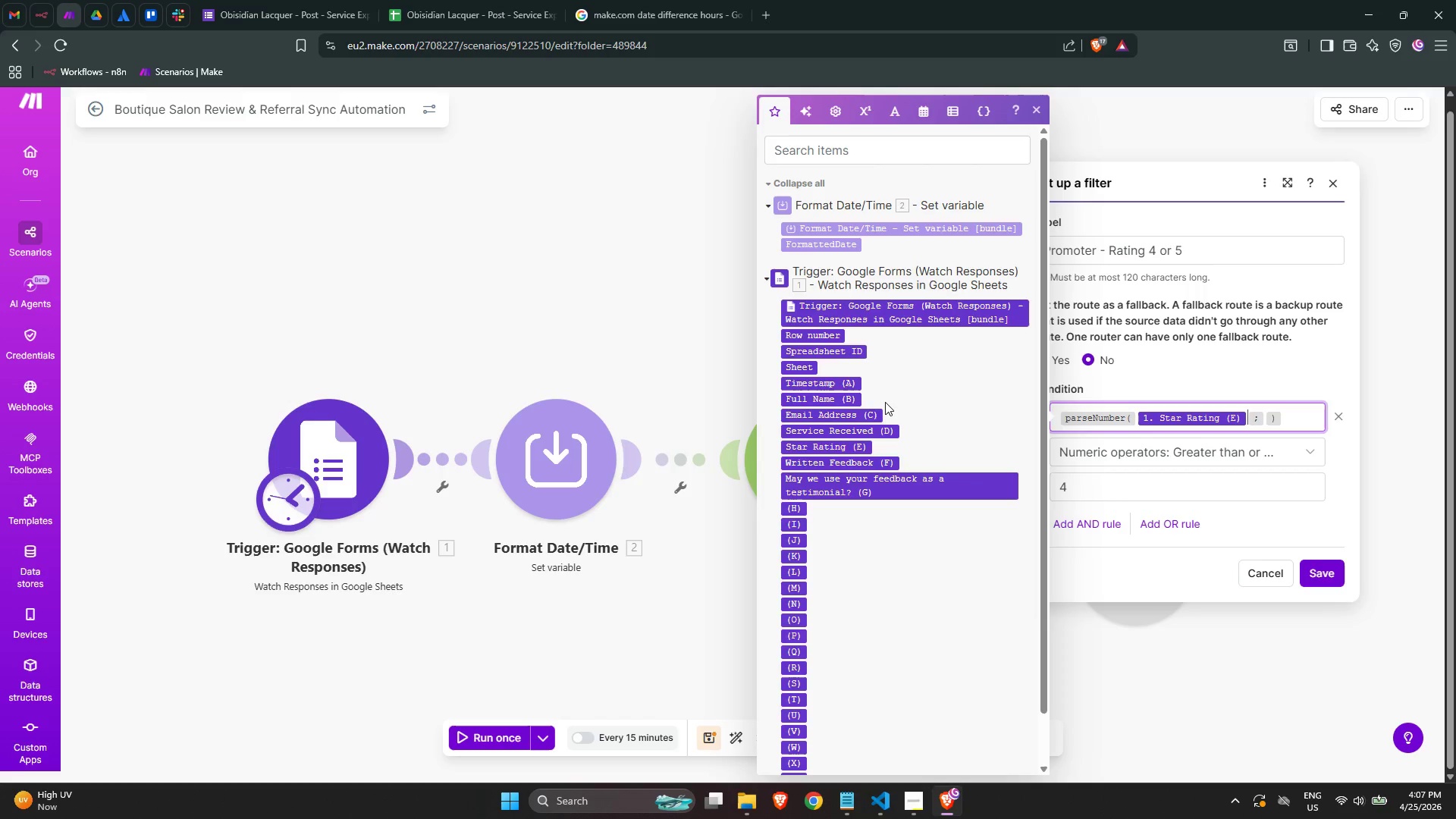 
key(ArrowRight)
 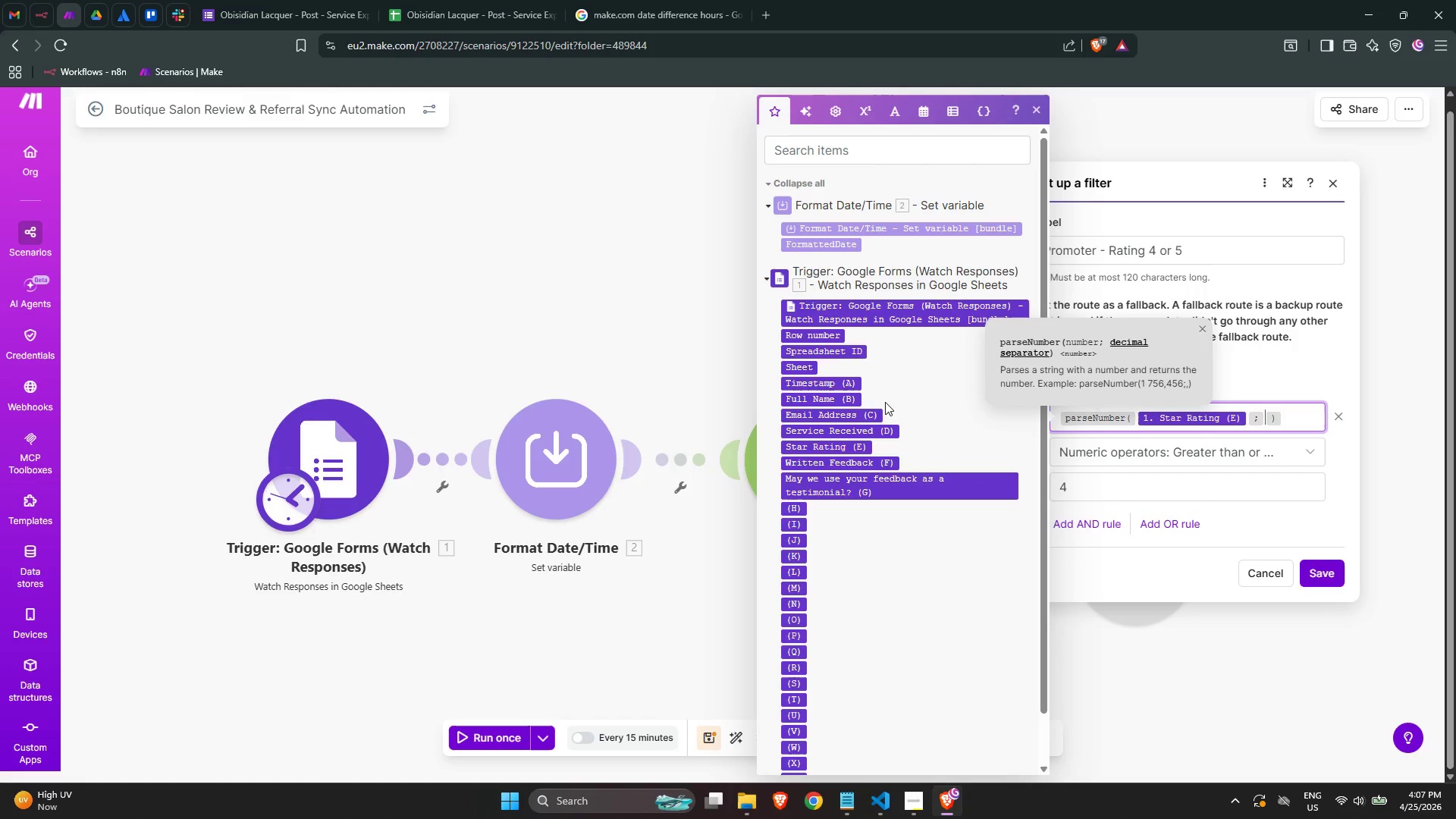 
key(Backspace)
 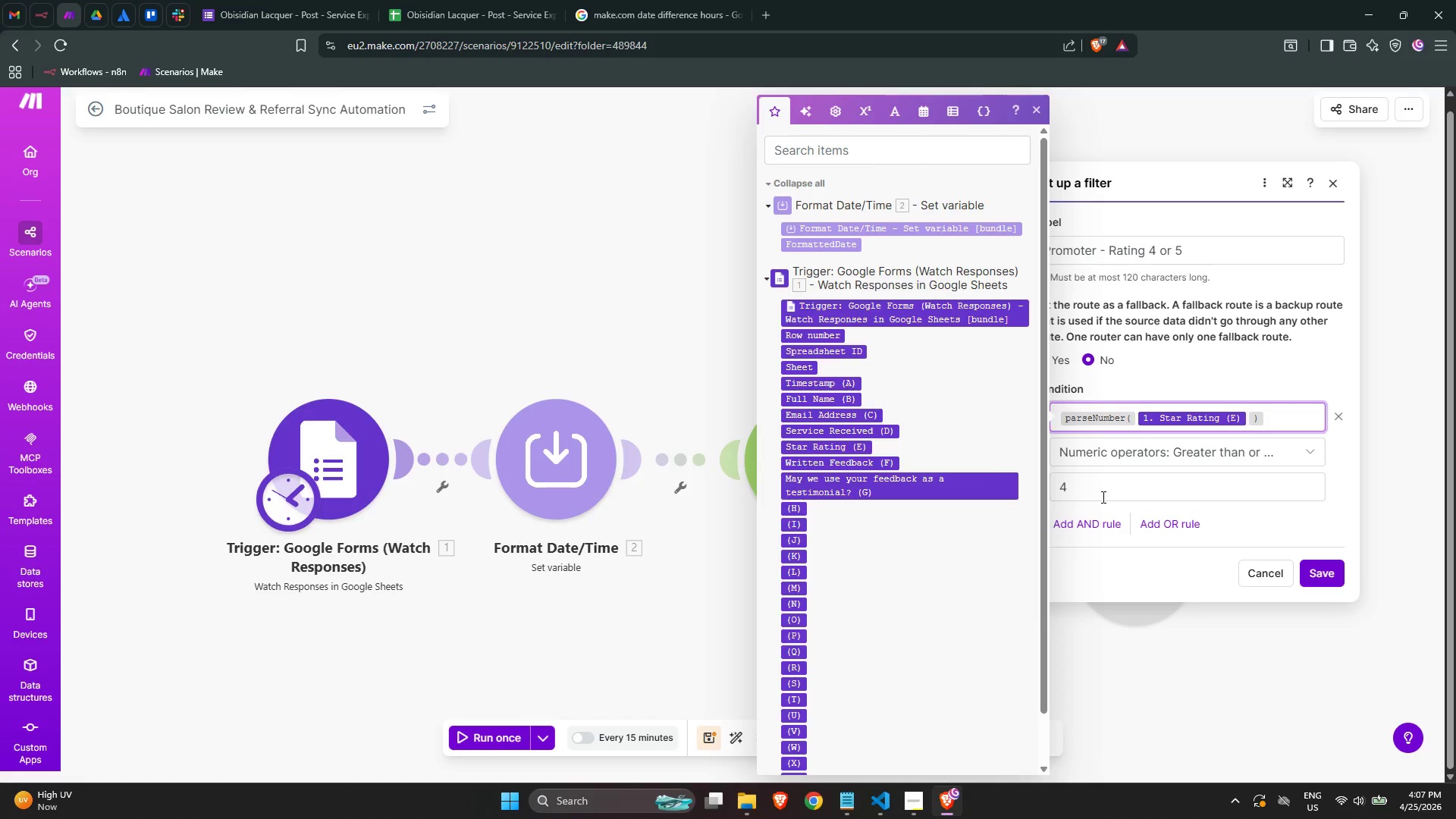 
left_click([1321, 574])
 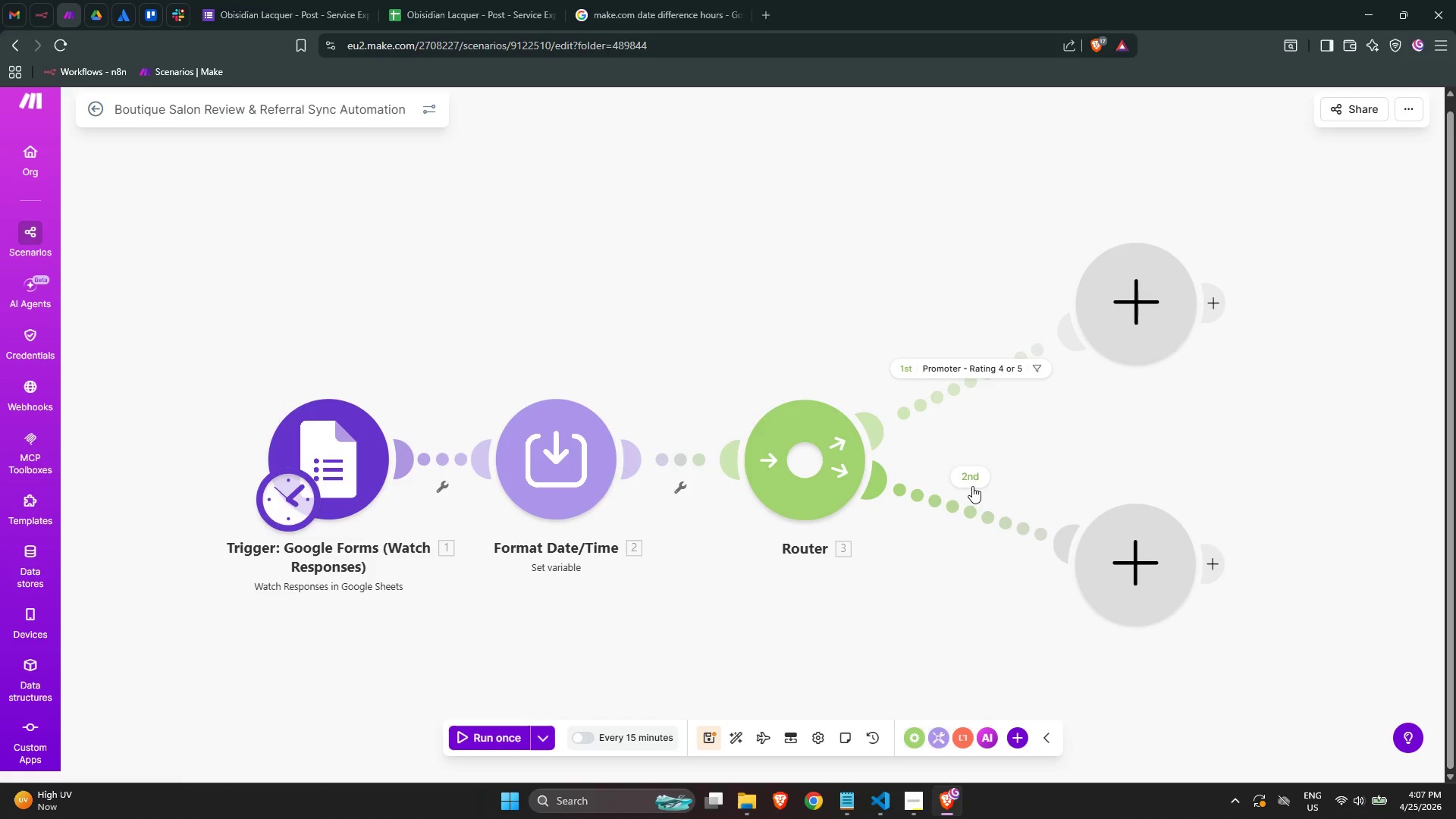 
left_click([972, 486])
 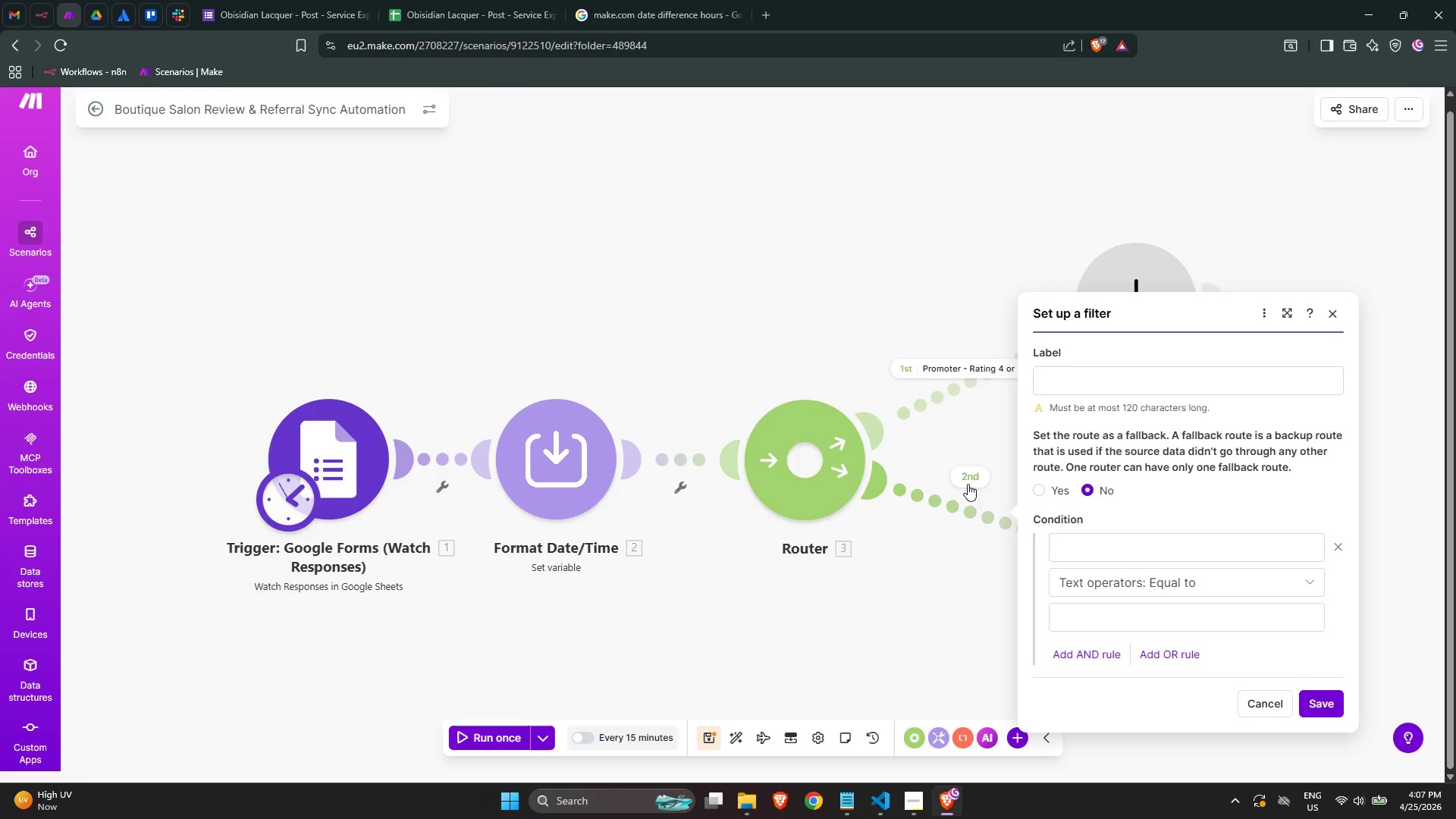 
left_click([920, 271])
 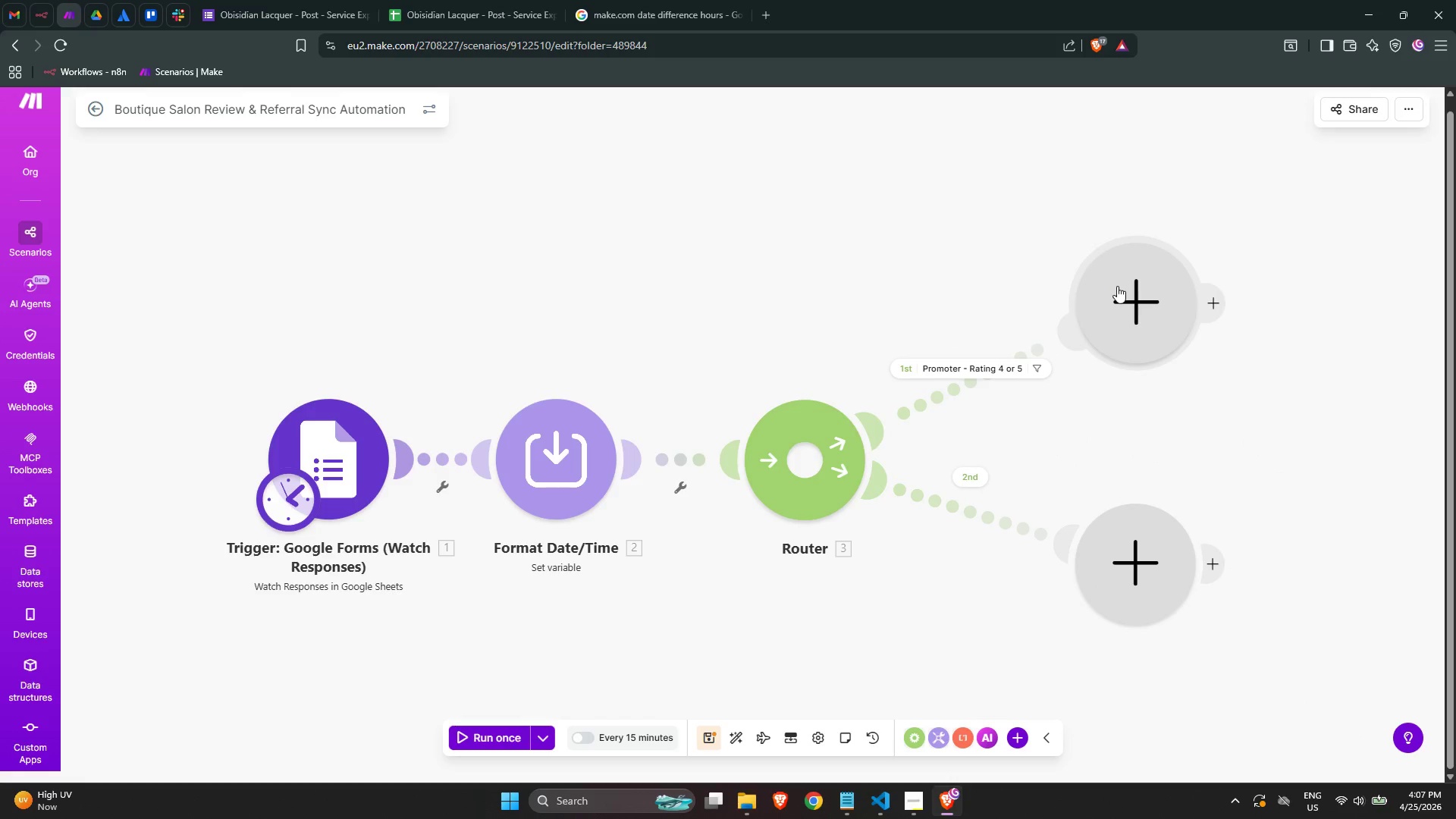 
left_click([1119, 287])
 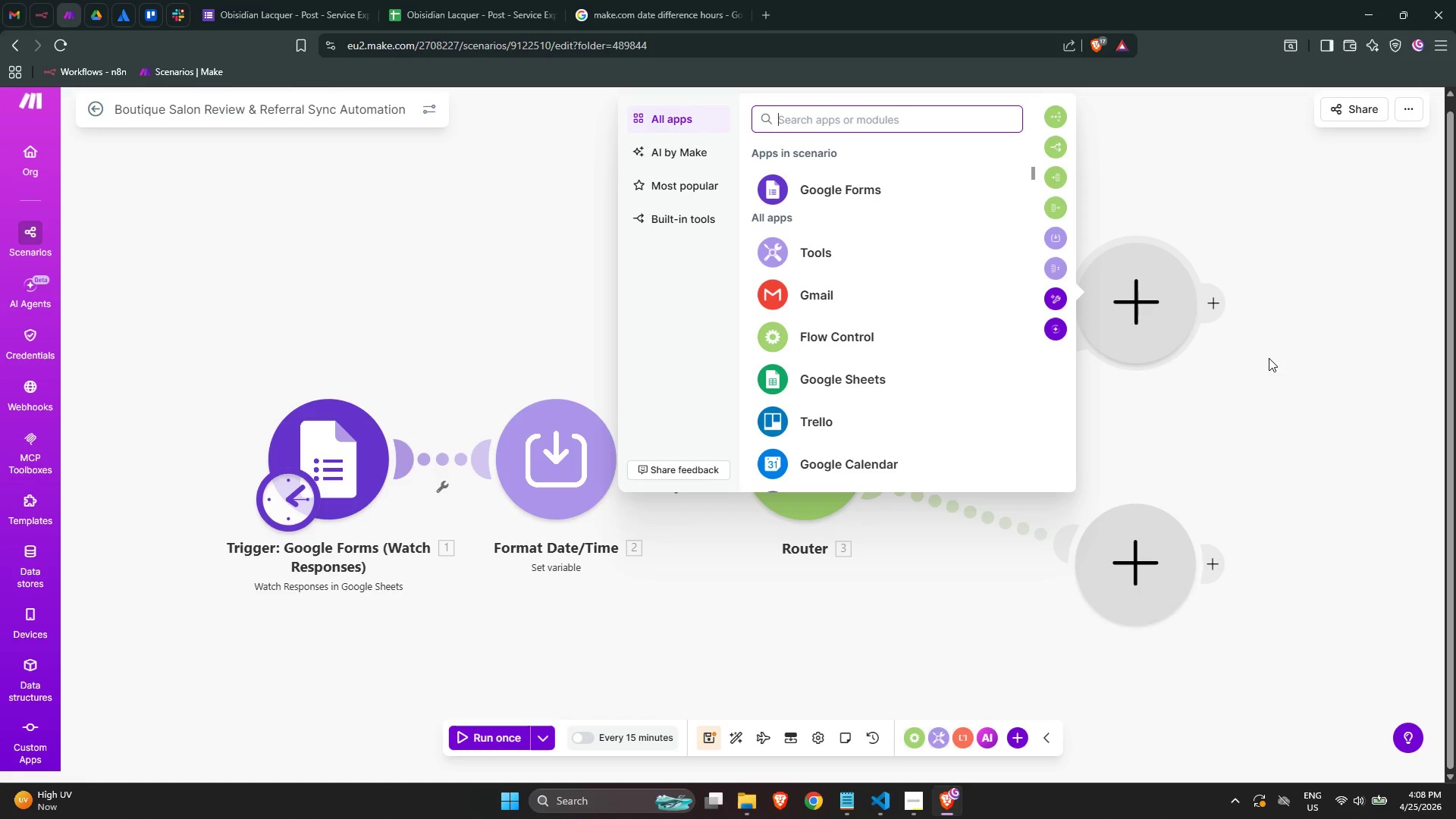 
wait(23.89)
 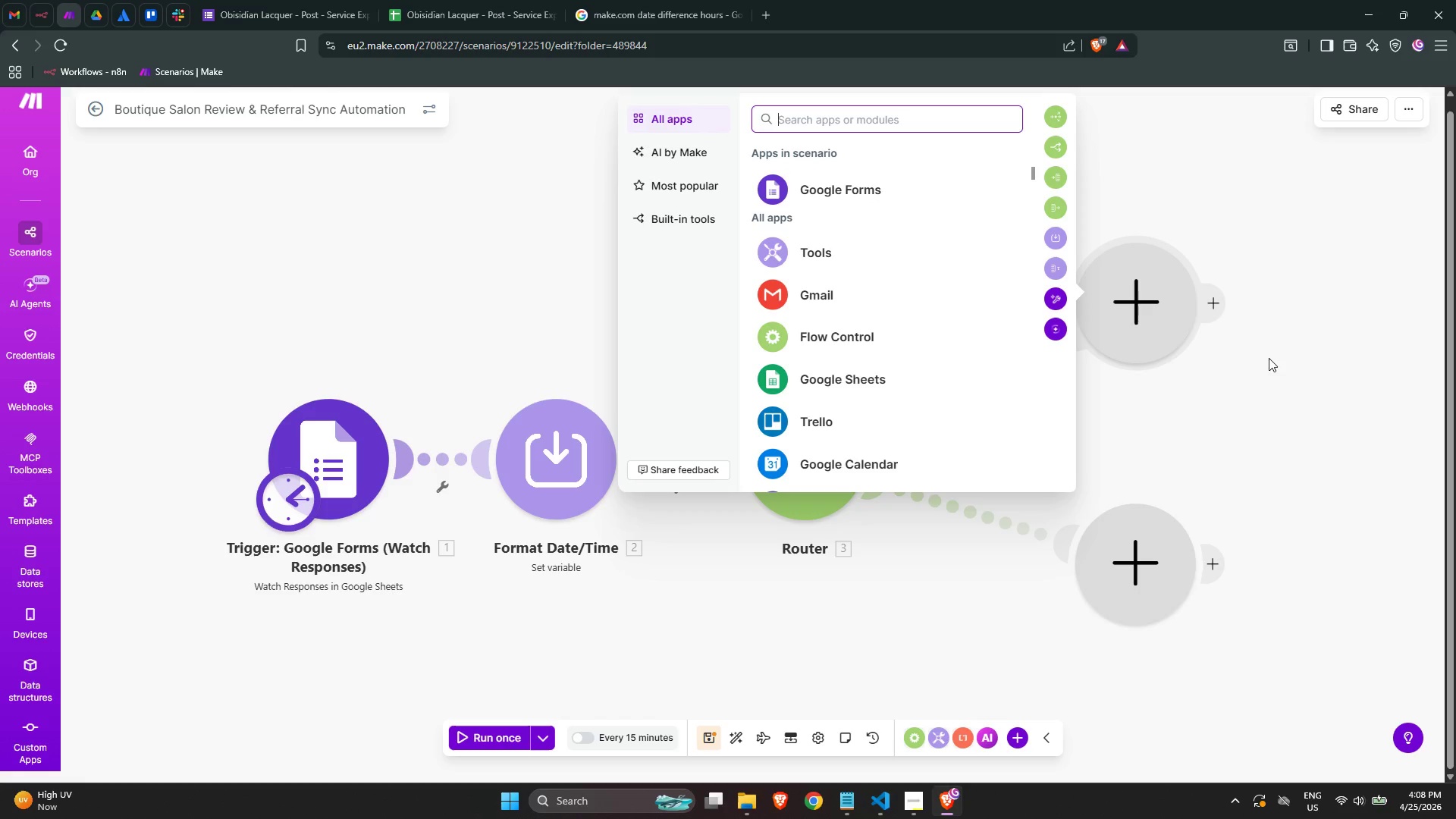 
double_click([1196, 414])
 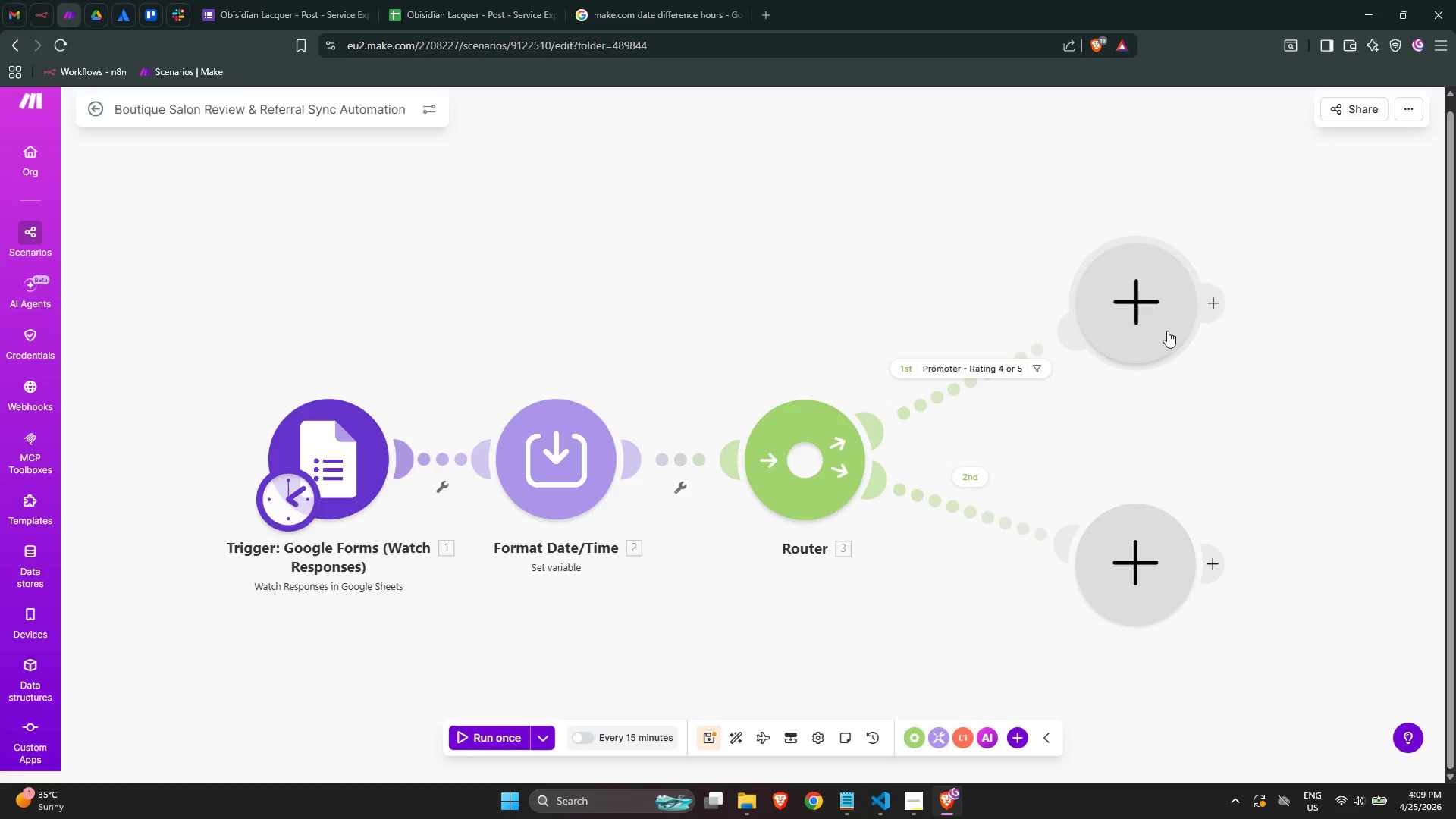 
wait(45.2)
 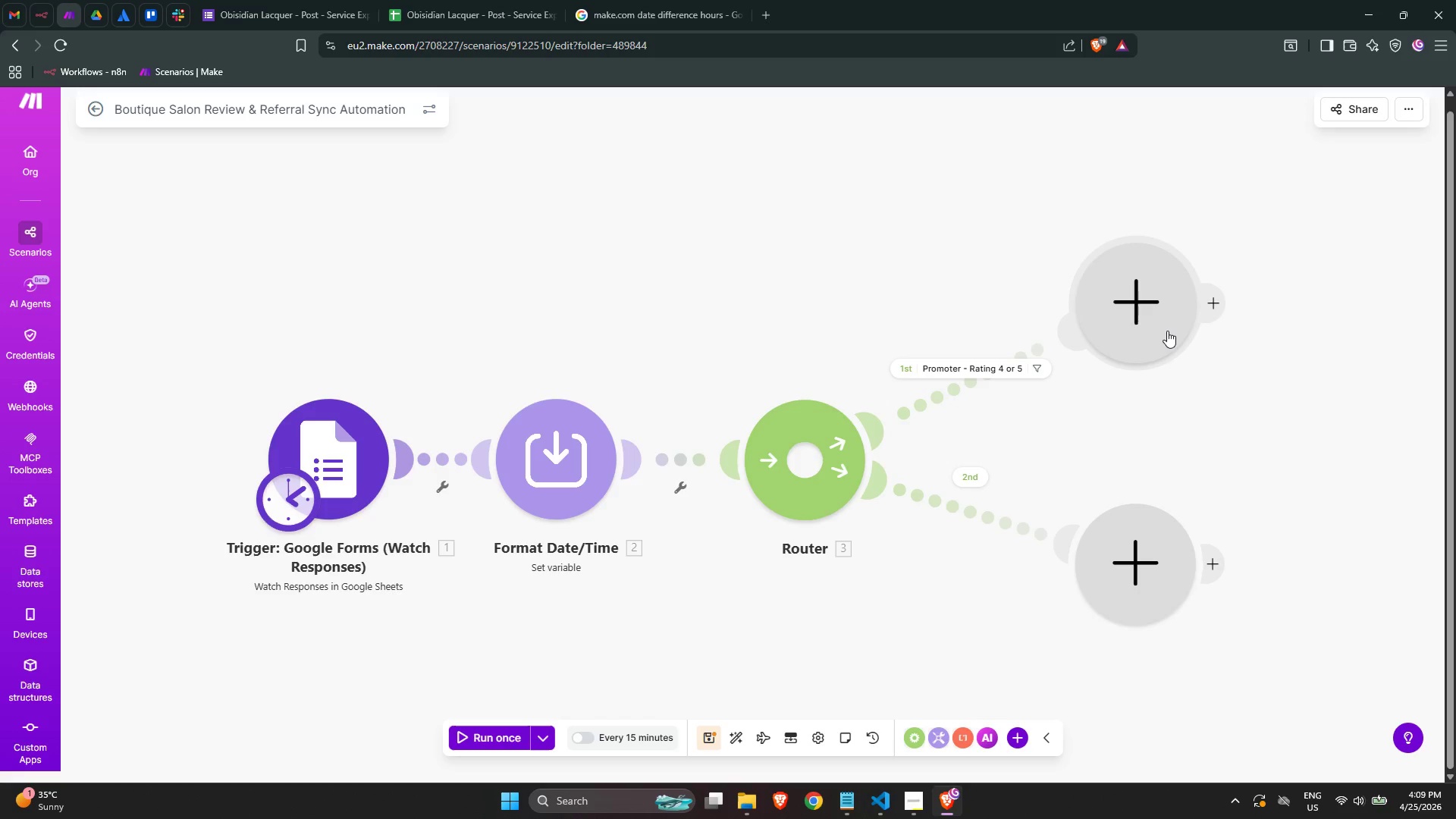 
left_click([1151, 309])
 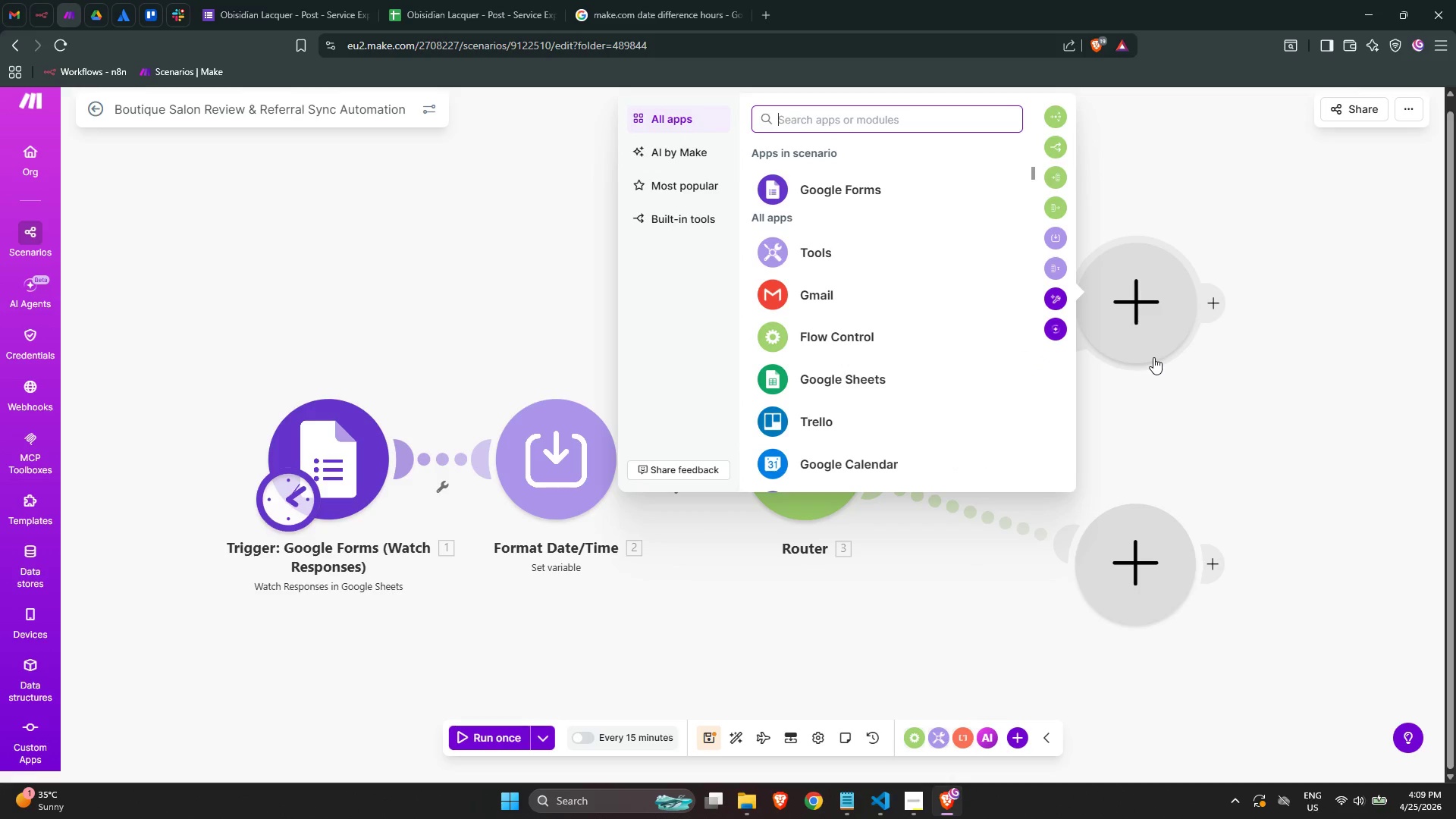 
type(googlr)
key(Backspace)
 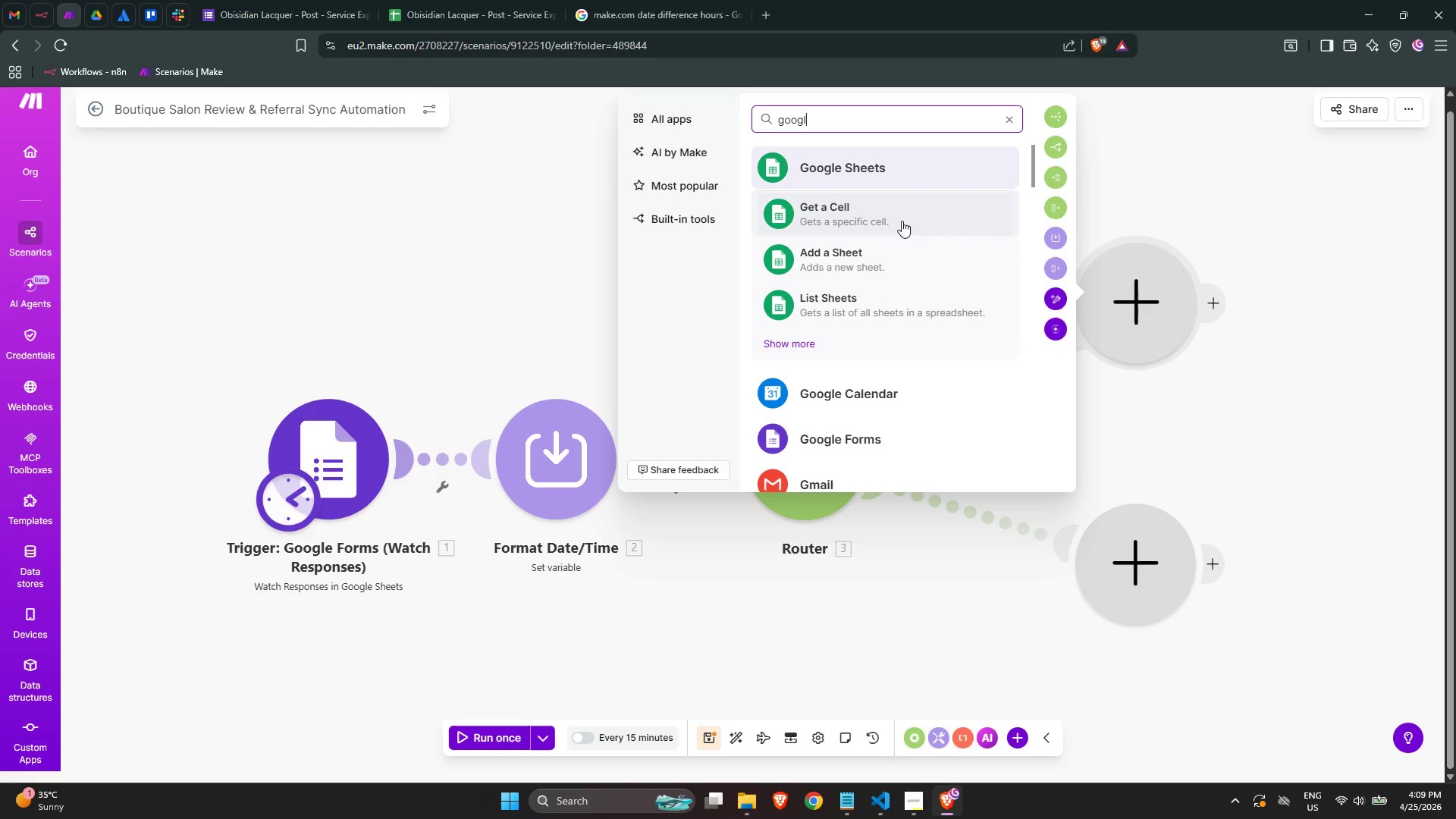 
left_click([868, 171])
 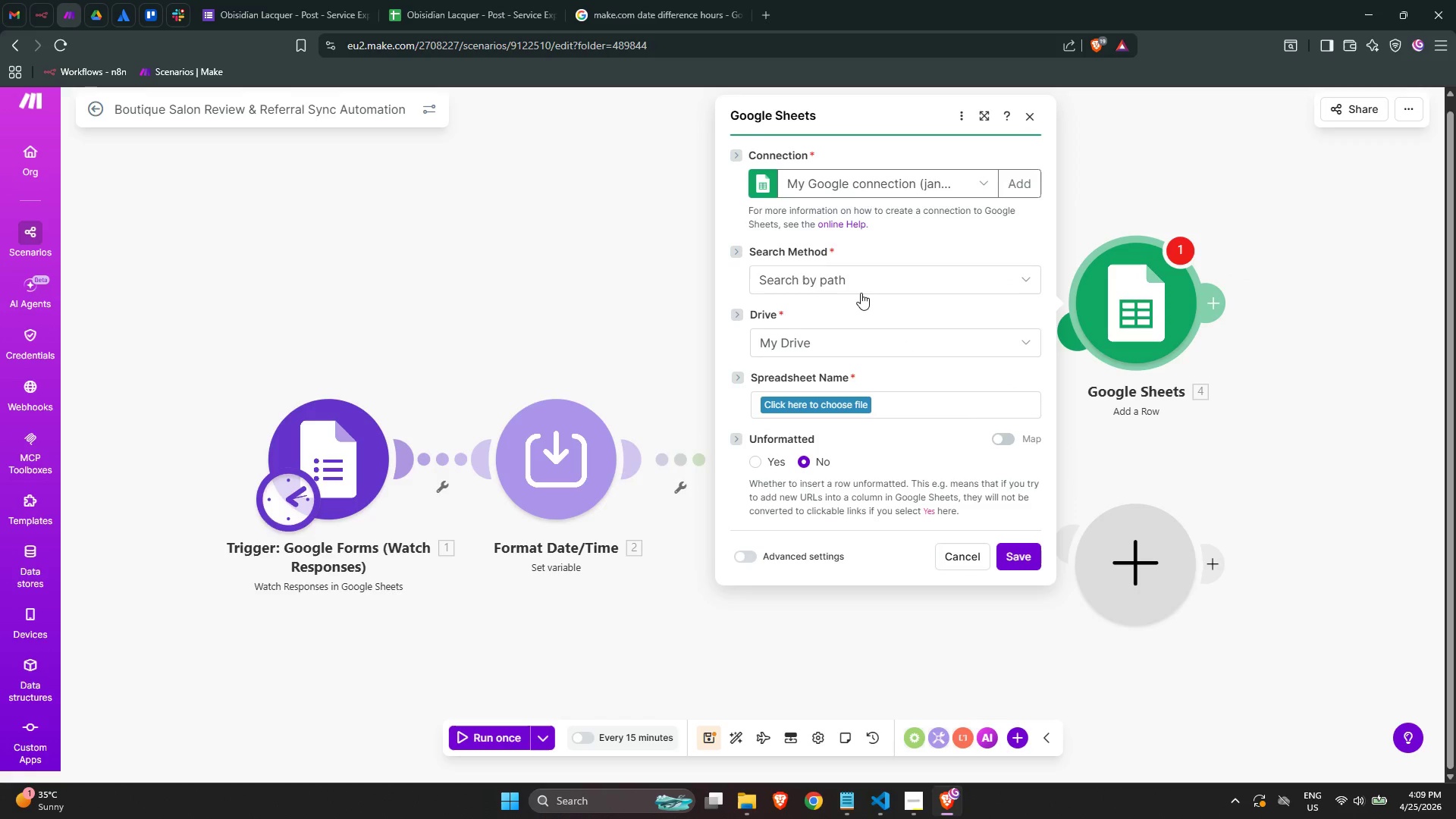 
left_click([861, 286])
 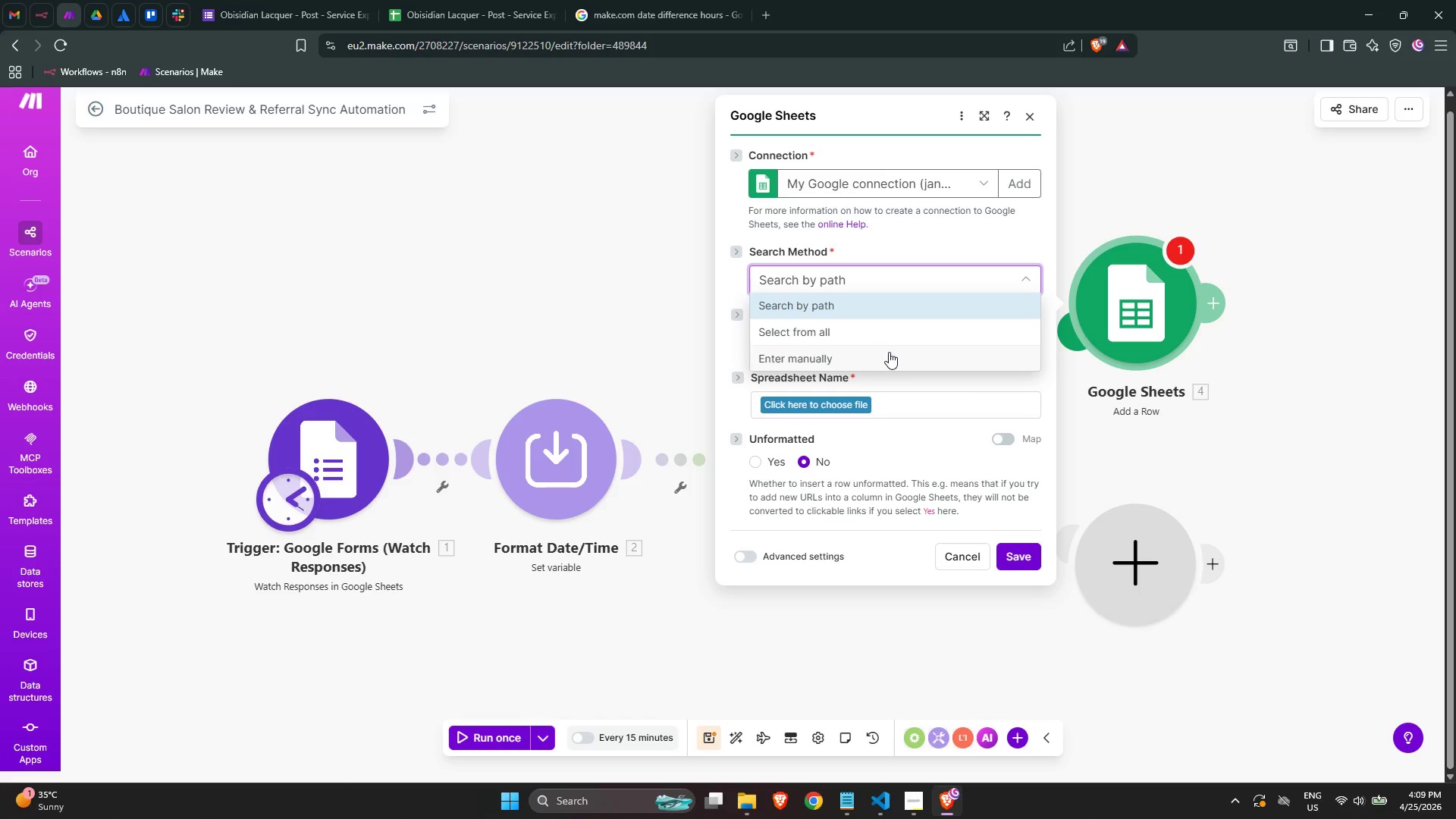 
wait(7.97)
 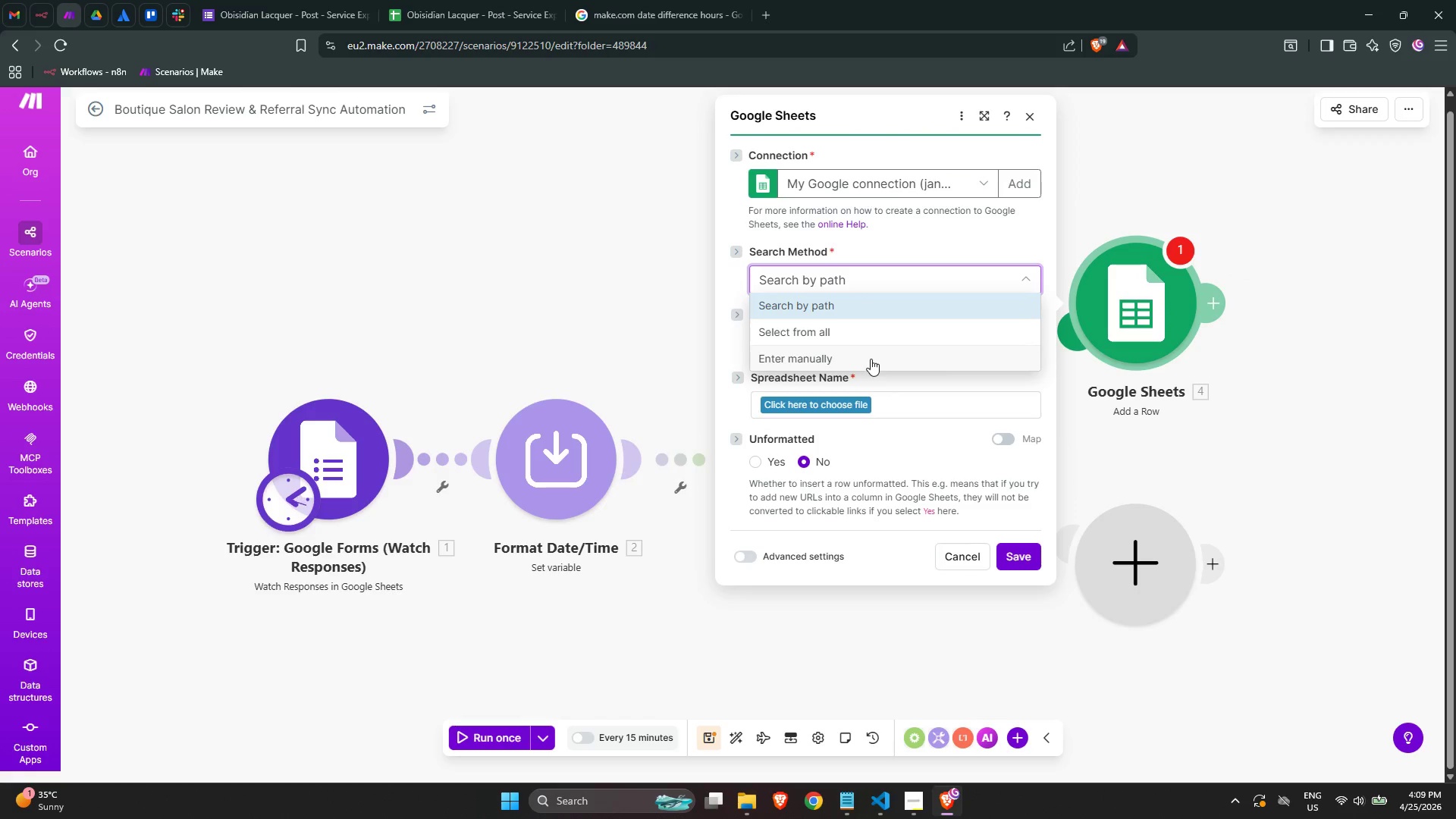 
left_click([864, 306])
 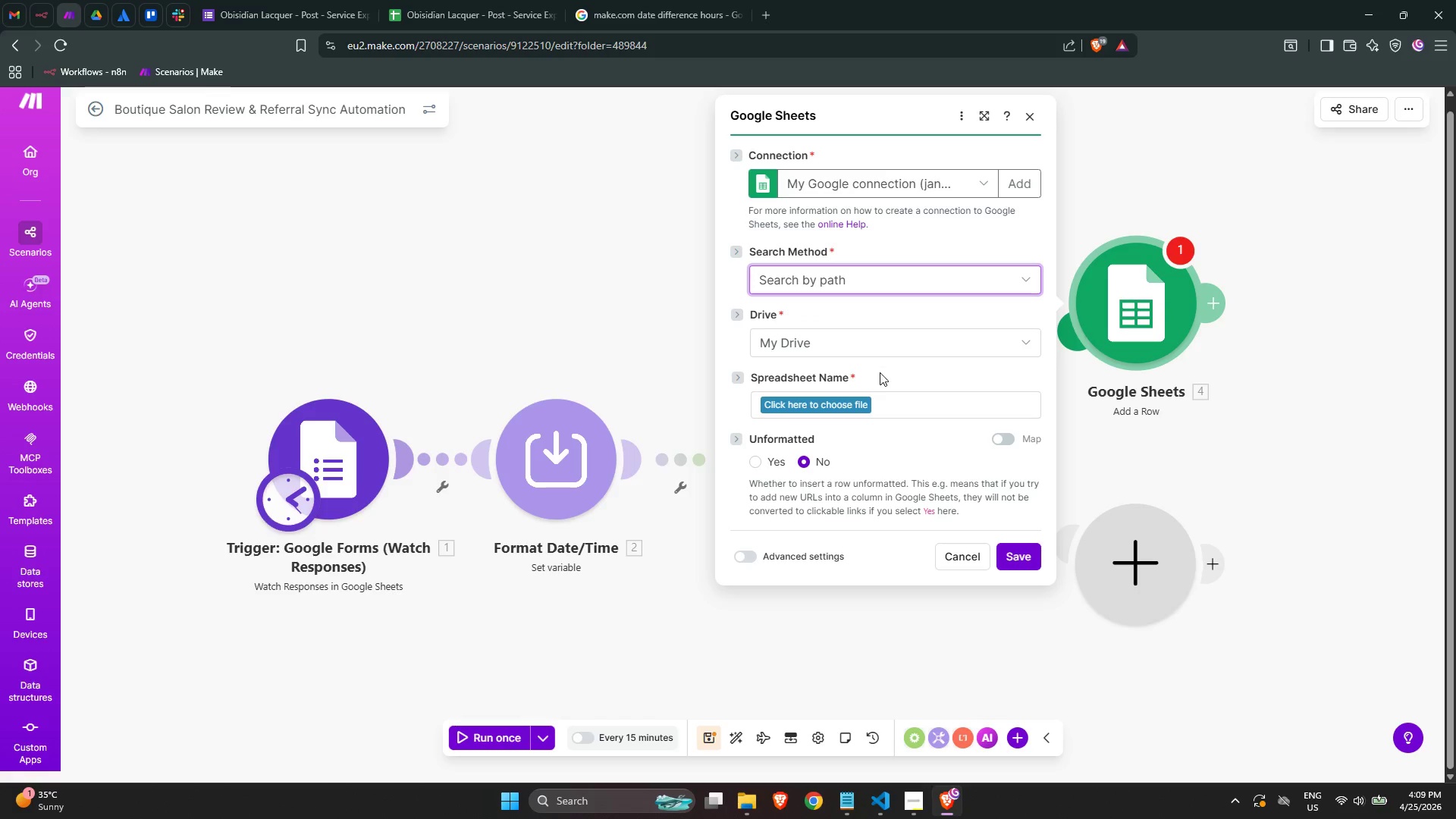 
mouse_move([868, 378])
 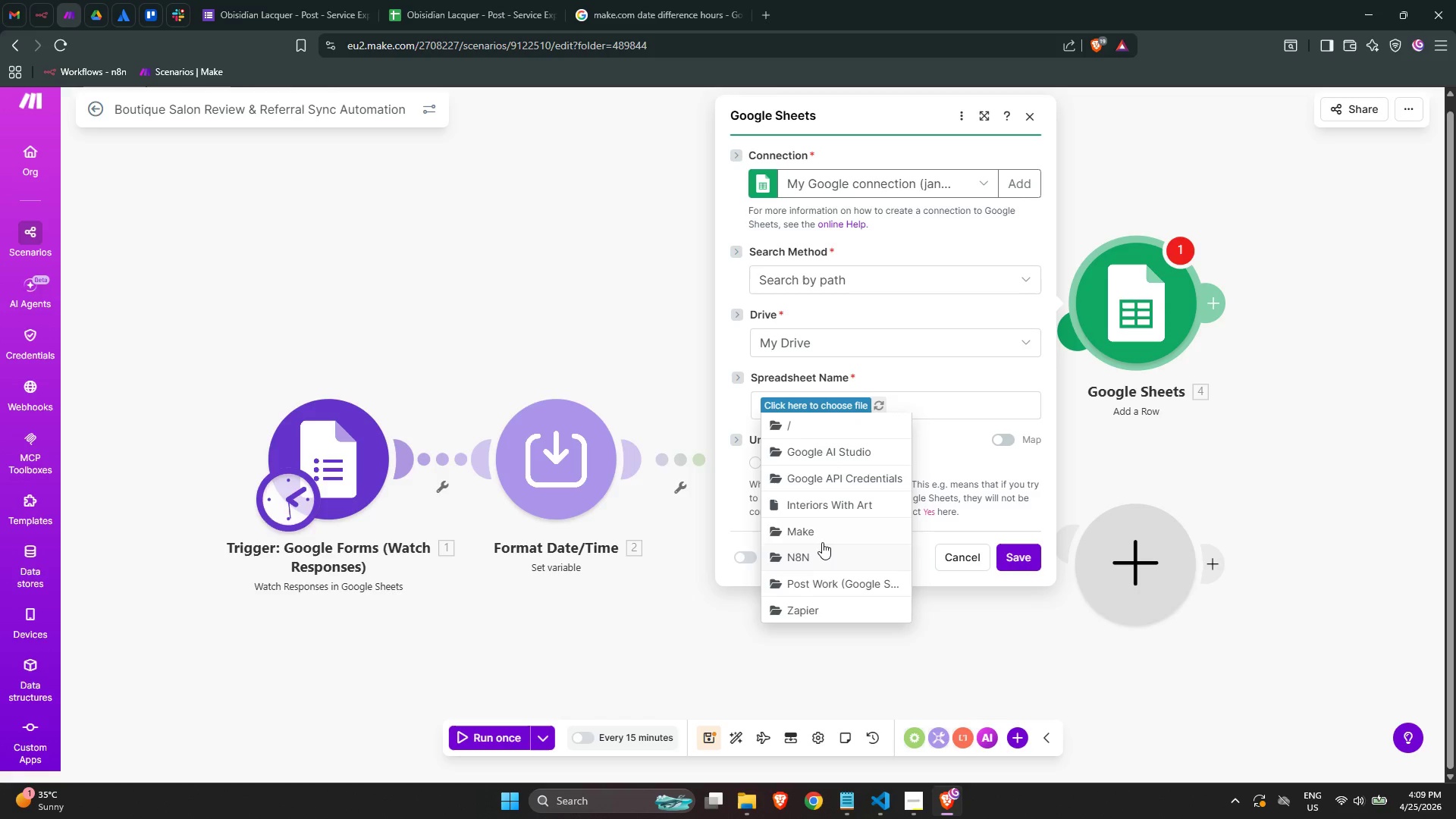 
left_click([833, 410])
 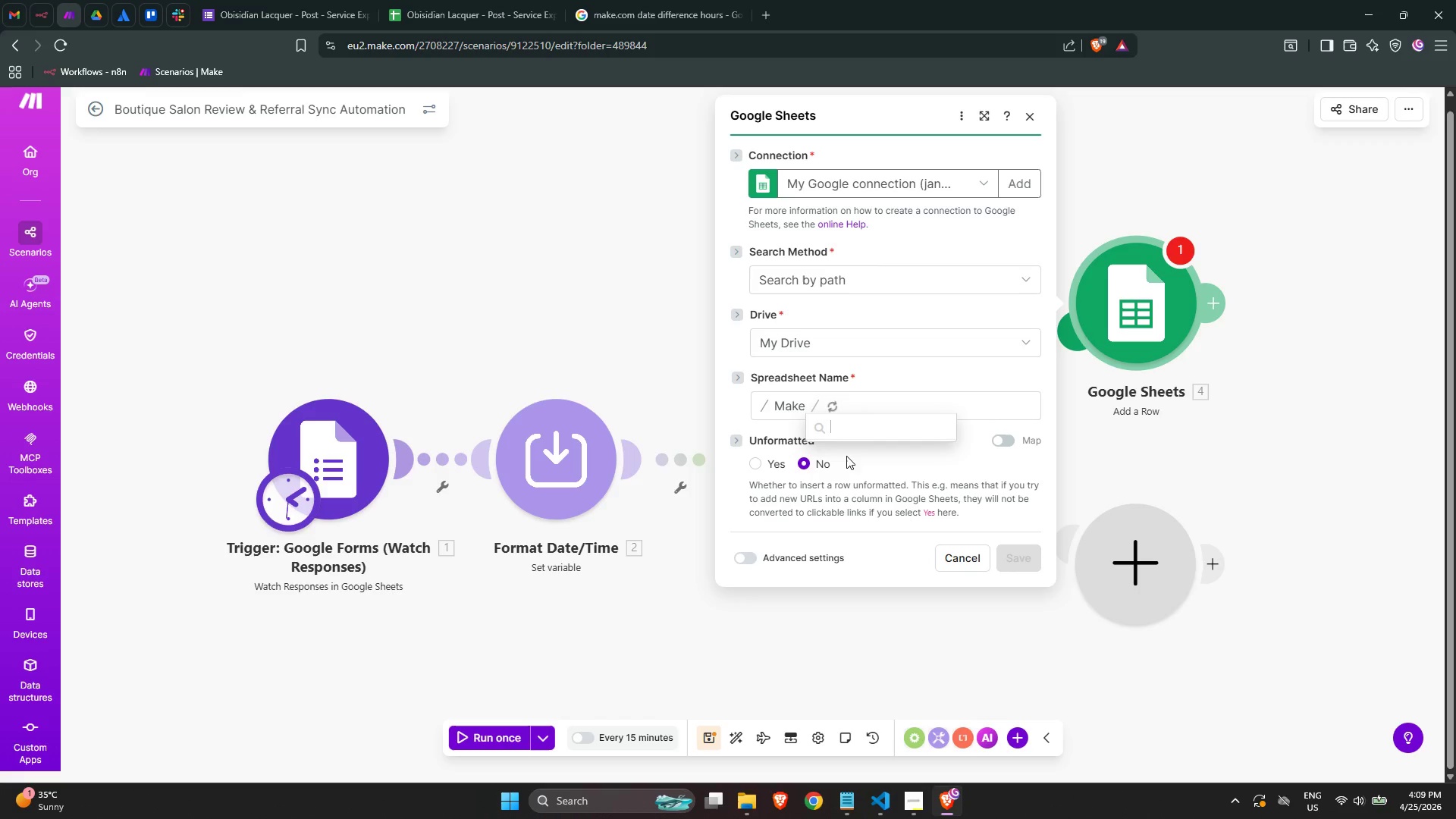 
mouse_move([861, 477])
 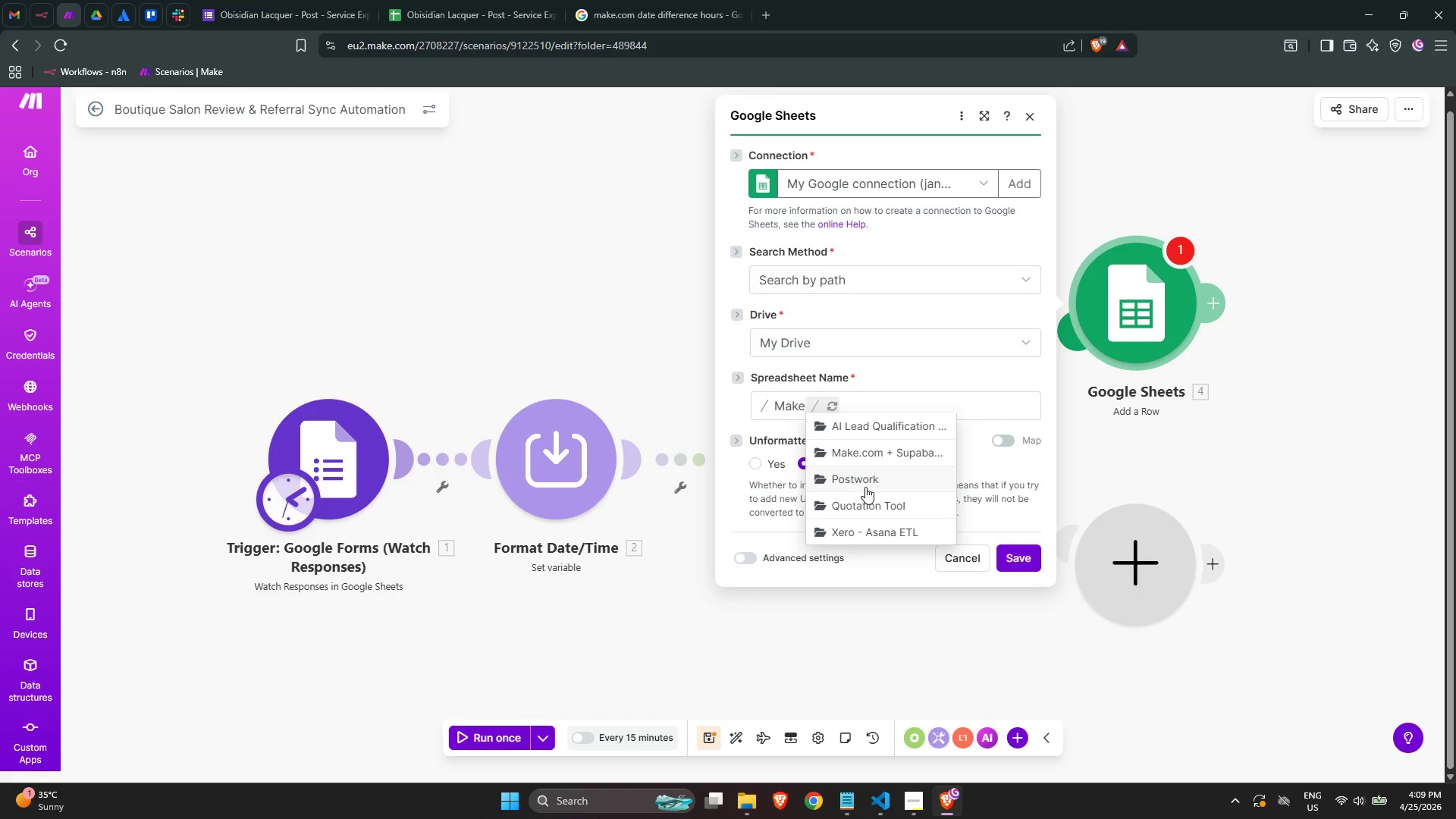 
left_click([865, 487])
 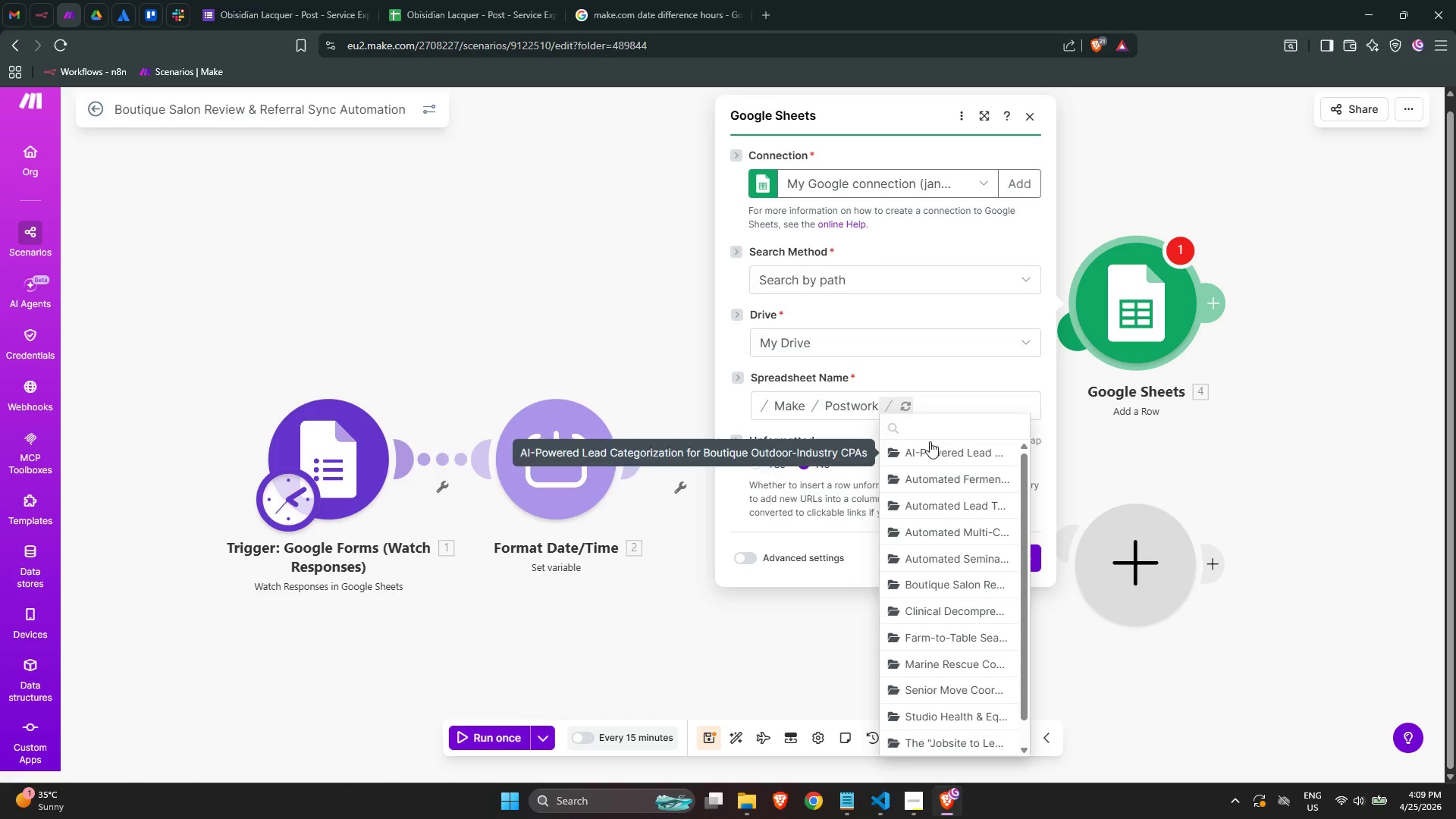 
scroll: coordinate [928, 519], scroll_direction: down, amount: 2.0
 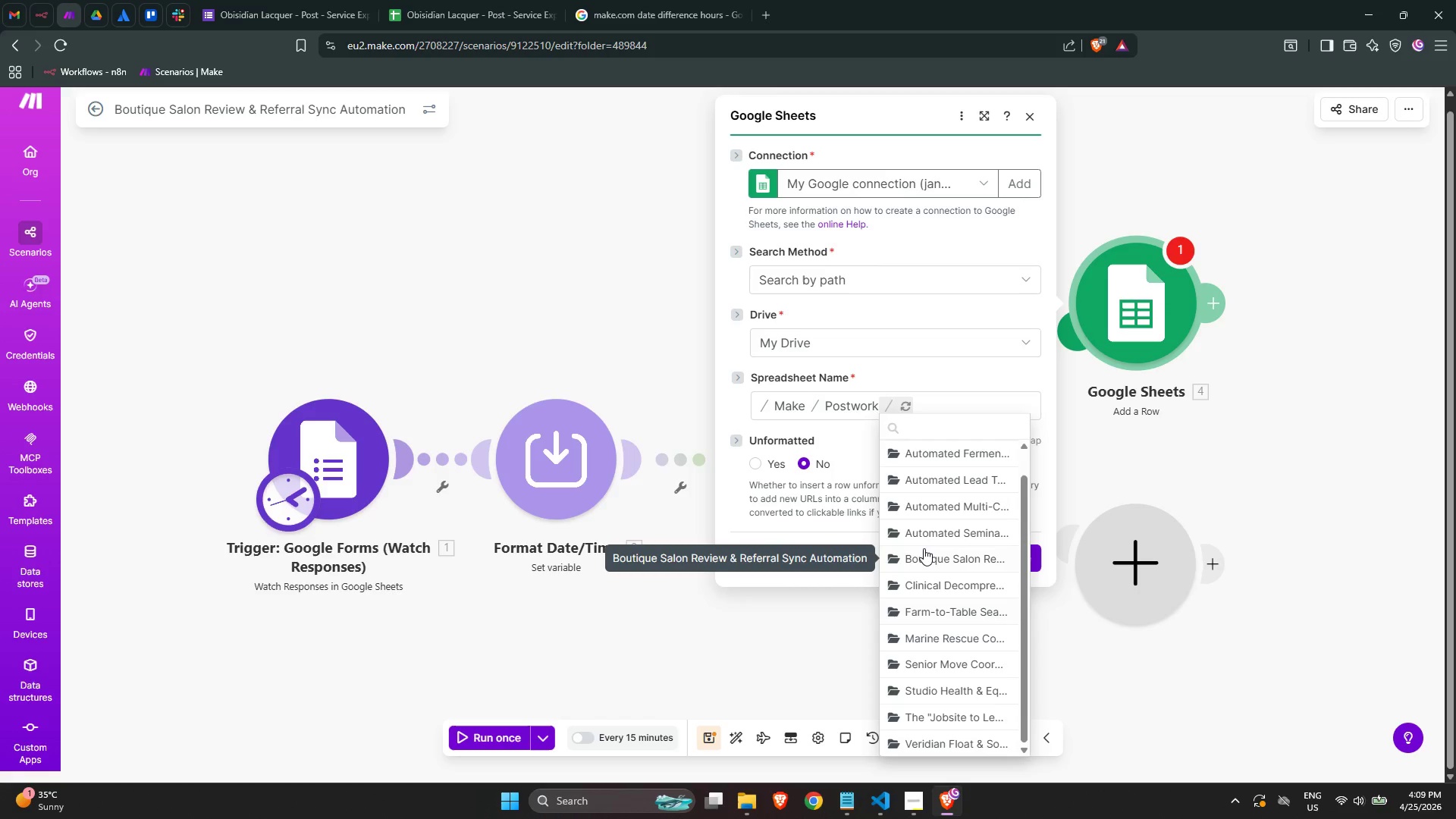 
wait(5.32)
 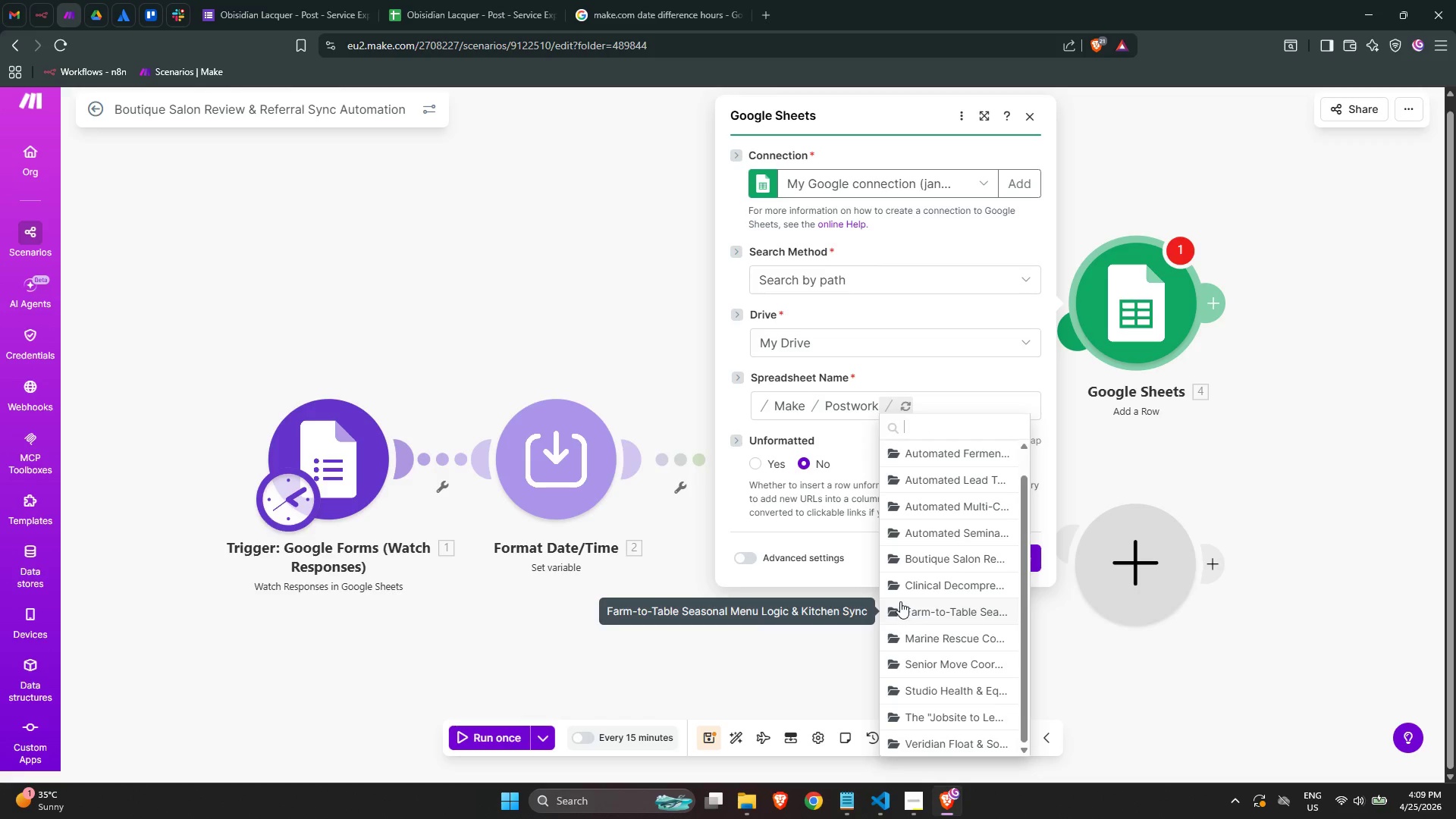 
left_click([928, 556])
 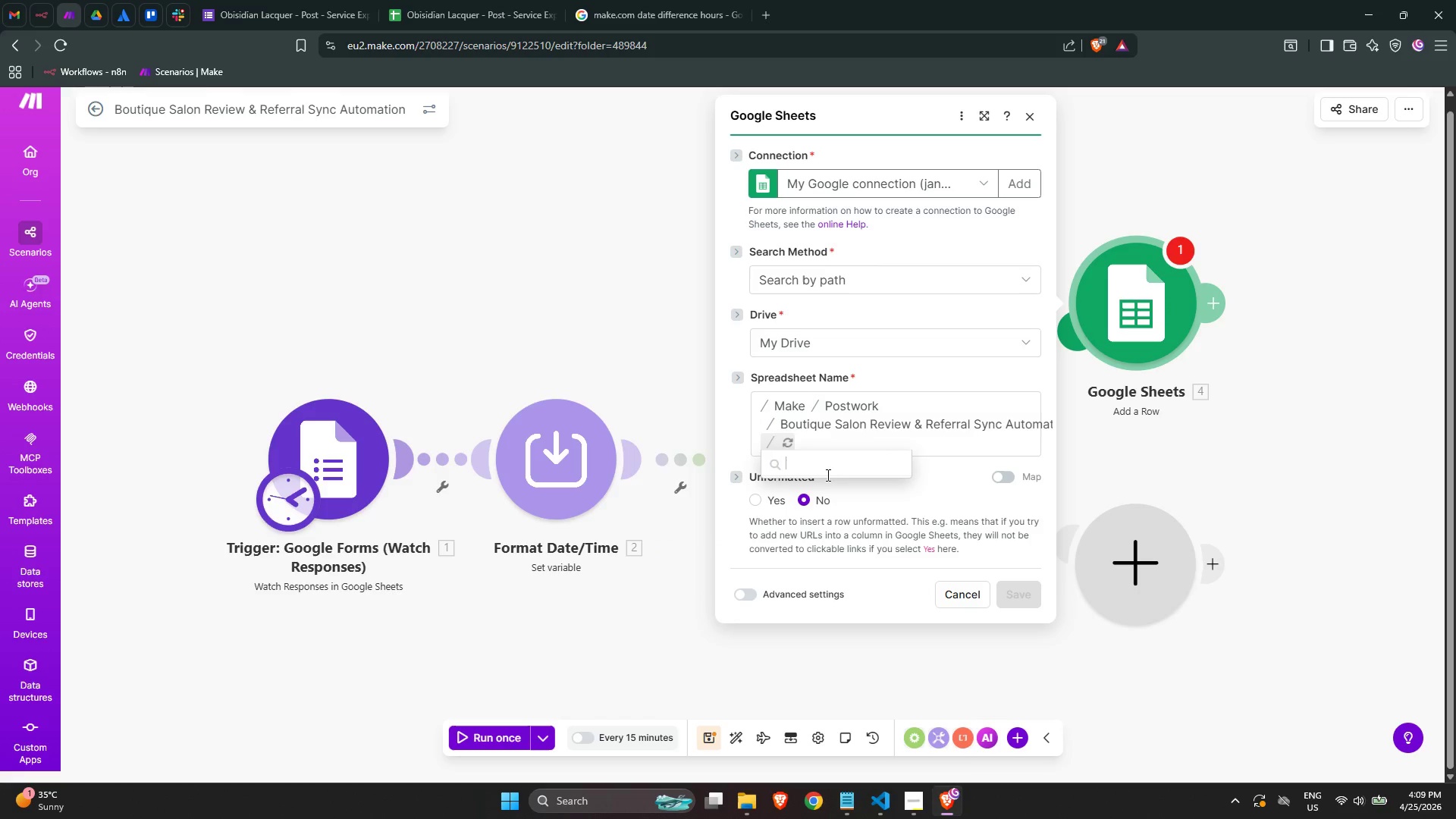 
left_click([822, 463])
 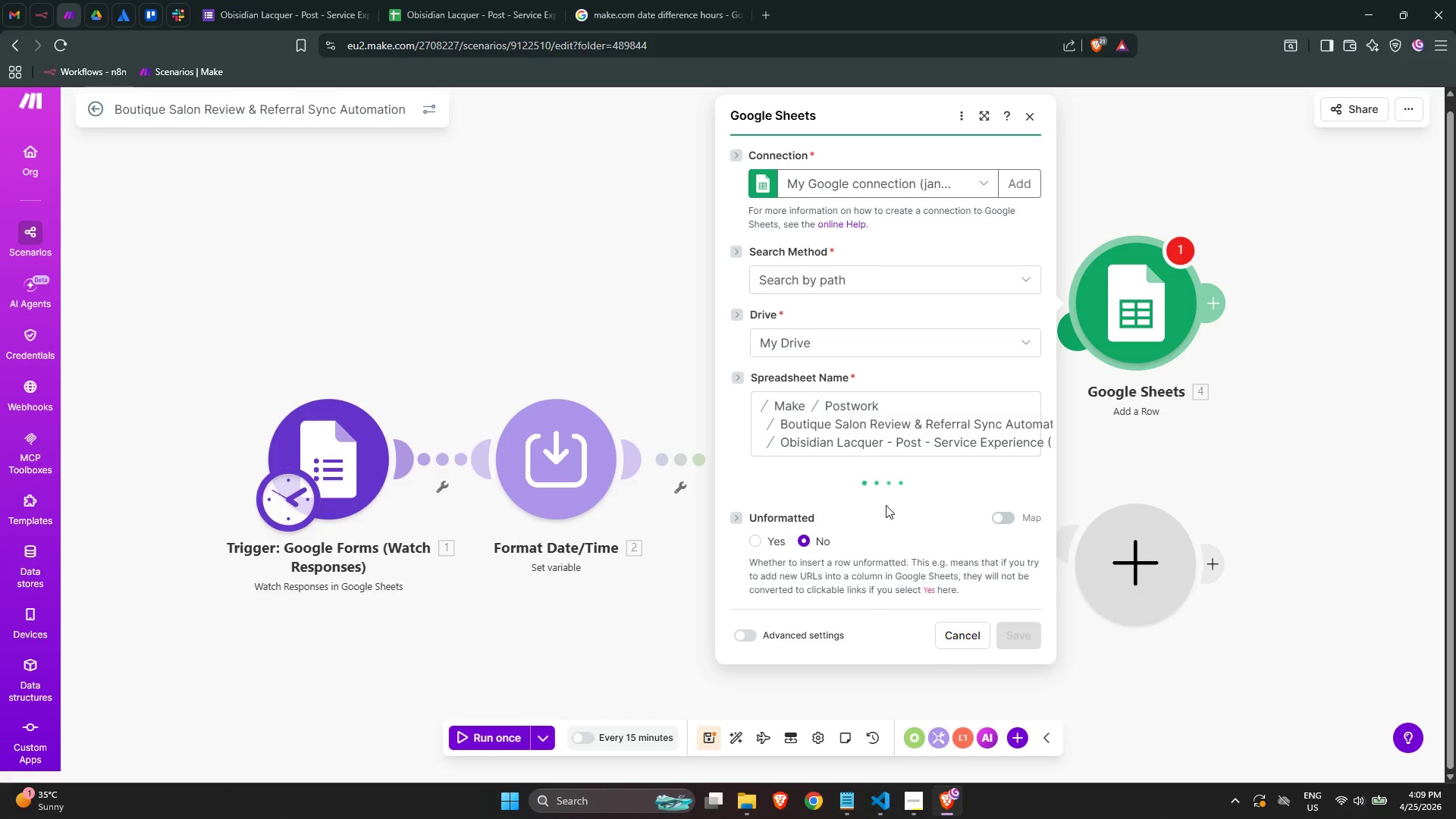 
left_click([877, 500])
 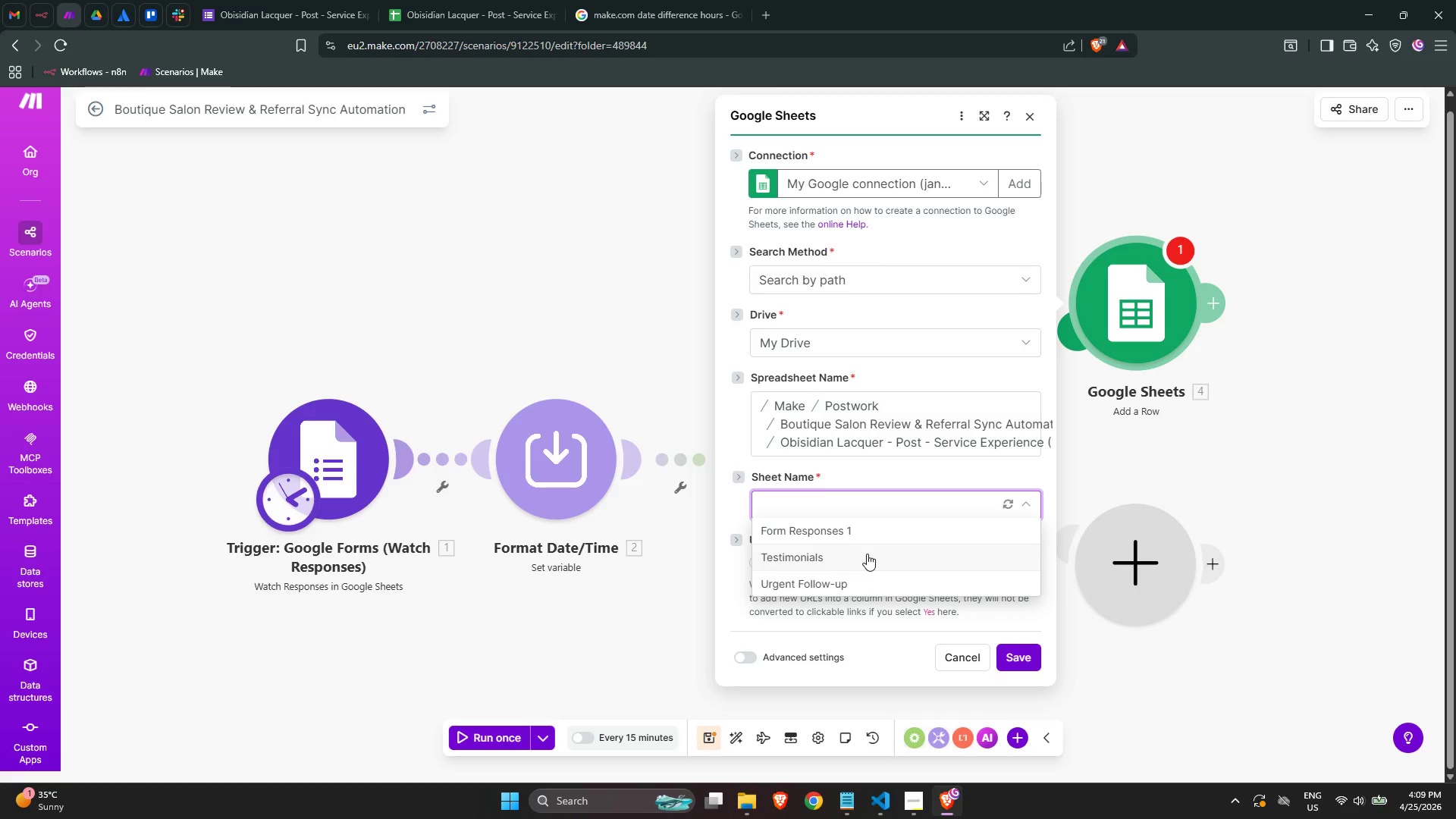 
wait(5.12)
 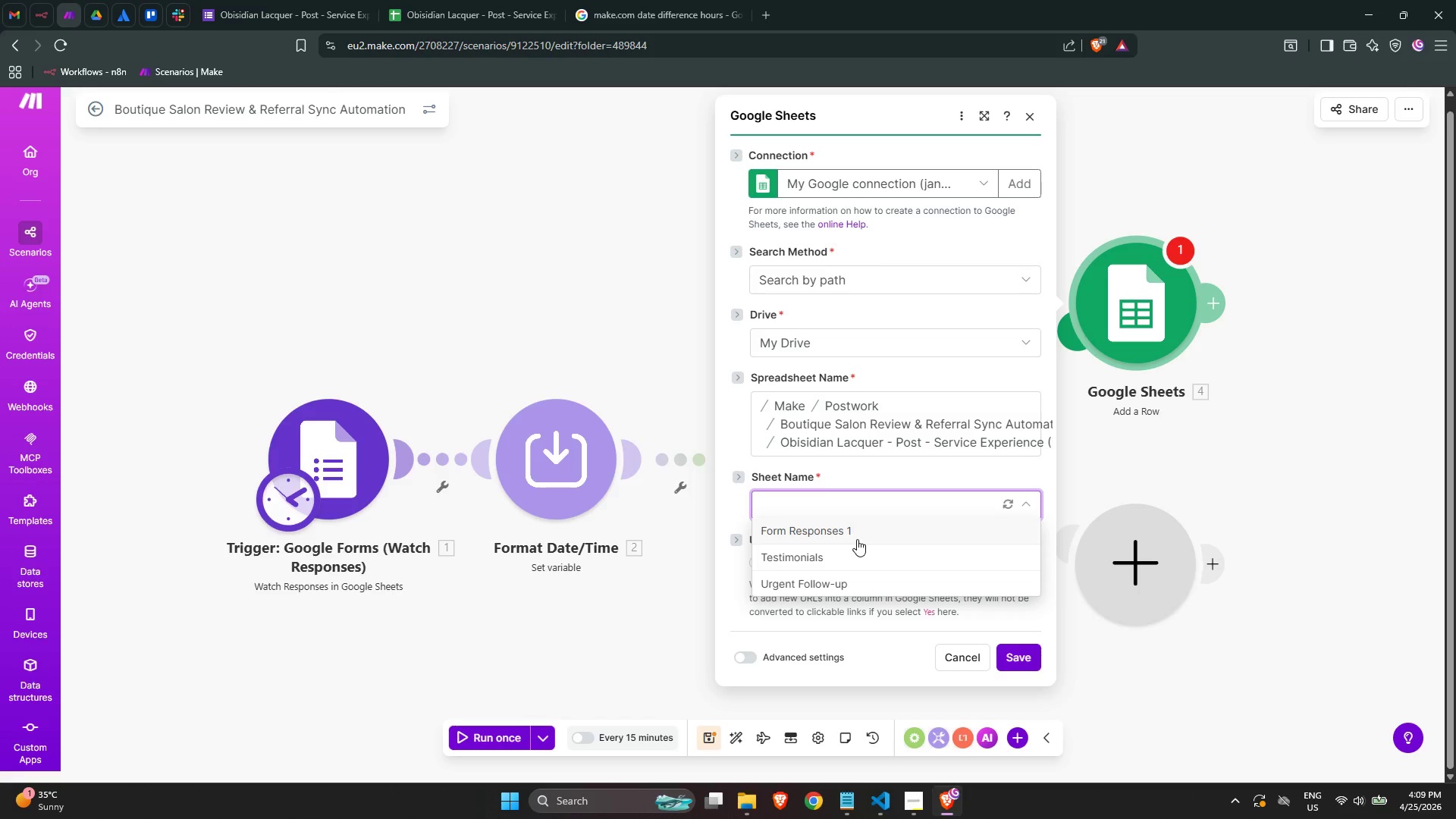 
left_click([866, 553])
 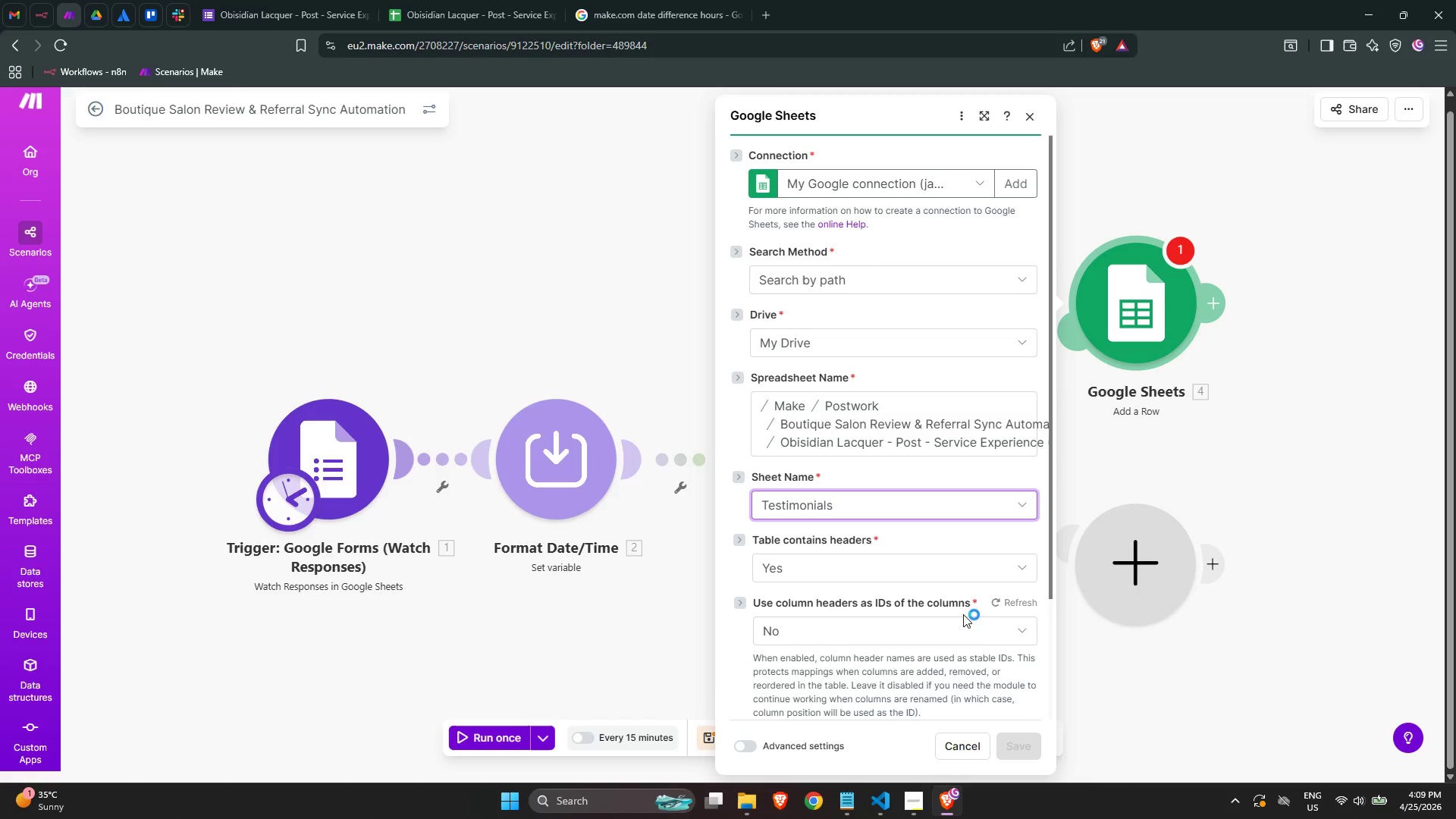 
scroll: coordinate [1004, 688], scroll_direction: down, amount: 6.0
 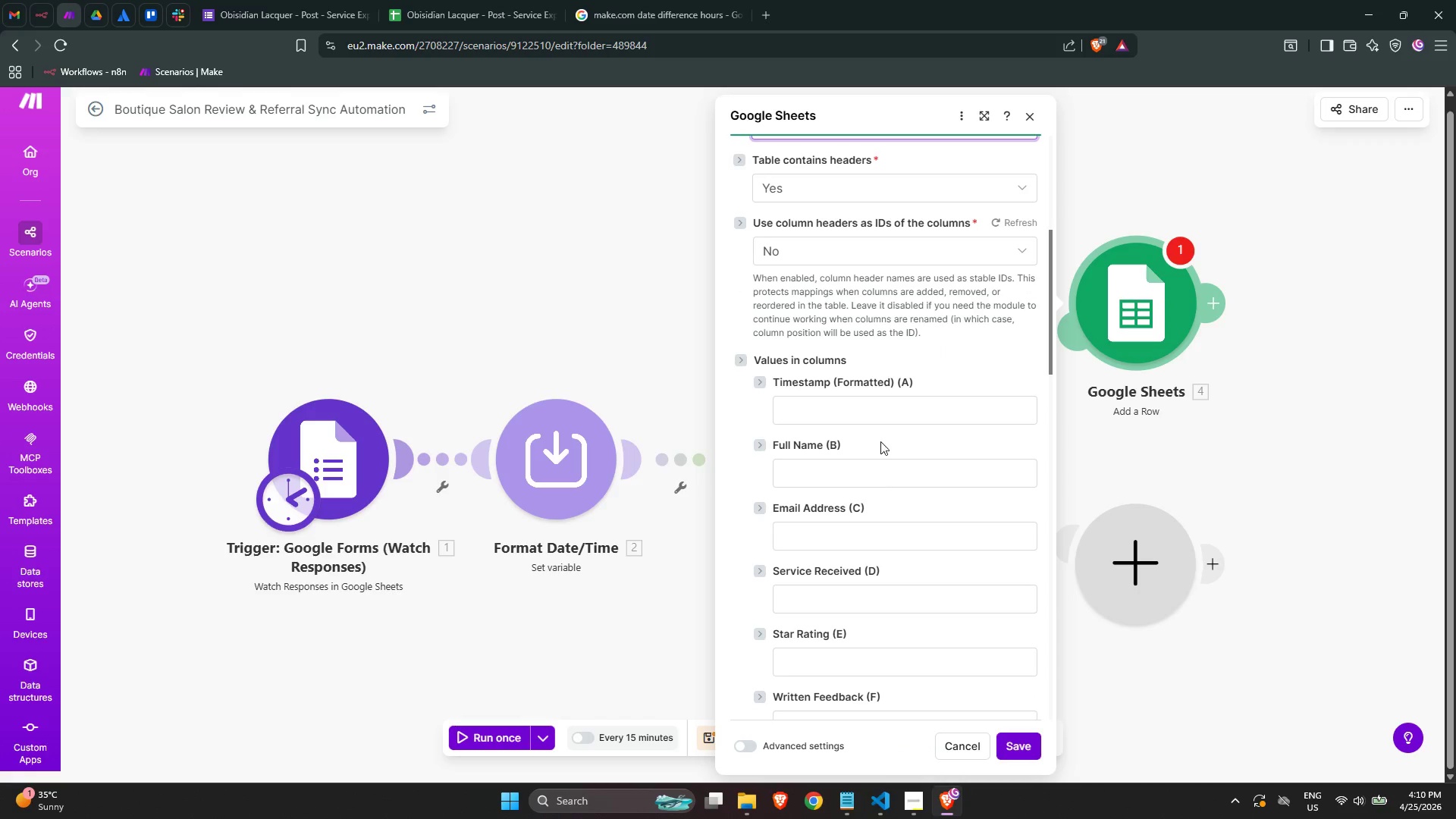 
left_click([867, 421])
 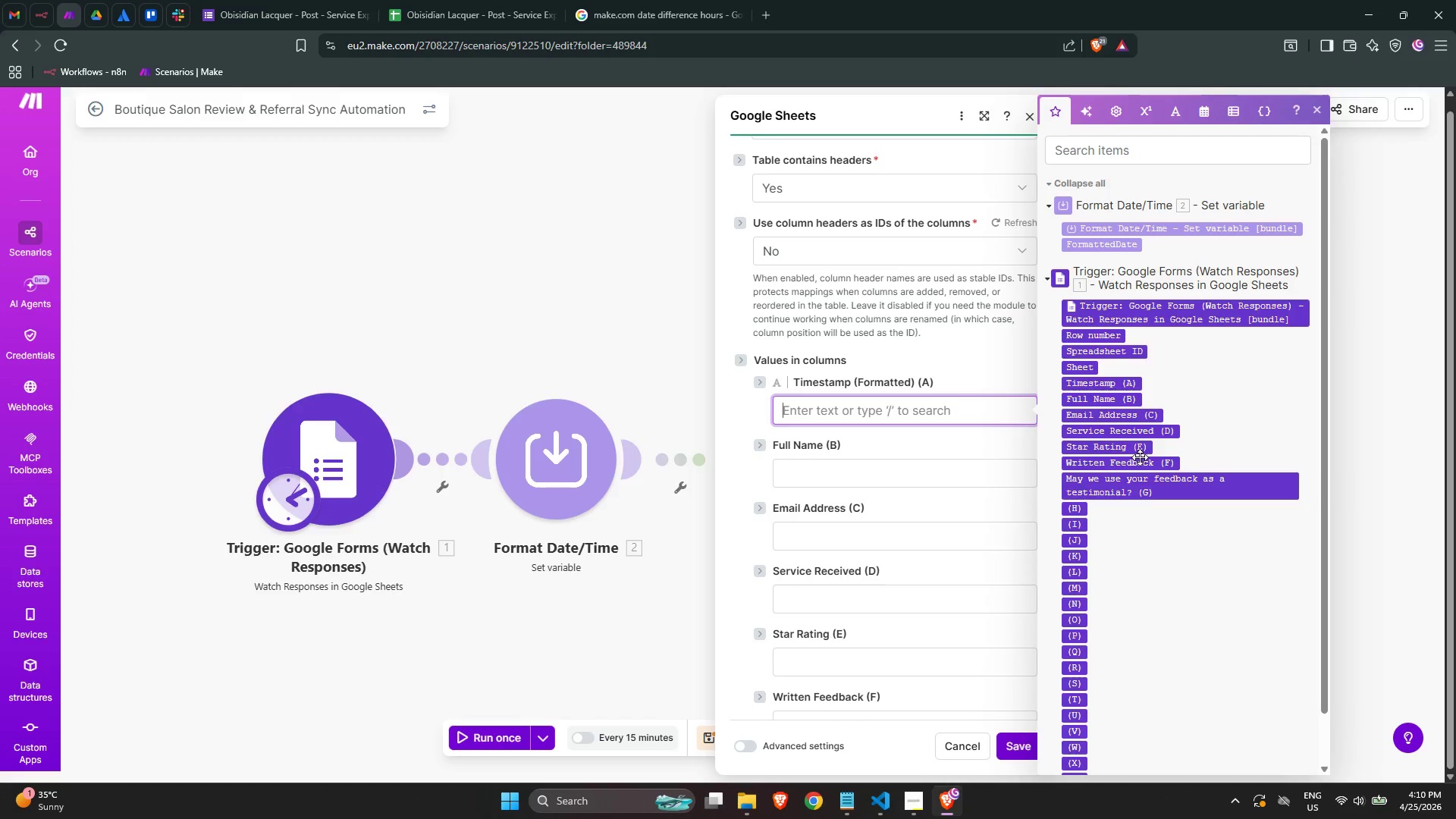 
wait(7.34)
 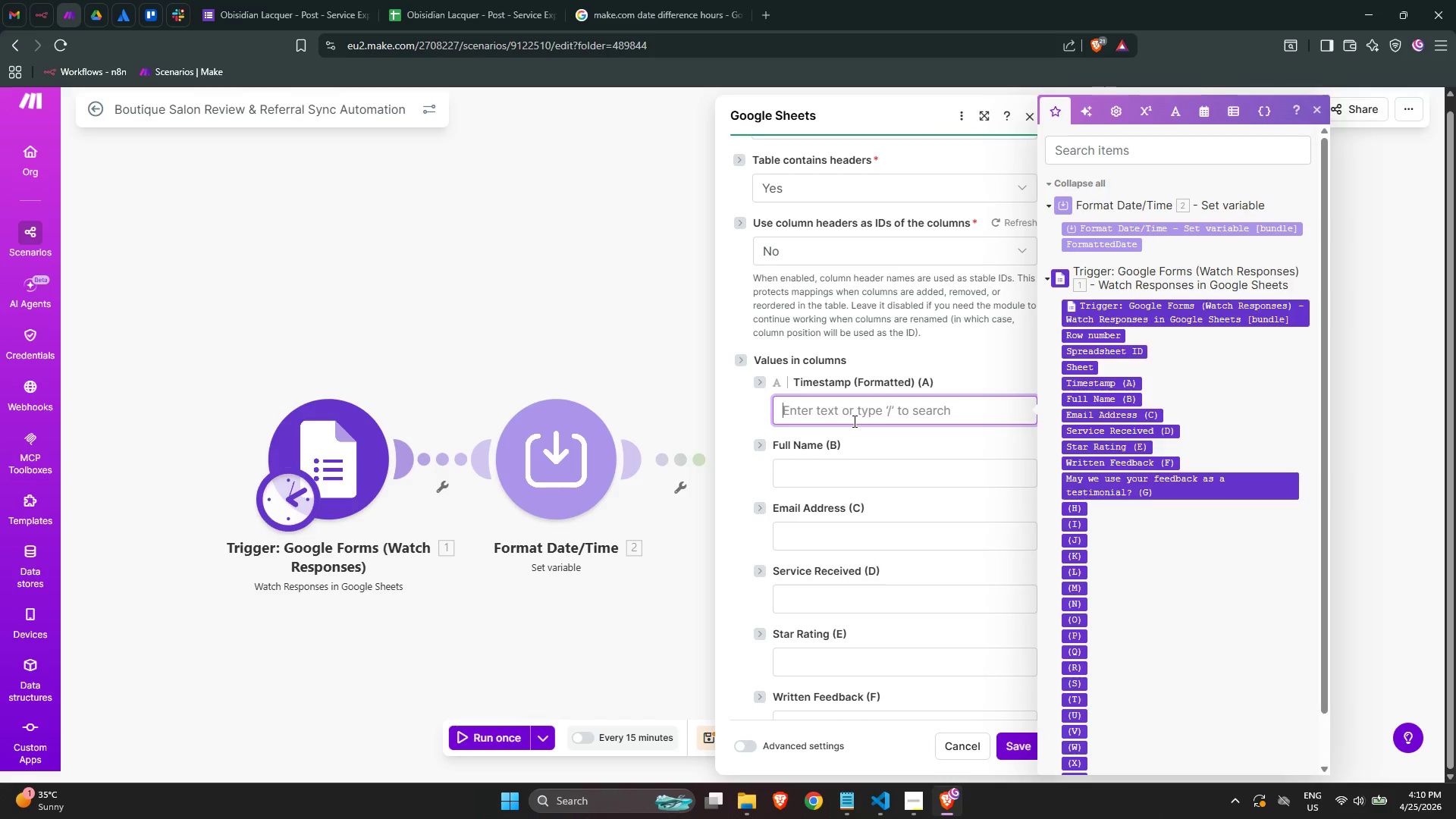 
mouse_move([1117, 468])
 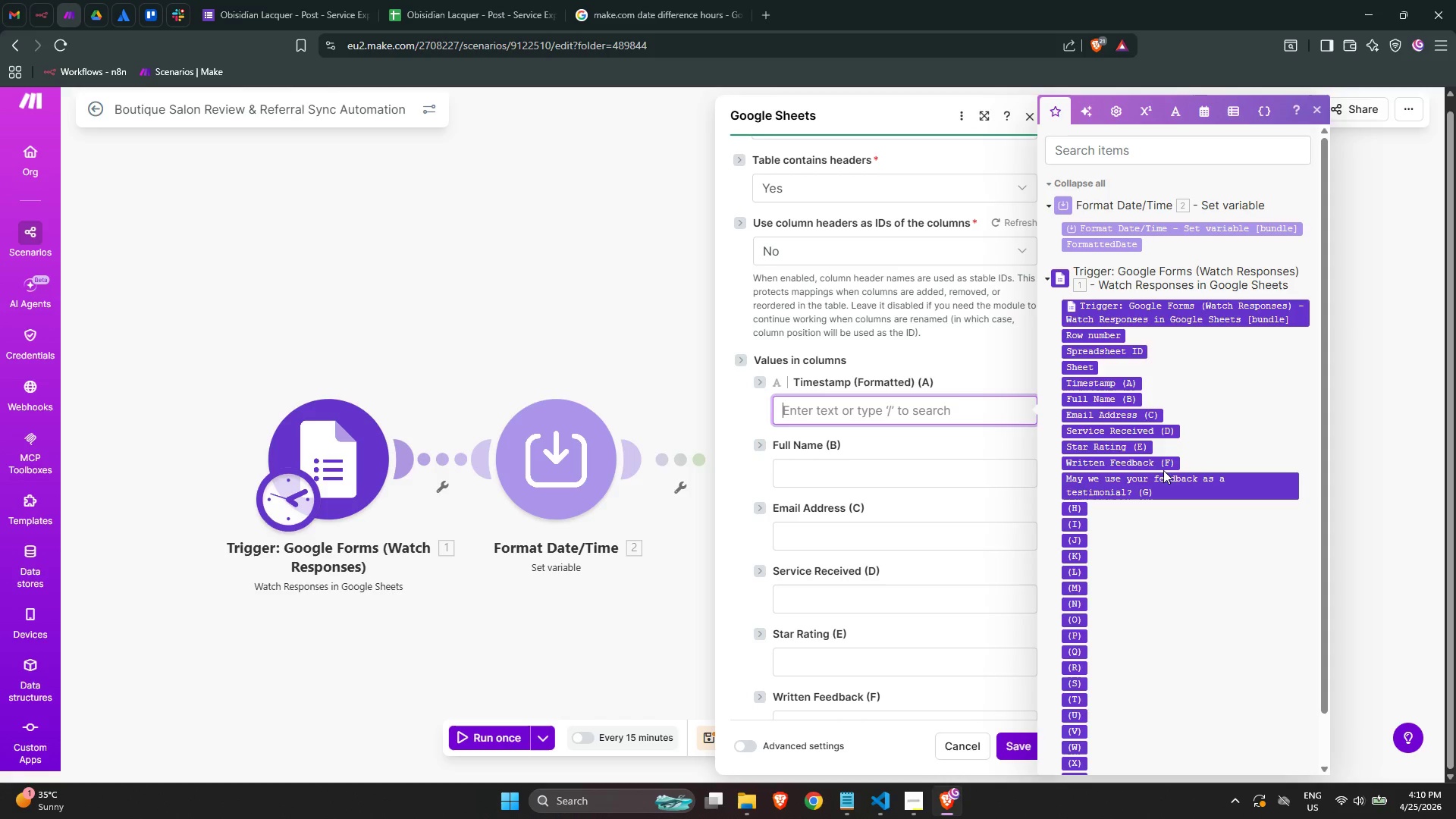 
wait(38.16)
 